 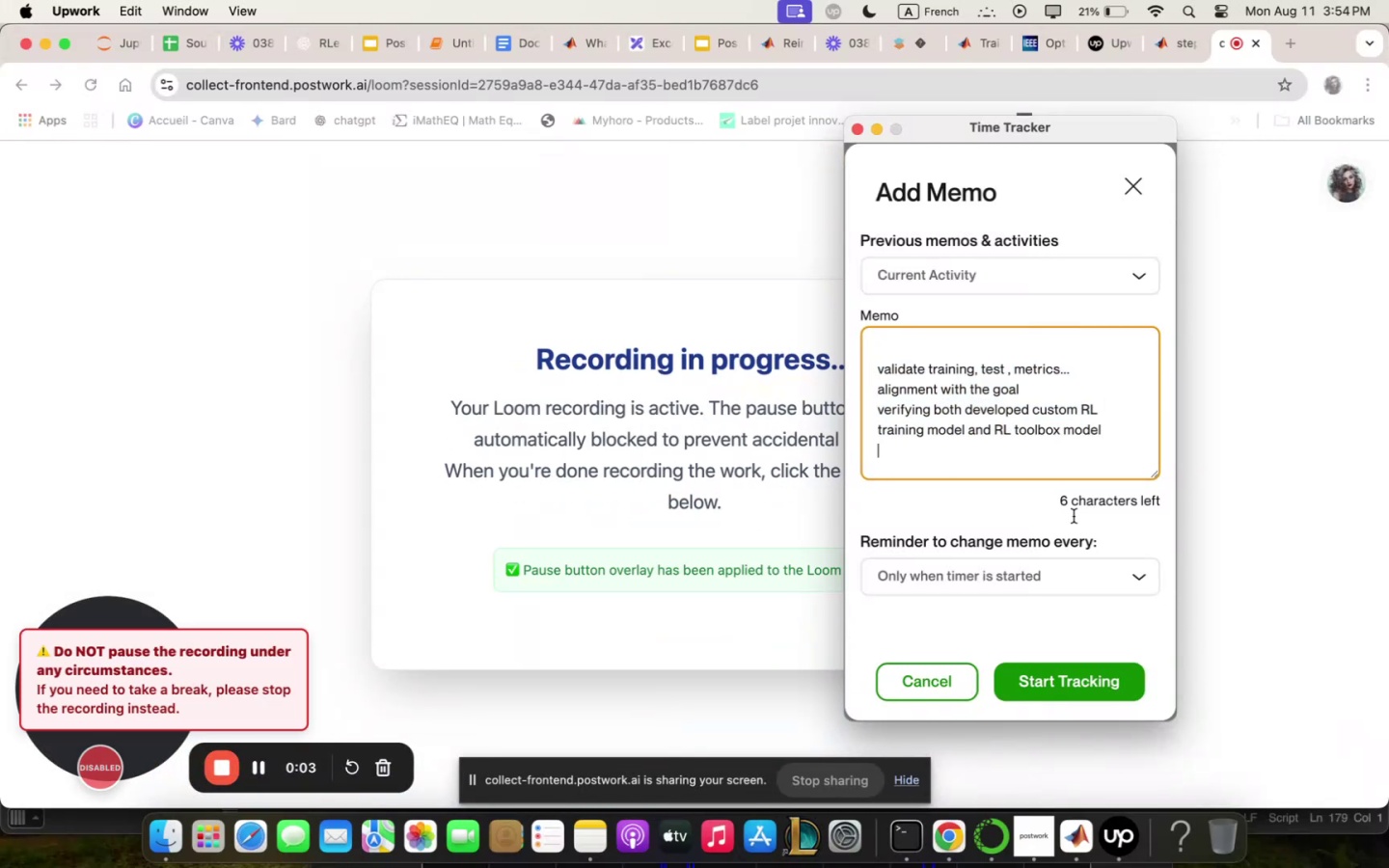 
left_click([1072, 694])
 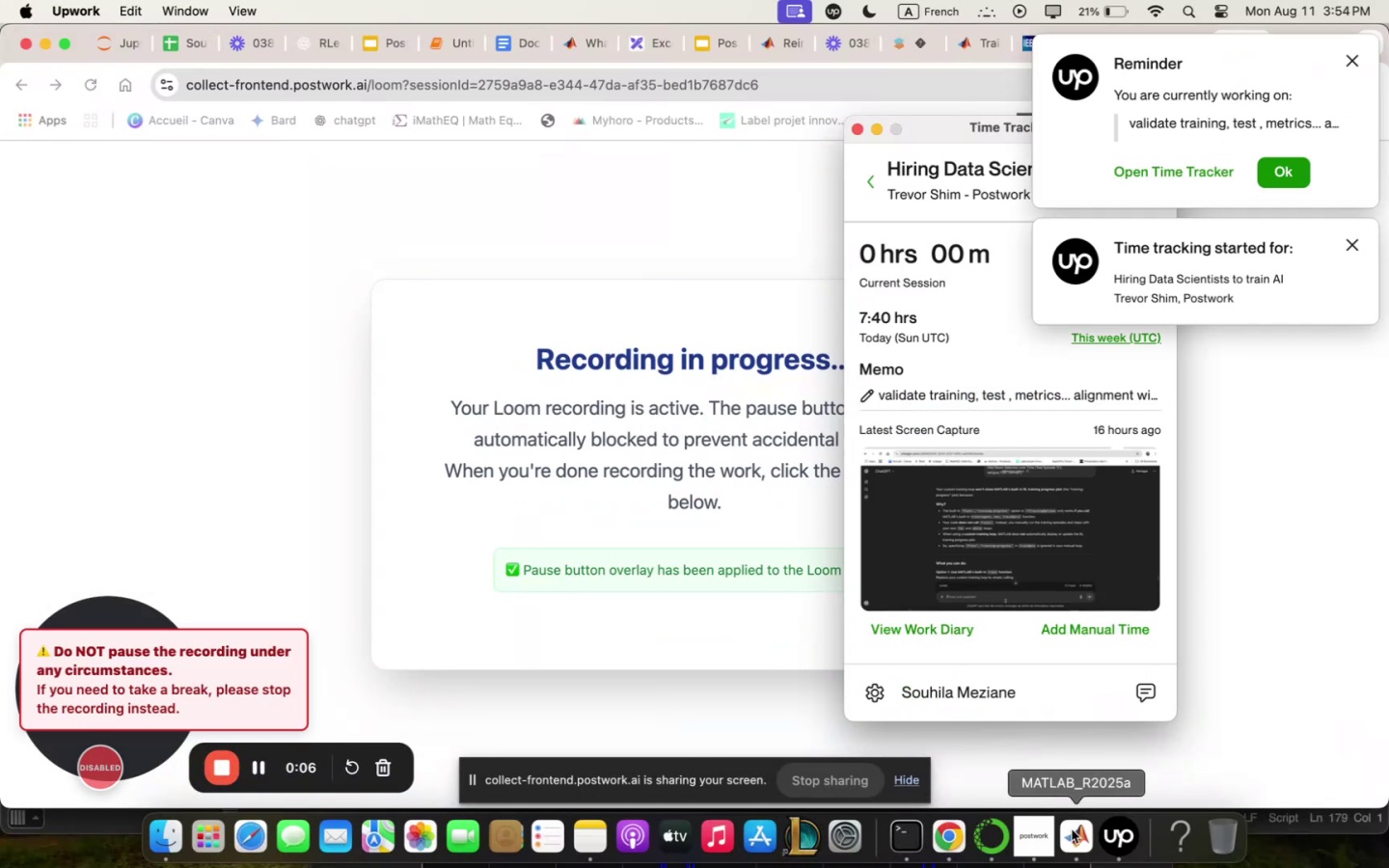 
left_click([1088, 838])
 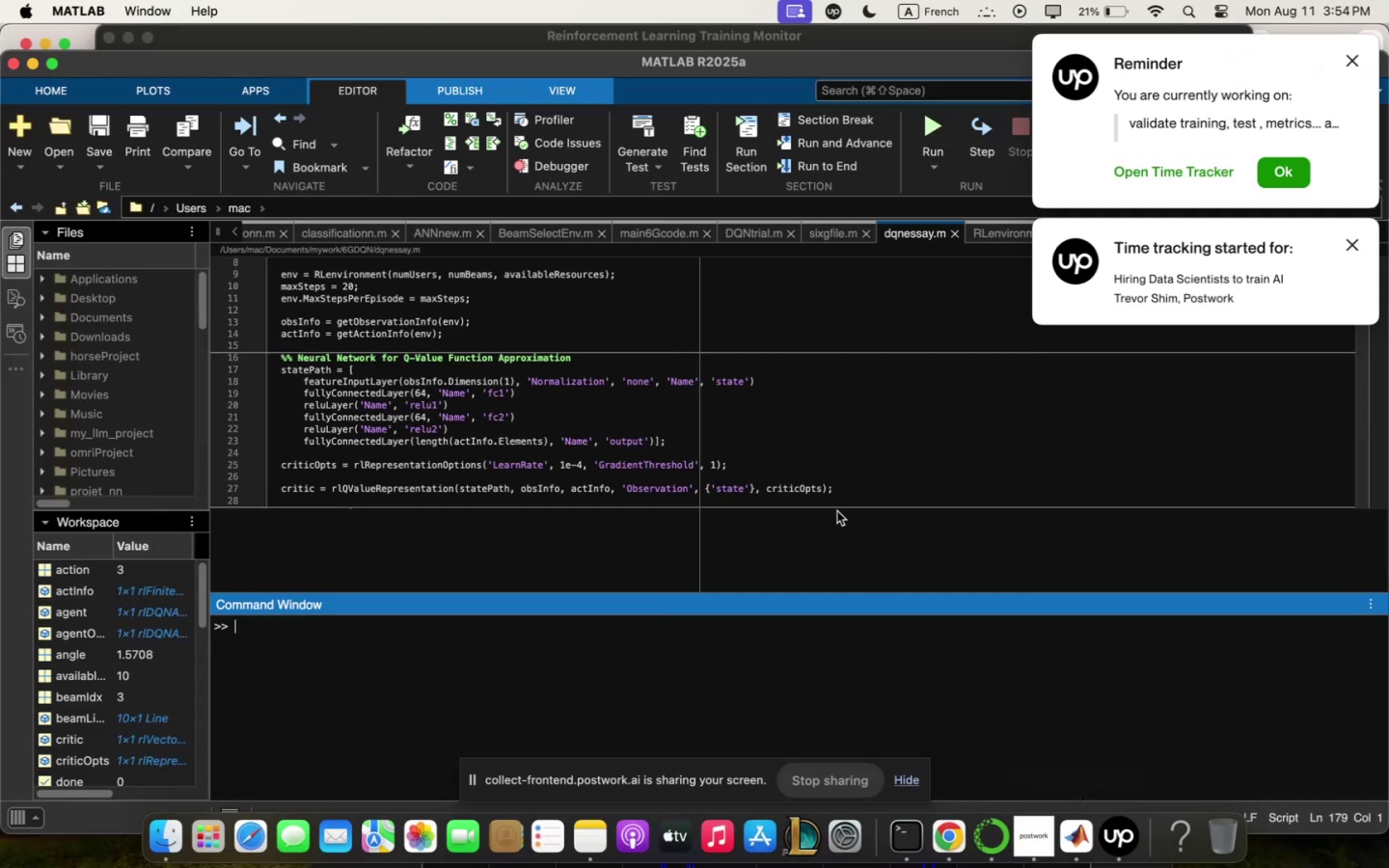 
left_click([848, 389])
 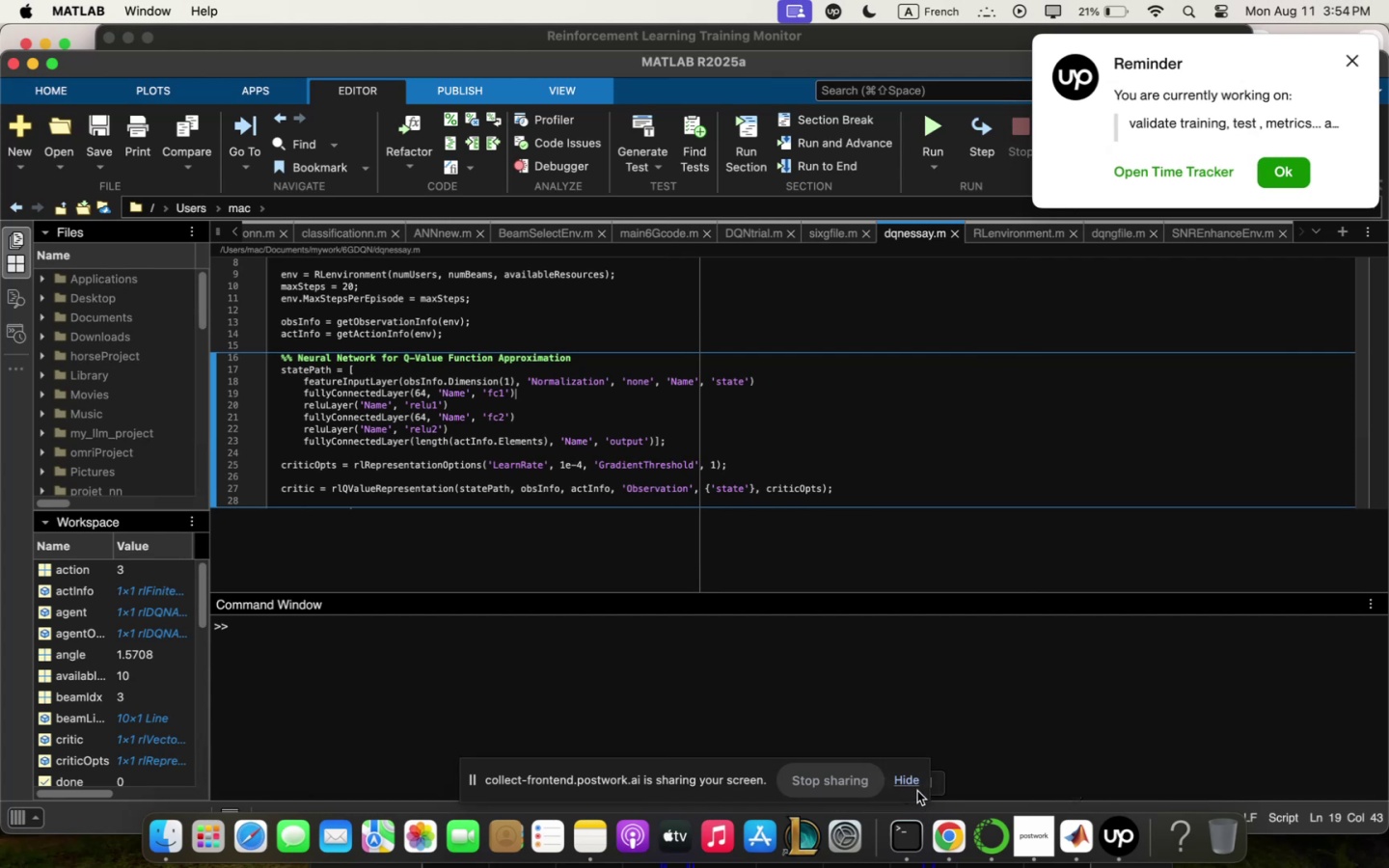 
left_click([911, 780])
 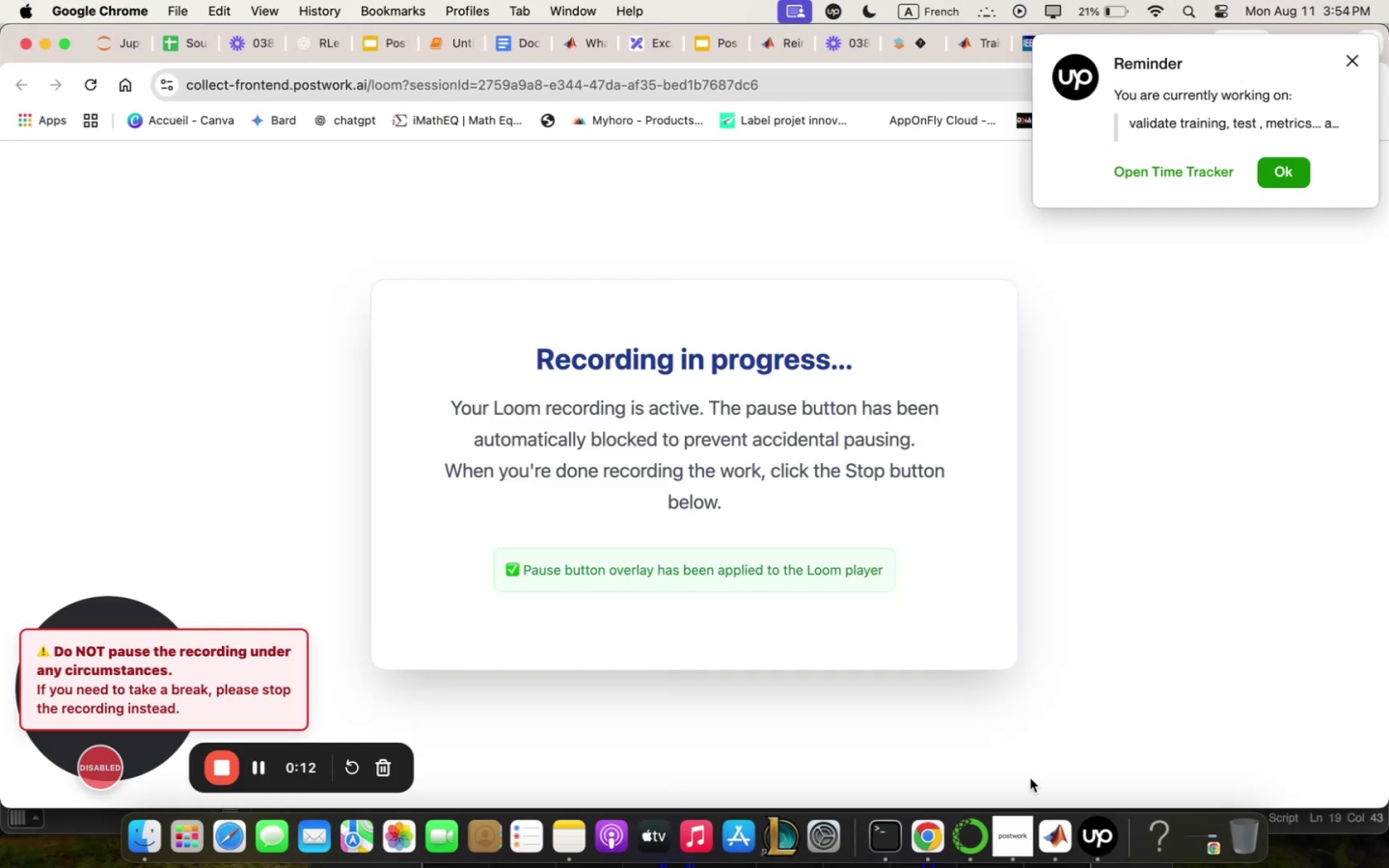 
left_click([1049, 858])
 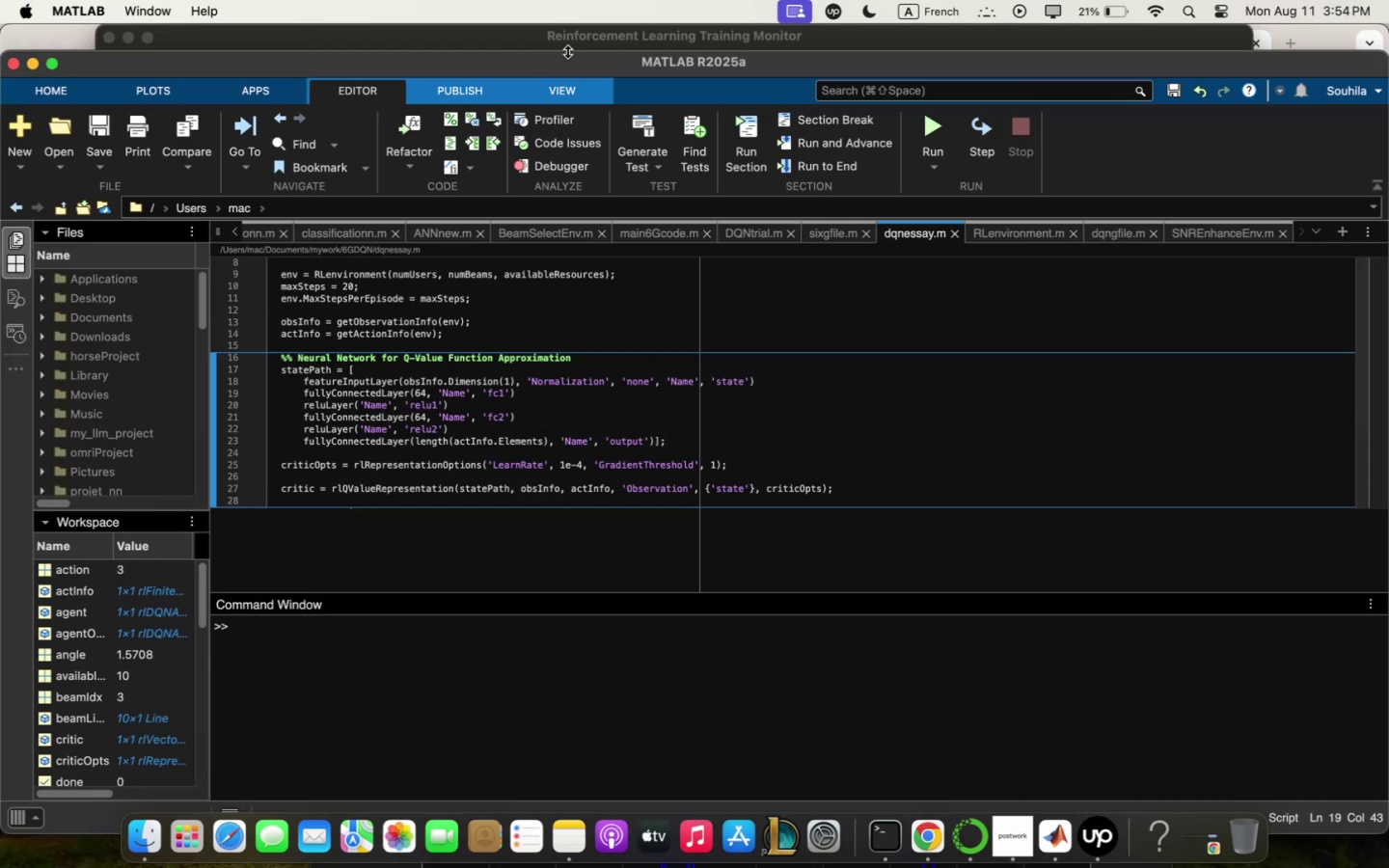 
left_click_drag(start_coordinate=[567, 63], to_coordinate=[563, 13])
 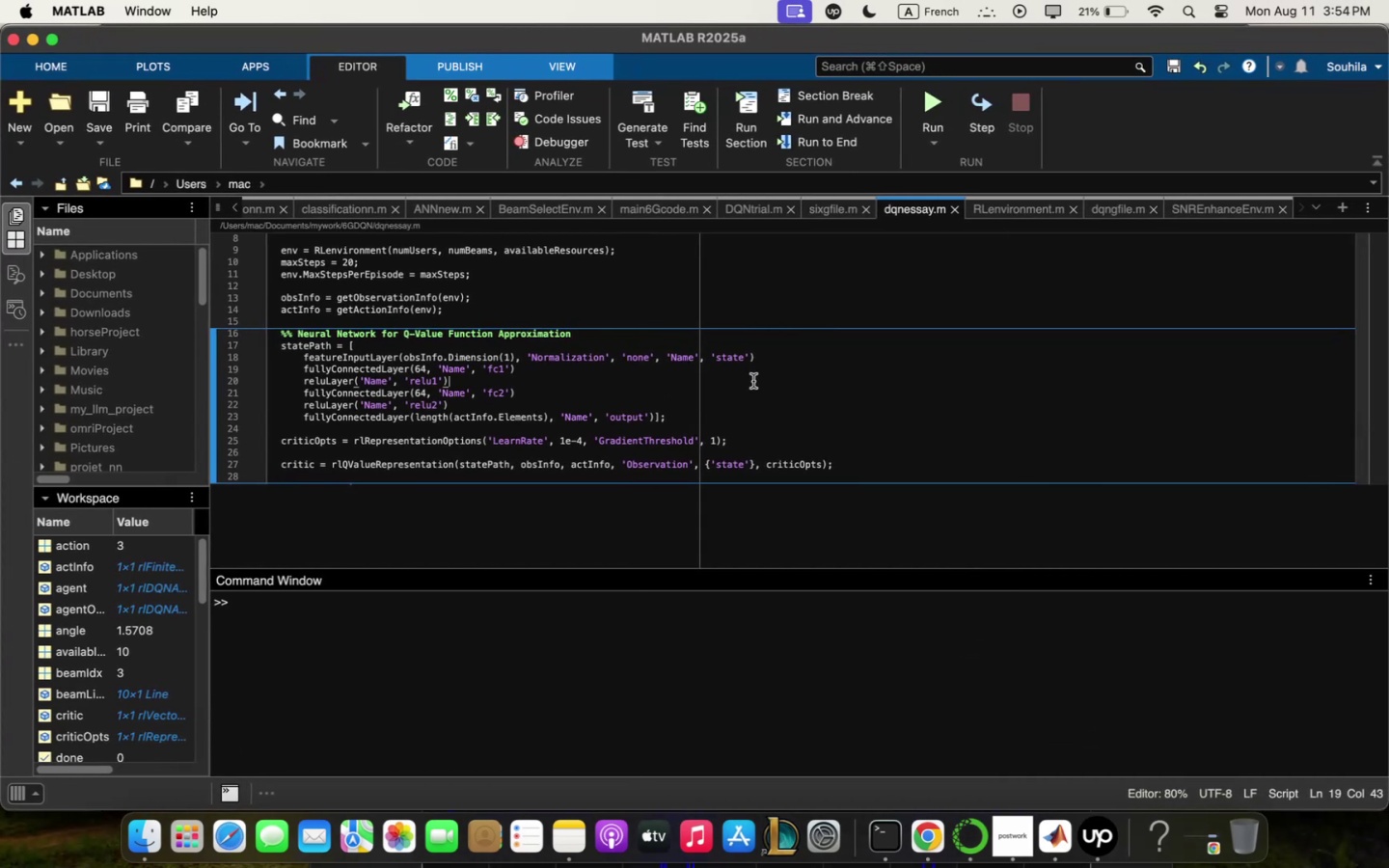 
scroll: coordinate [753, 381], scroll_direction: down, amount: 4.0
 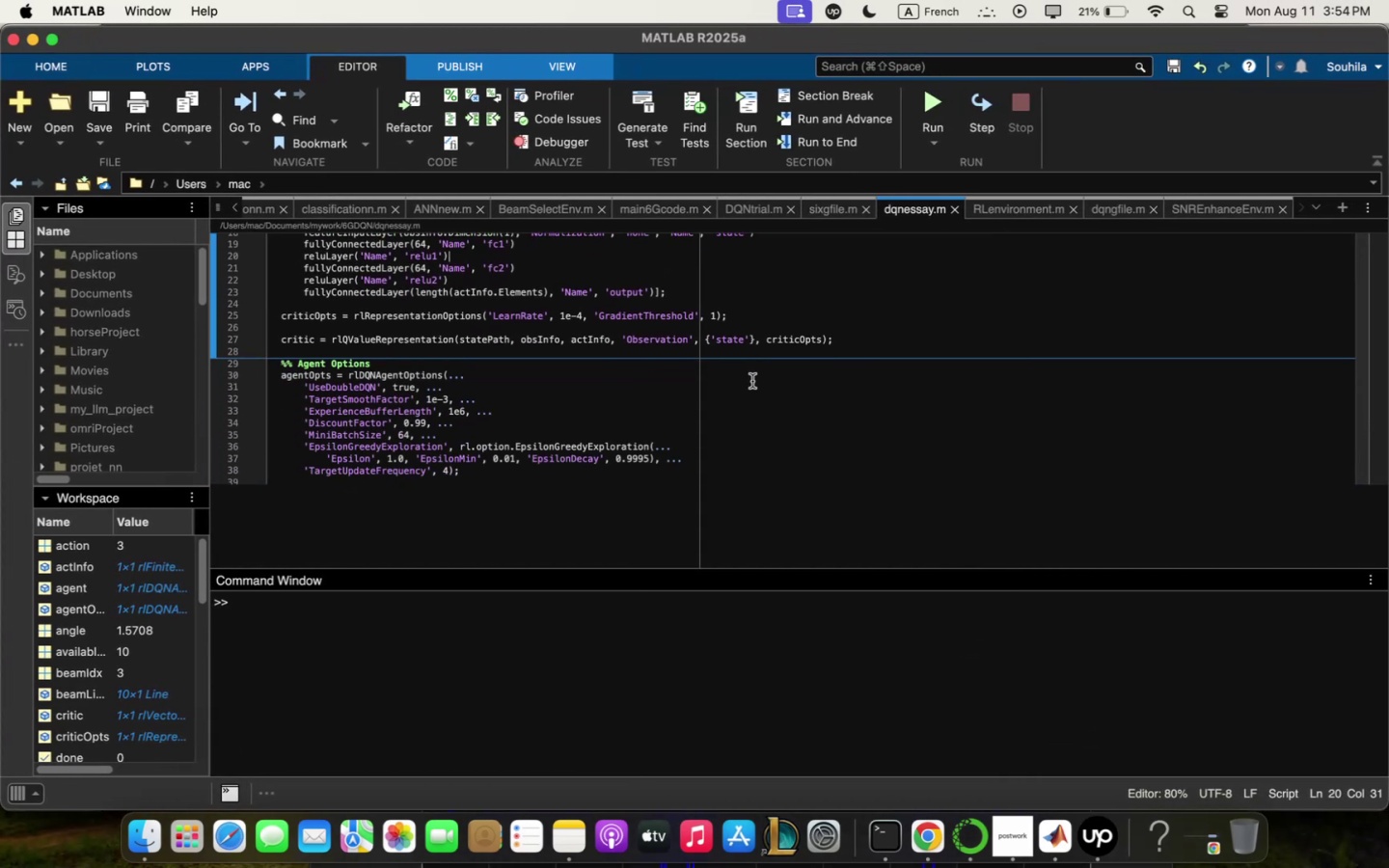 
scroll: coordinate [752, 381], scroll_direction: up, amount: 37.0
 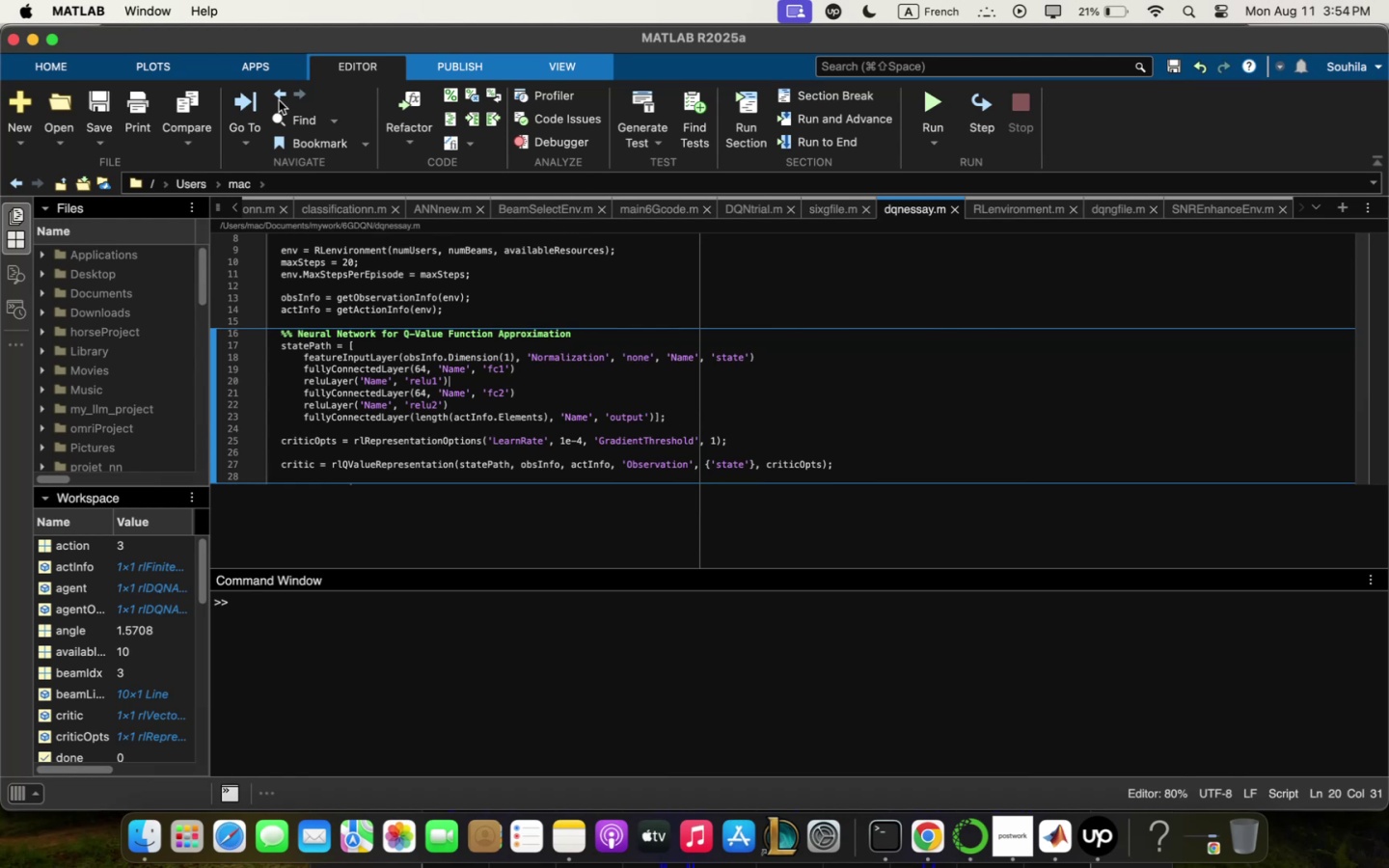 
left_click([101, 101])
 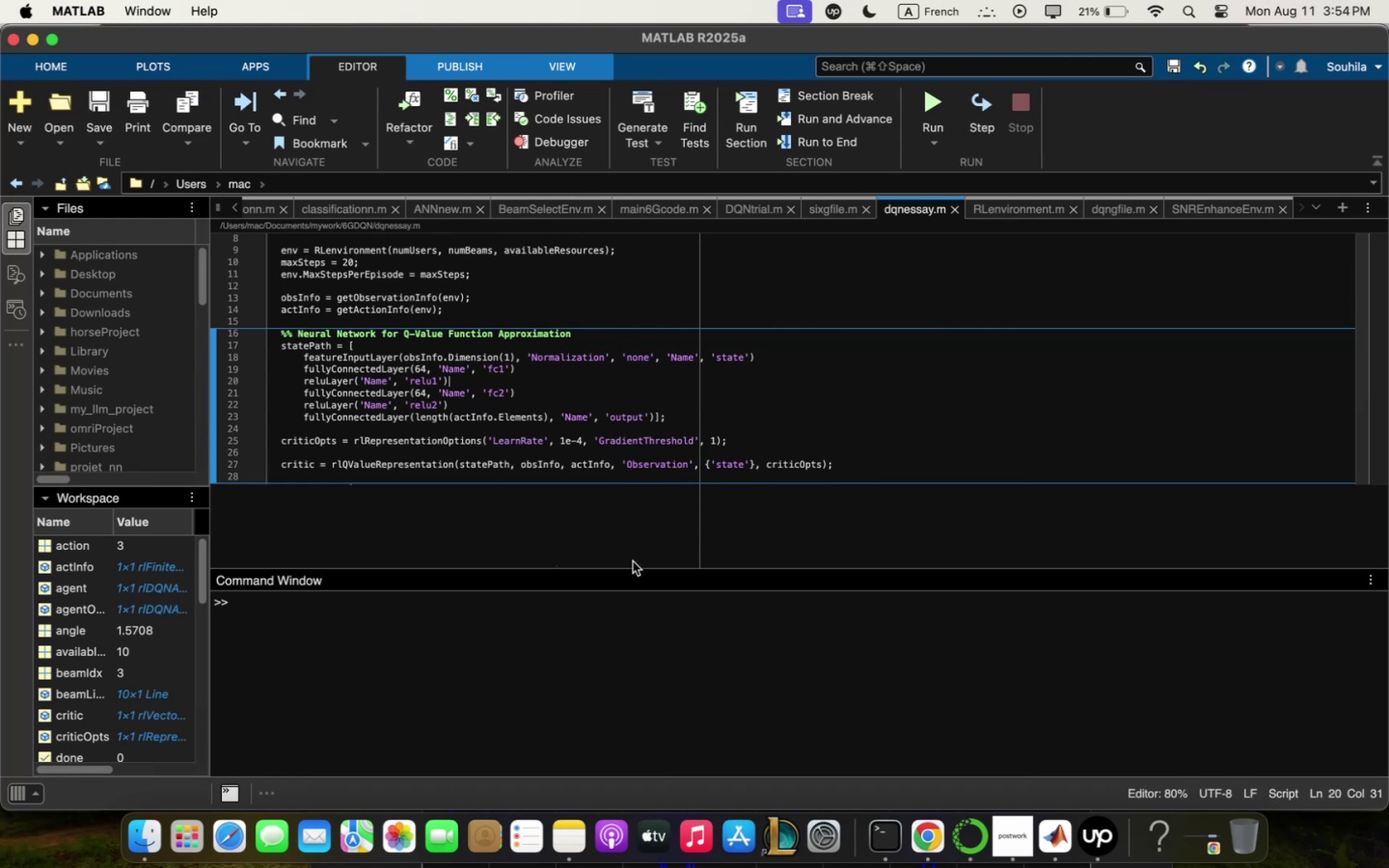 
left_click_drag(start_coordinate=[633, 569], to_coordinate=[638, 707])
 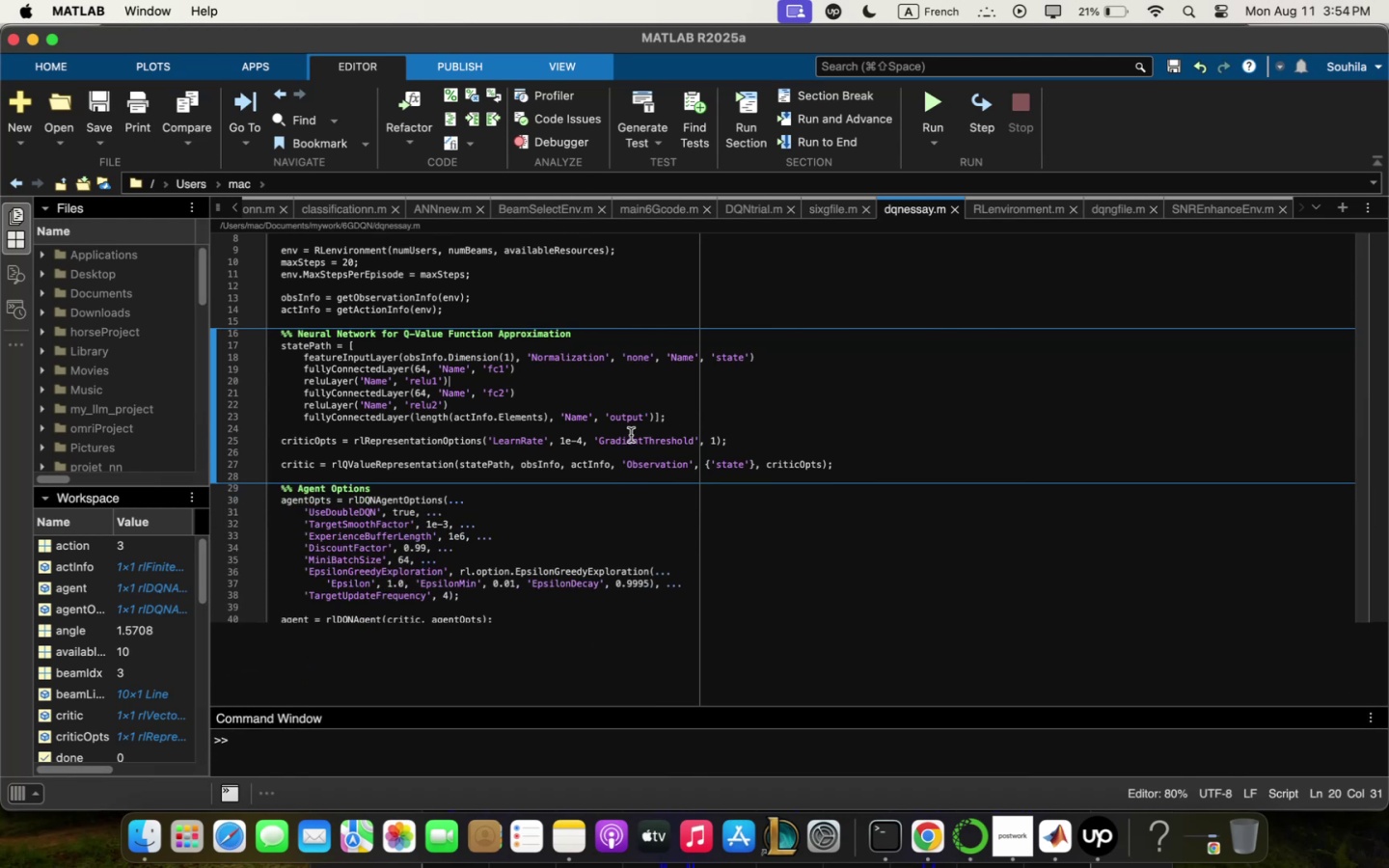 
scroll: coordinate [632, 444], scroll_direction: up, amount: 44.0
 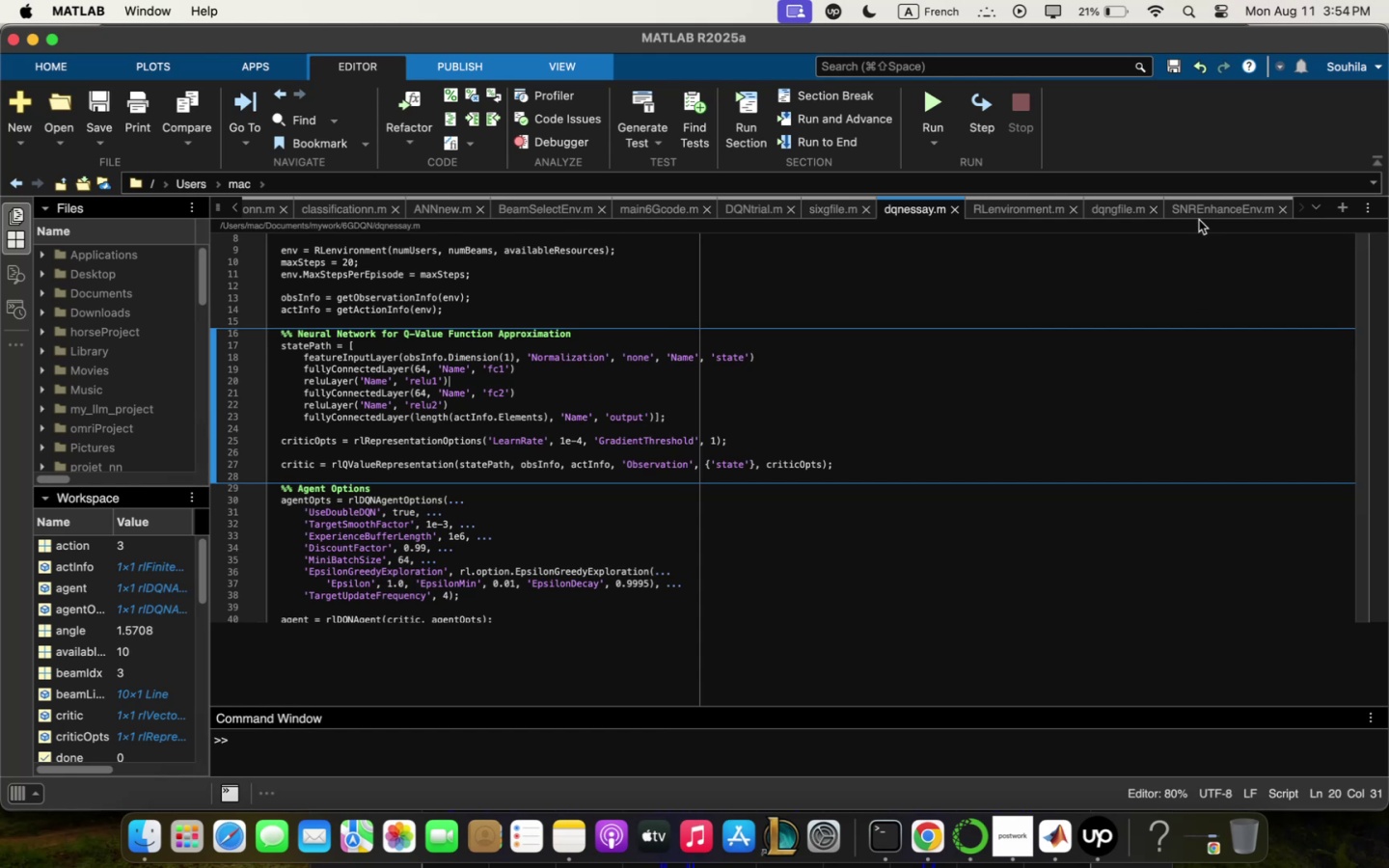 
wait(5.19)
 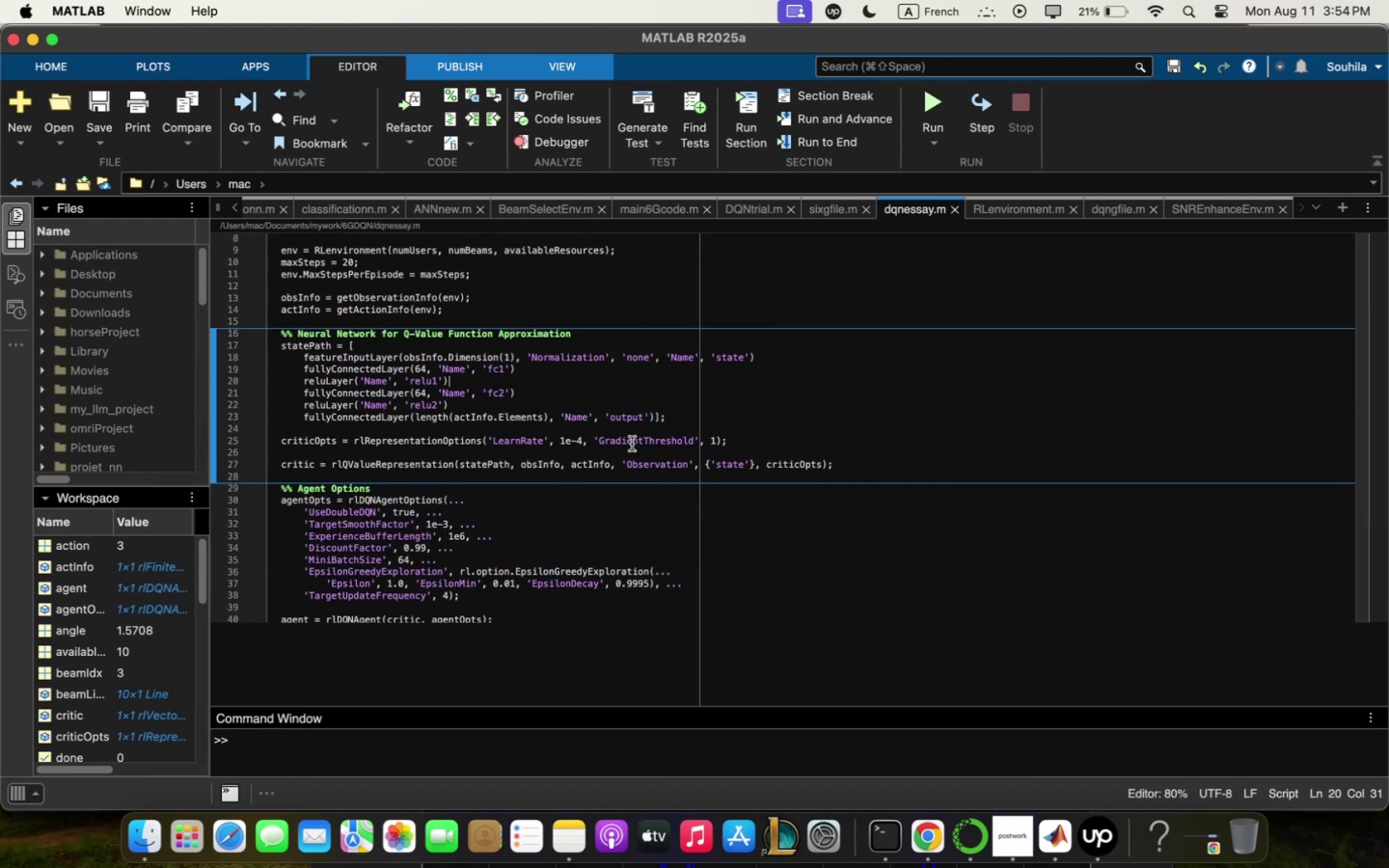 
left_click_drag(start_coordinate=[999, 209], to_coordinate=[1005, 221])
 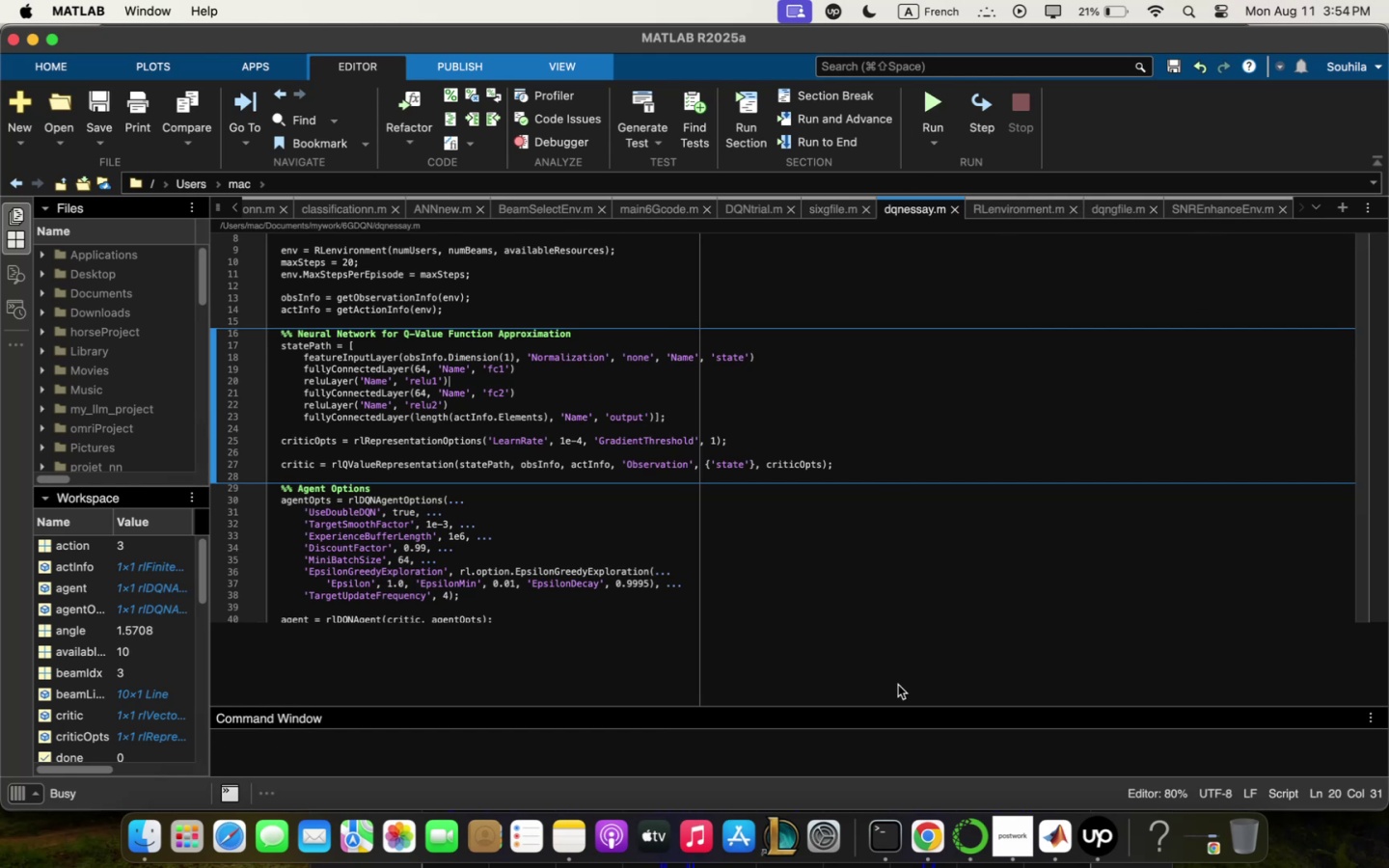 
left_click_drag(start_coordinate=[903, 707], to_coordinate=[908, 613])
 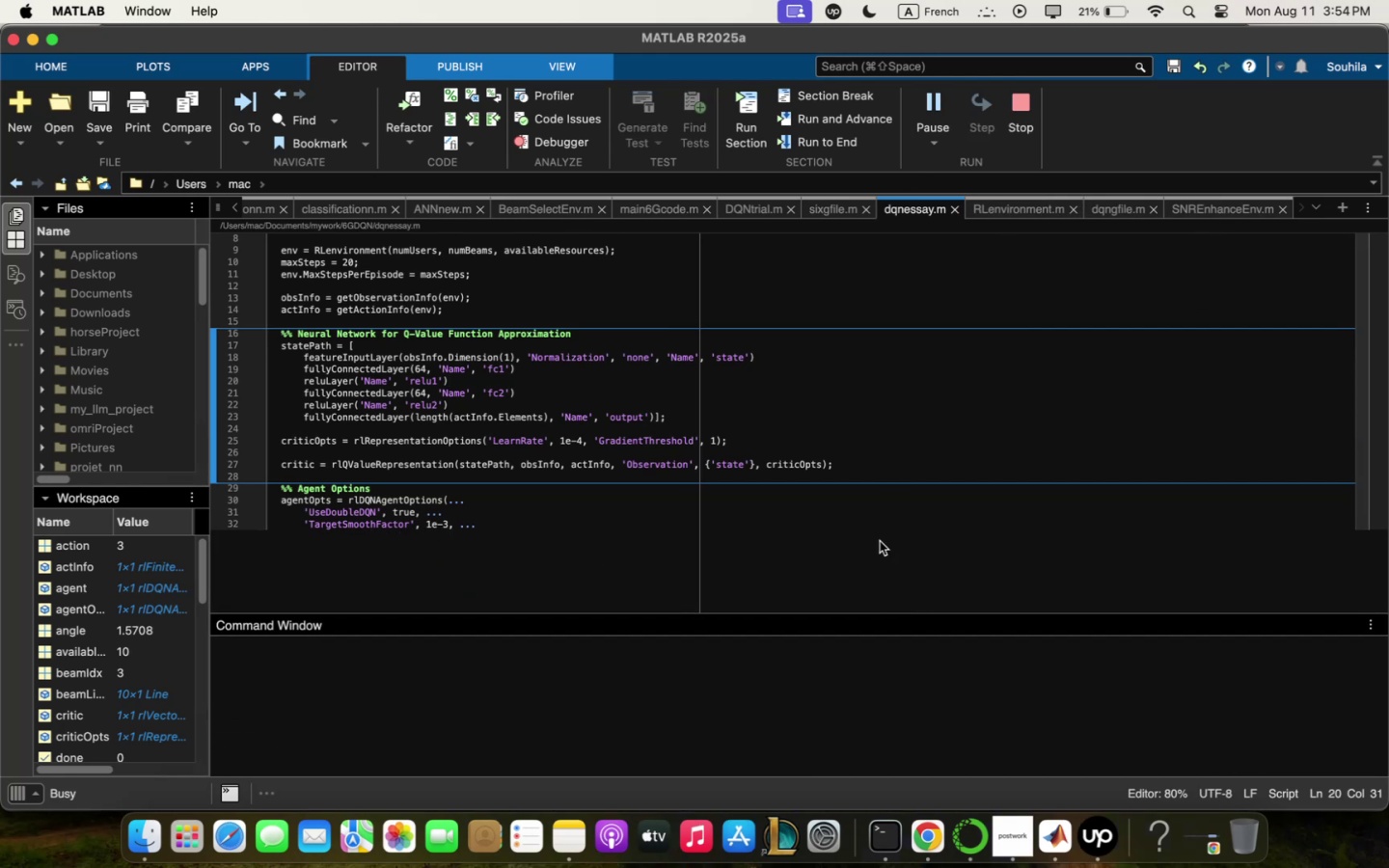 
mouse_move([885, 427])
 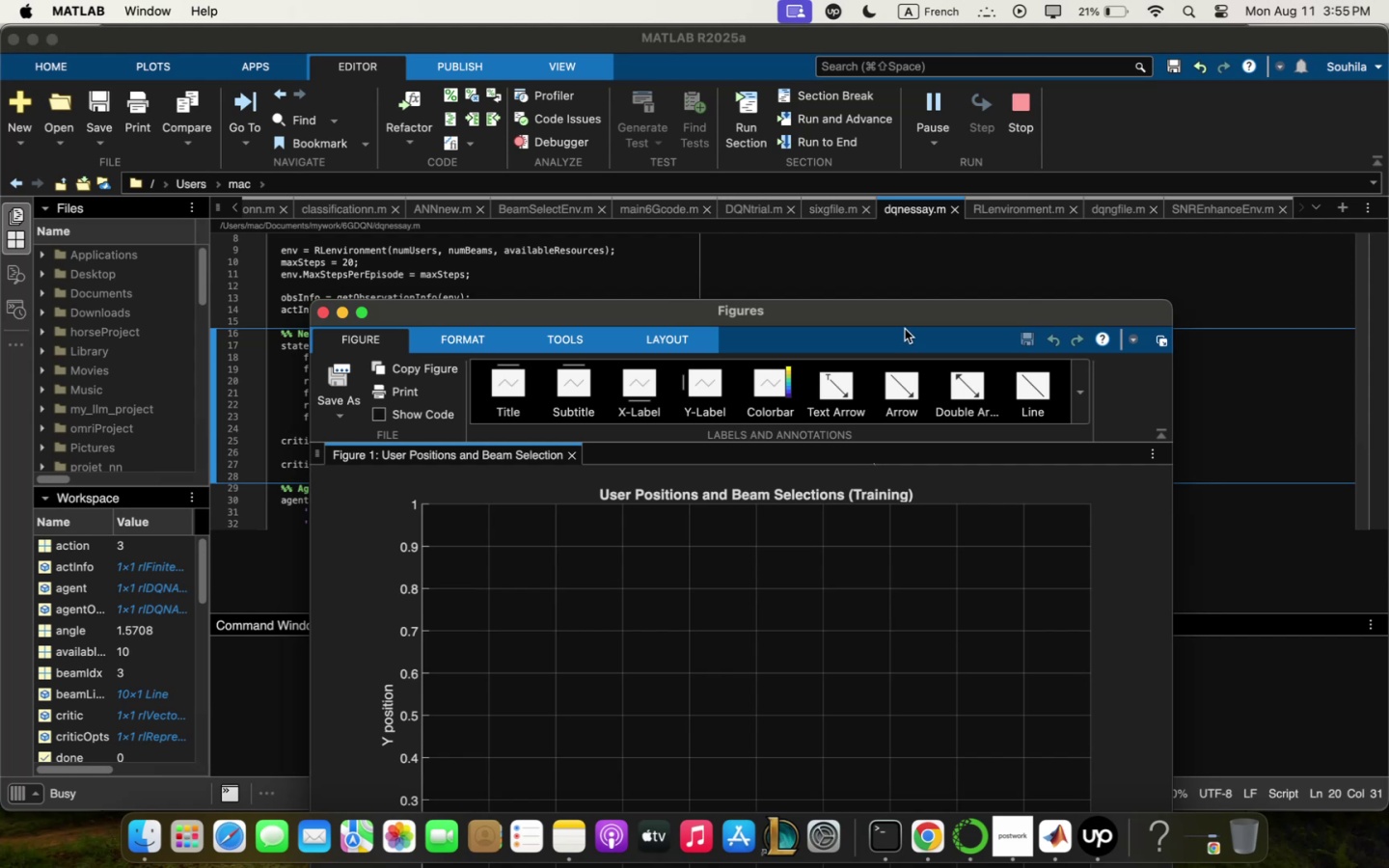 
left_click_drag(start_coordinate=[908, 312], to_coordinate=[1018, 46])
 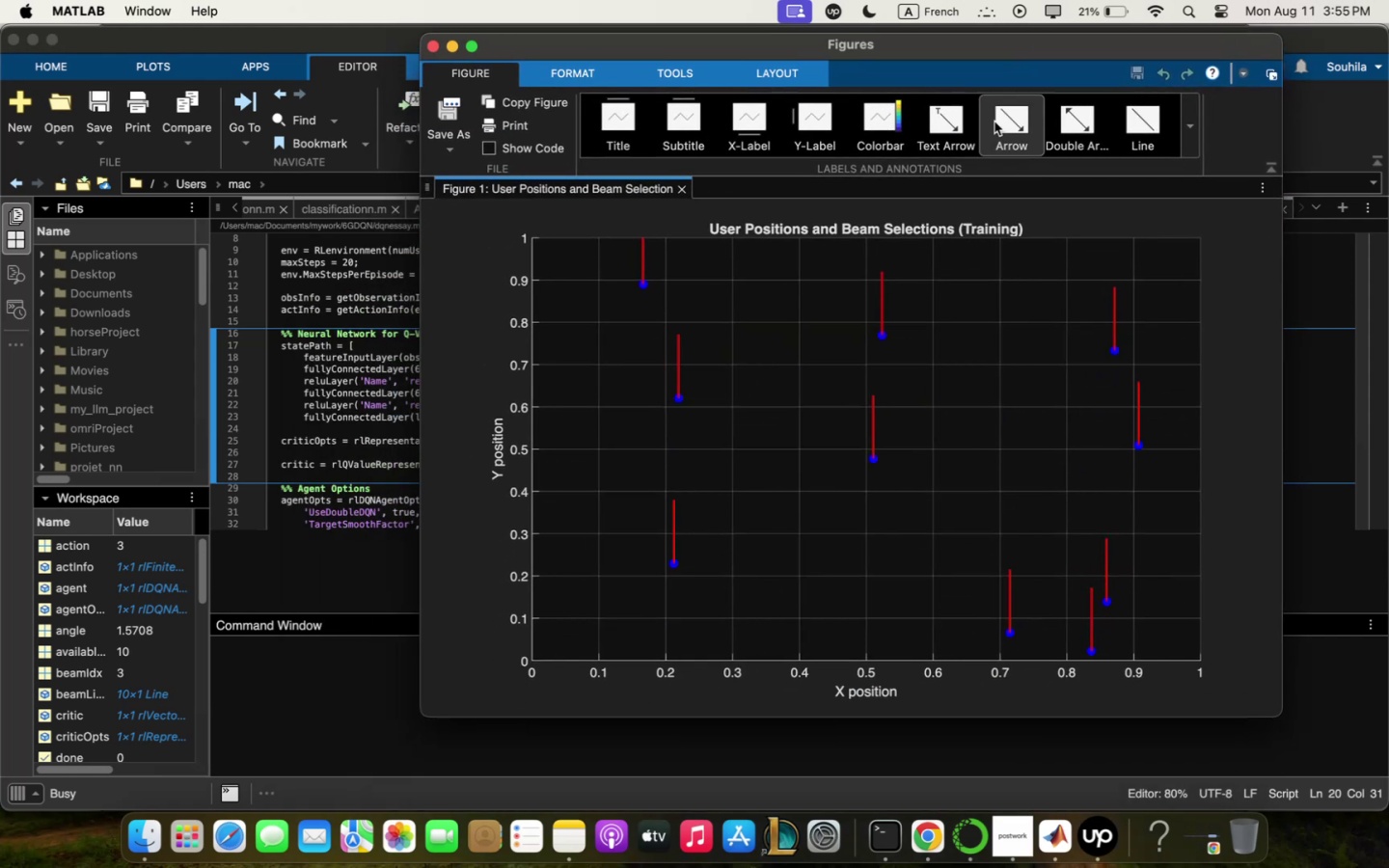 
left_click_drag(start_coordinate=[983, 51], to_coordinate=[1118, 66])
 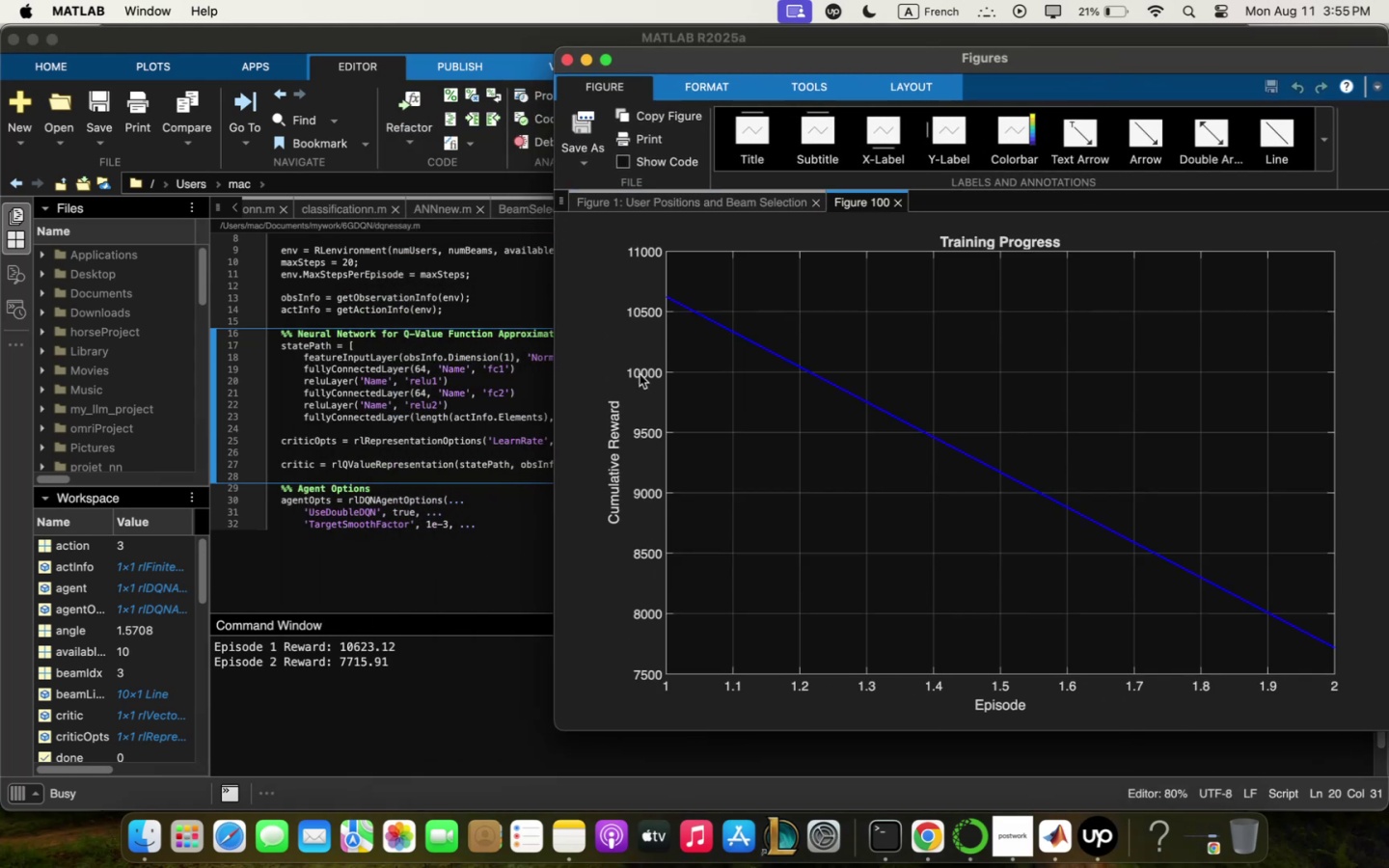 
left_click([761, 213])
 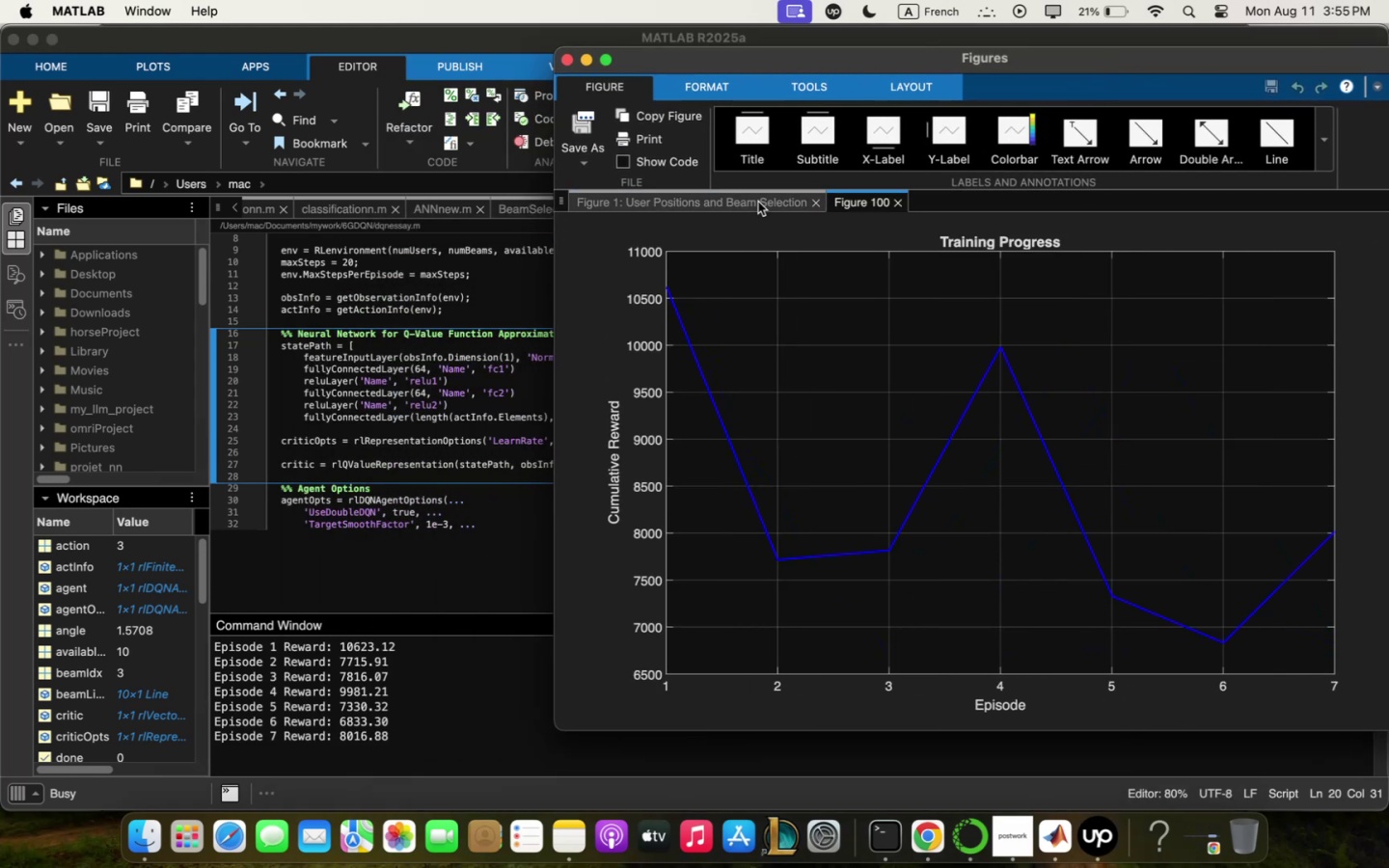 
left_click([757, 201])
 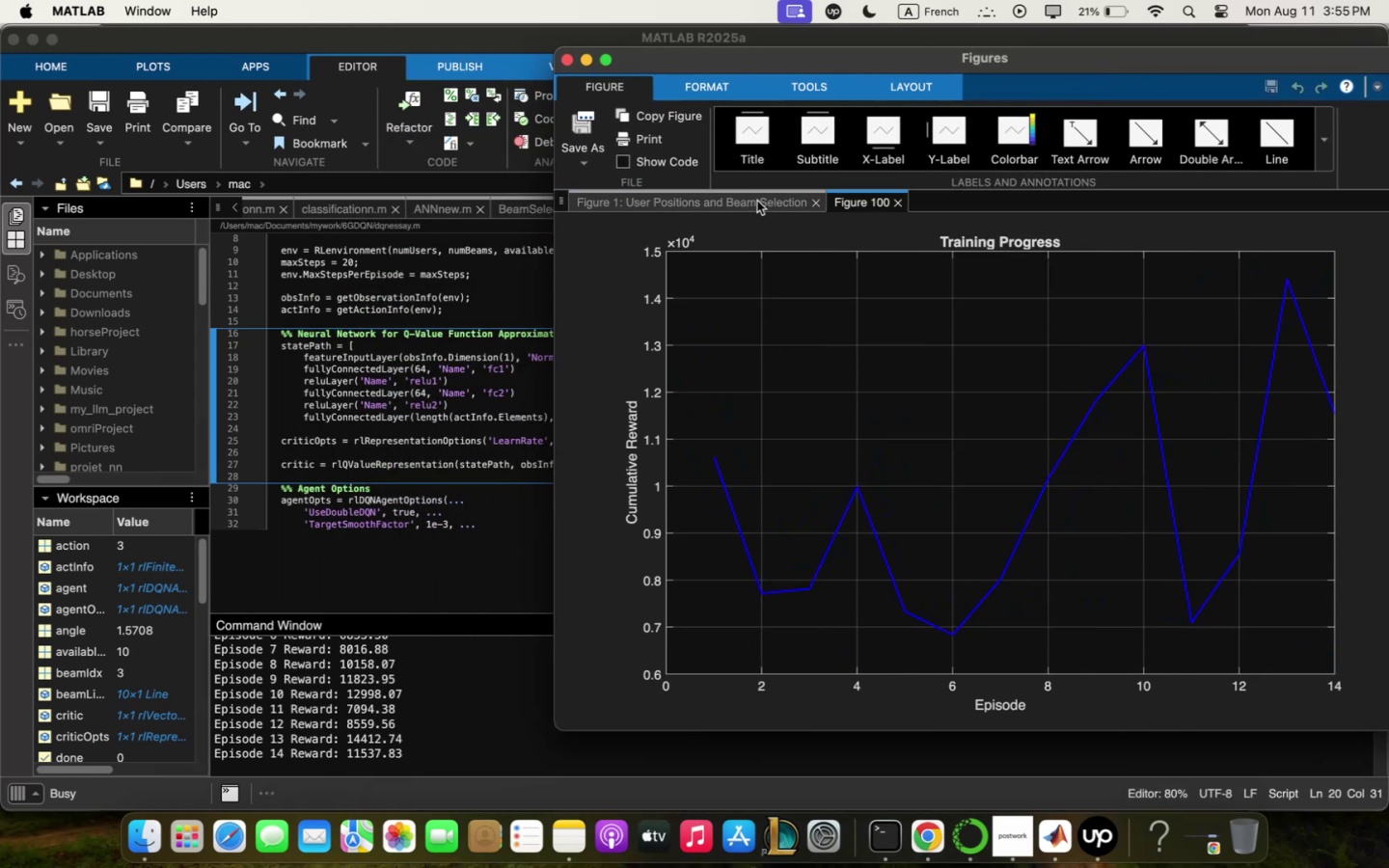 
left_click([757, 201])
 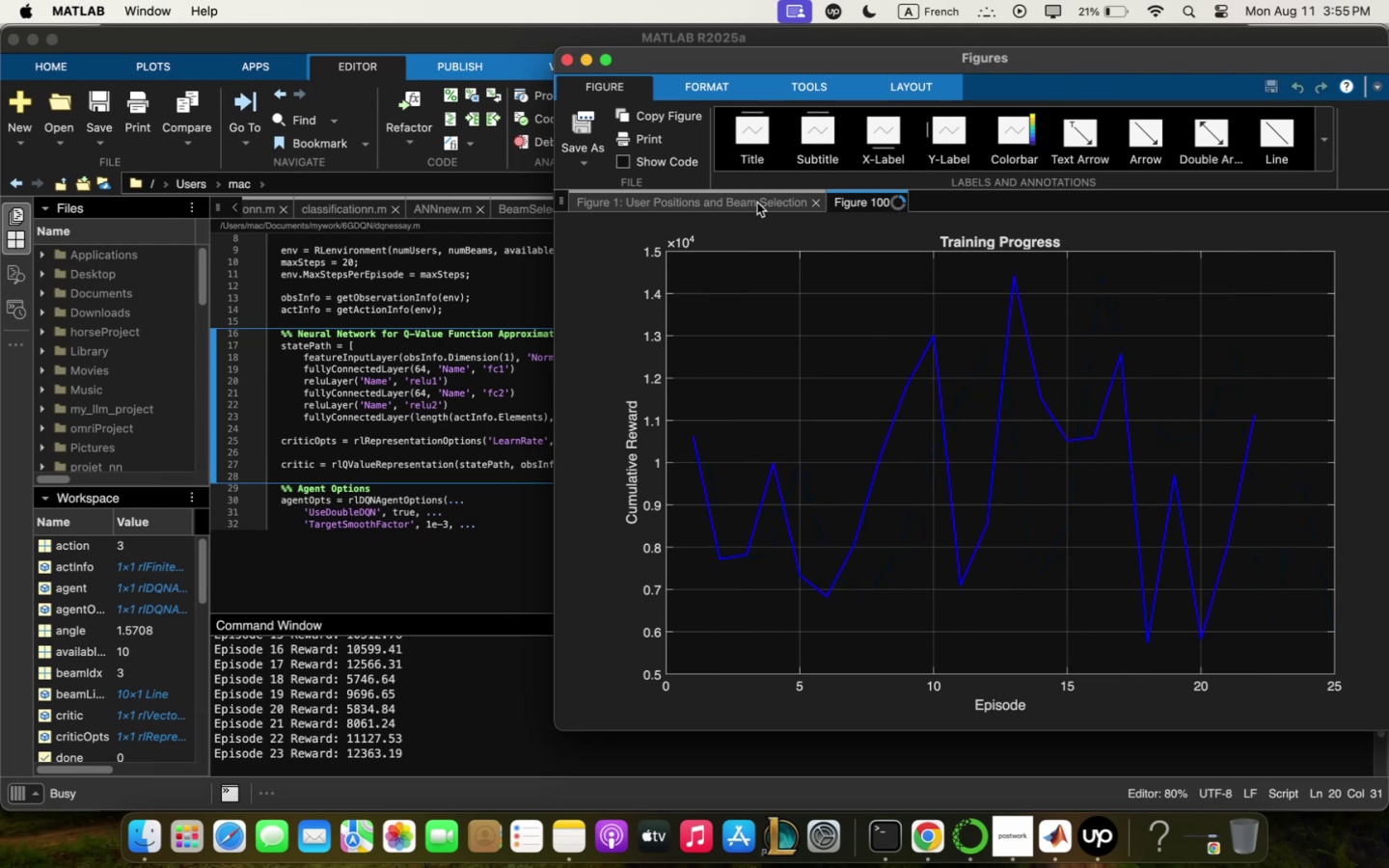 
left_click([757, 203])
 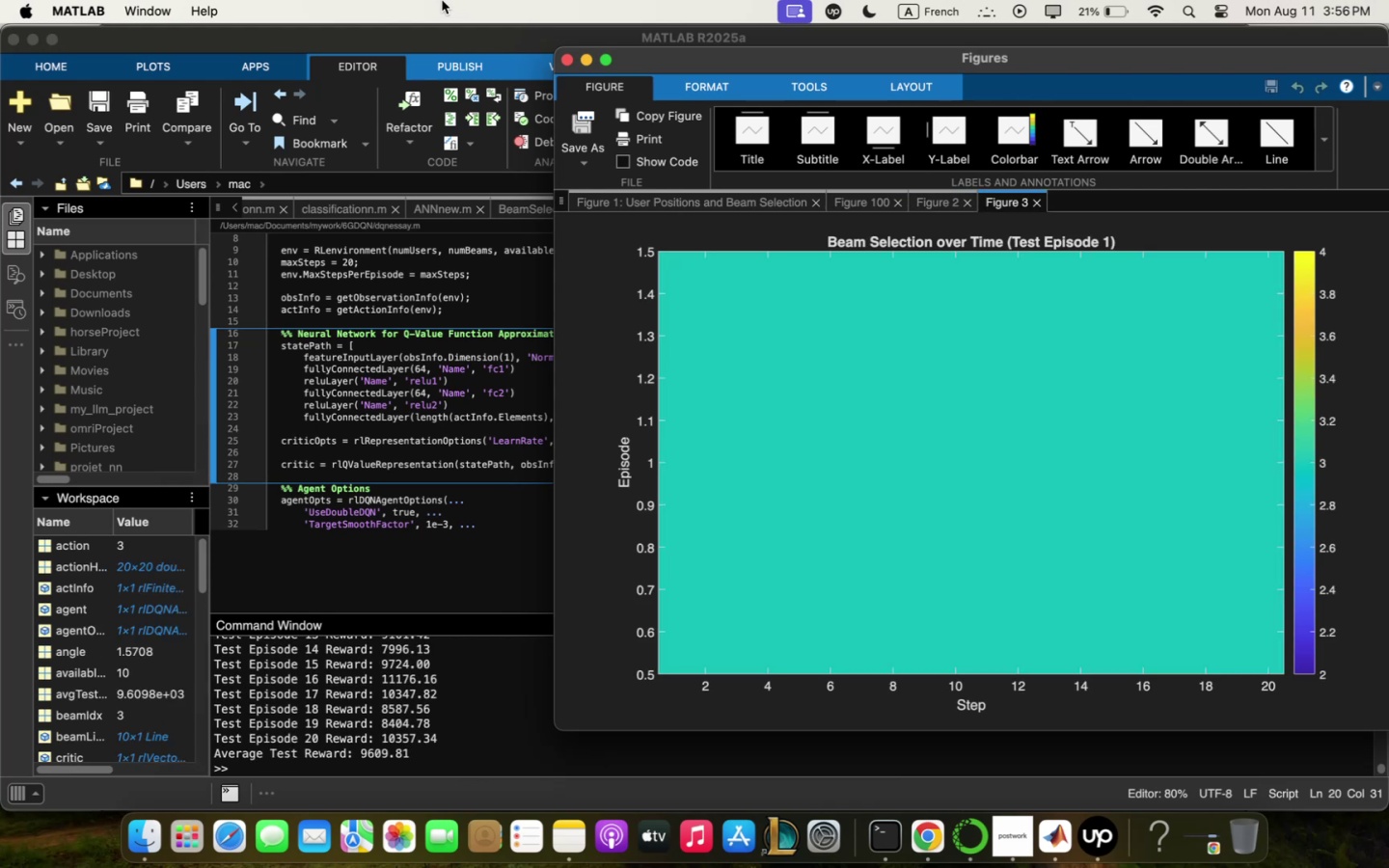 
wait(79.97)
 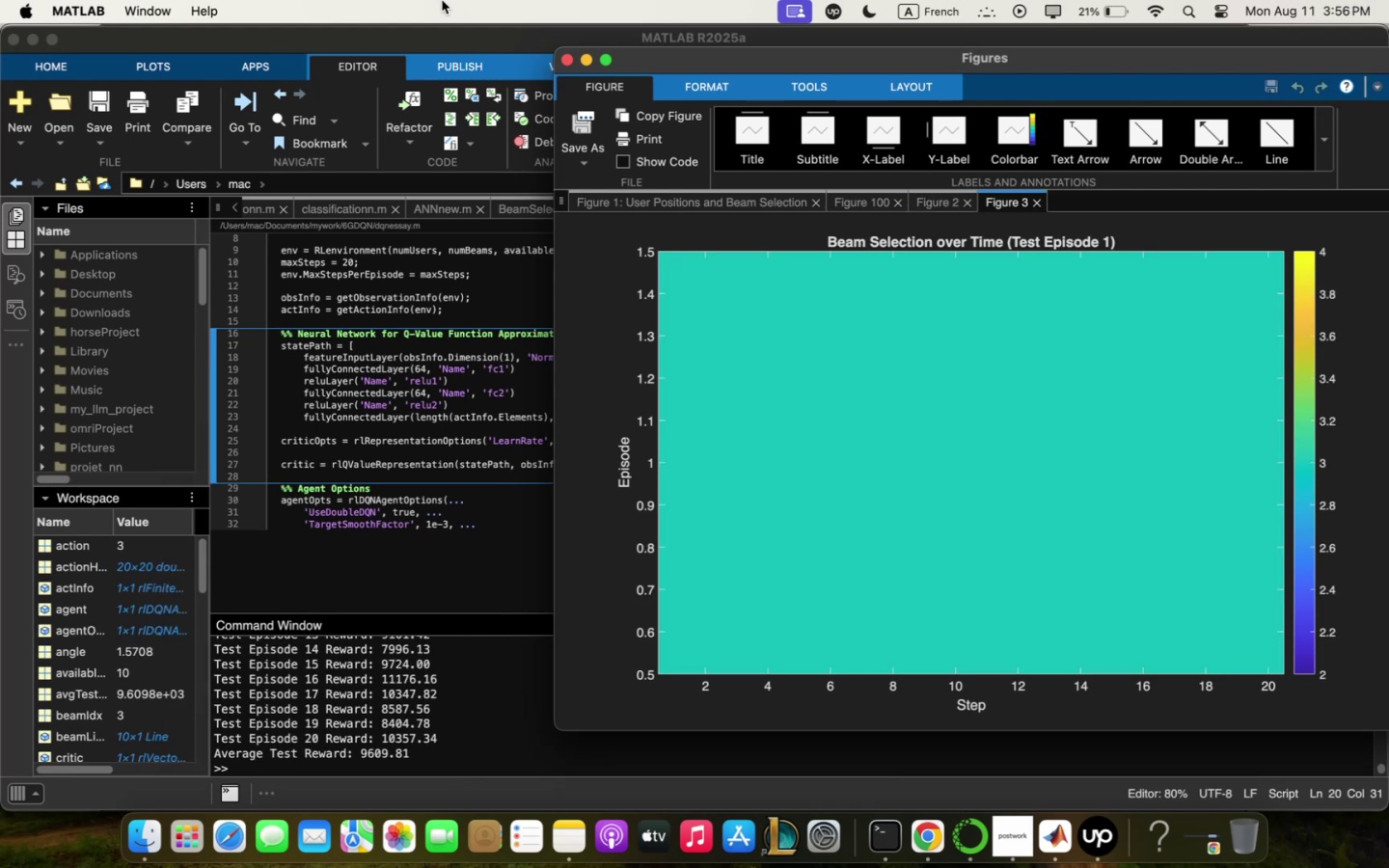 
left_click([930, 201])
 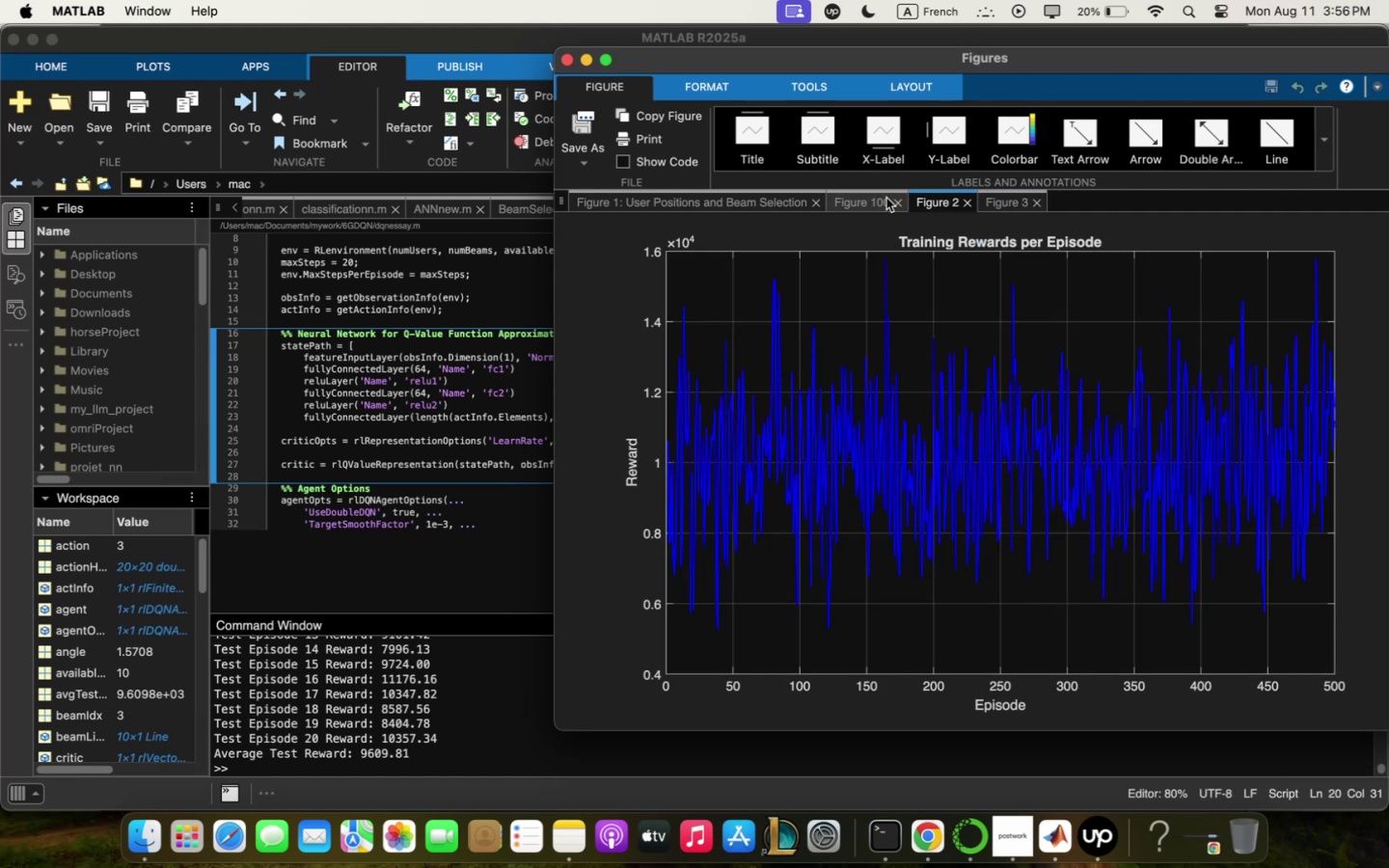 
left_click([878, 203])
 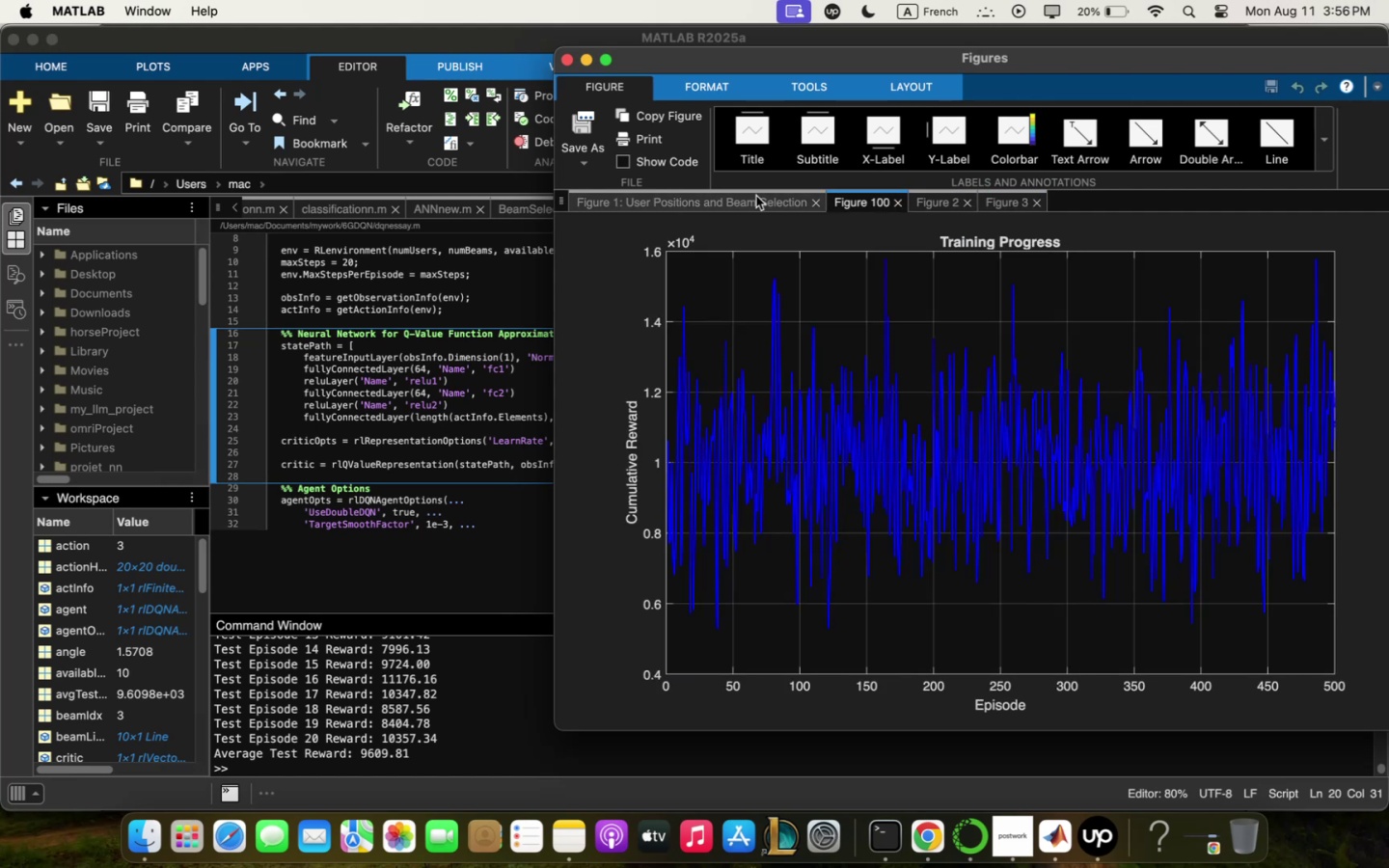 
left_click([756, 197])
 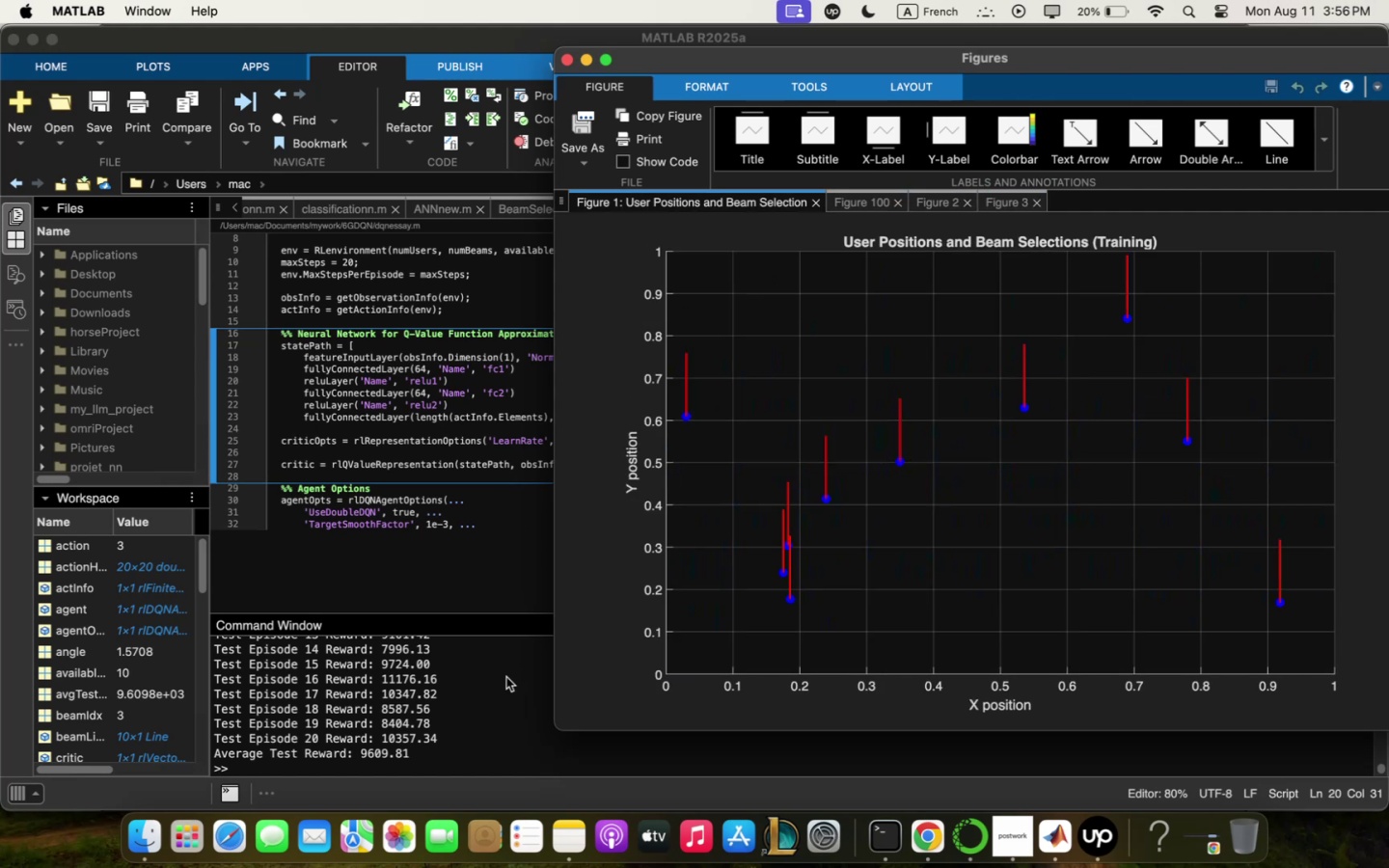 
left_click([506, 677])
 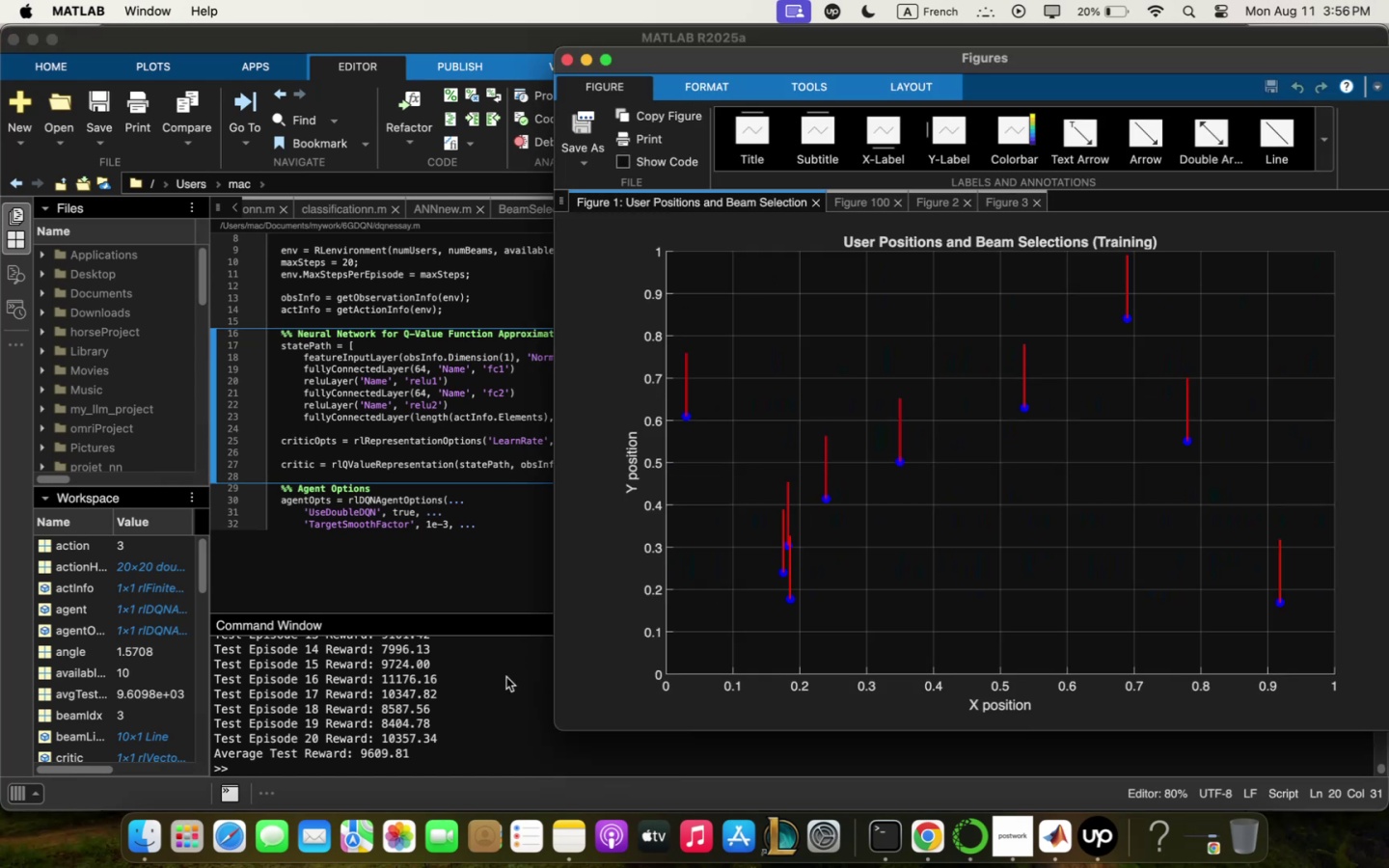 
left_click([506, 678])
 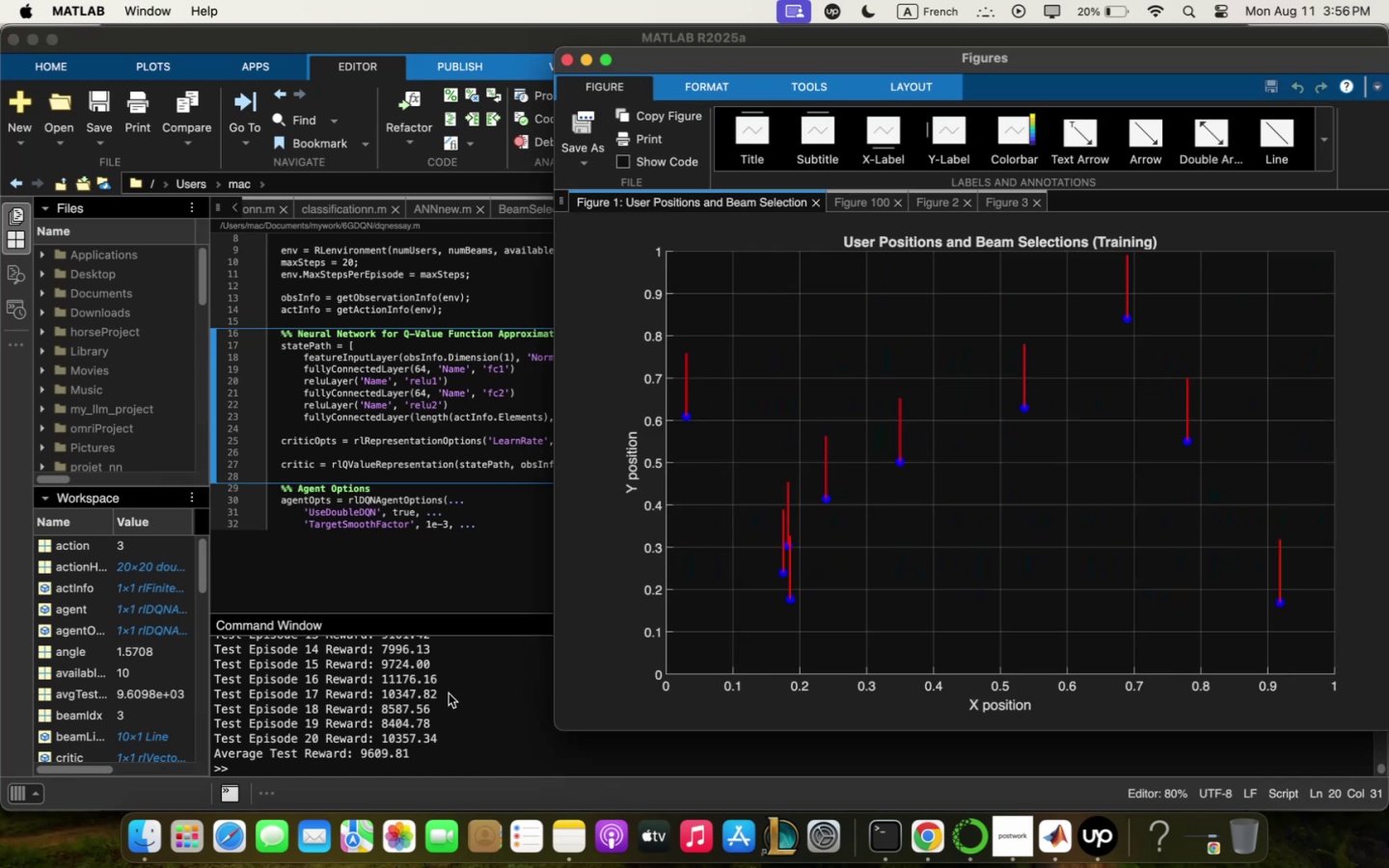 
scroll: coordinate [433, 706], scroll_direction: down, amount: 1.0
 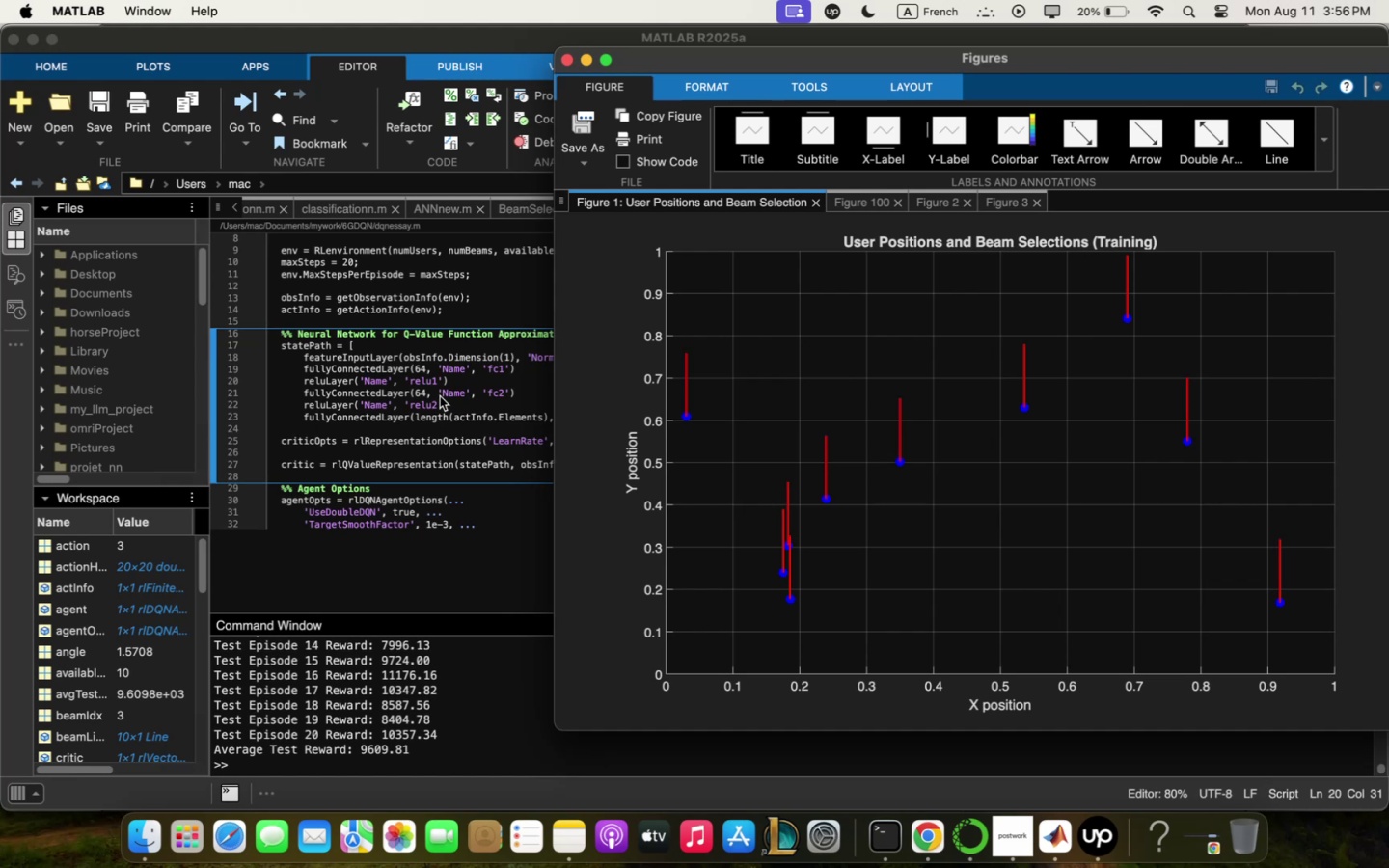 
left_click([439, 388])
 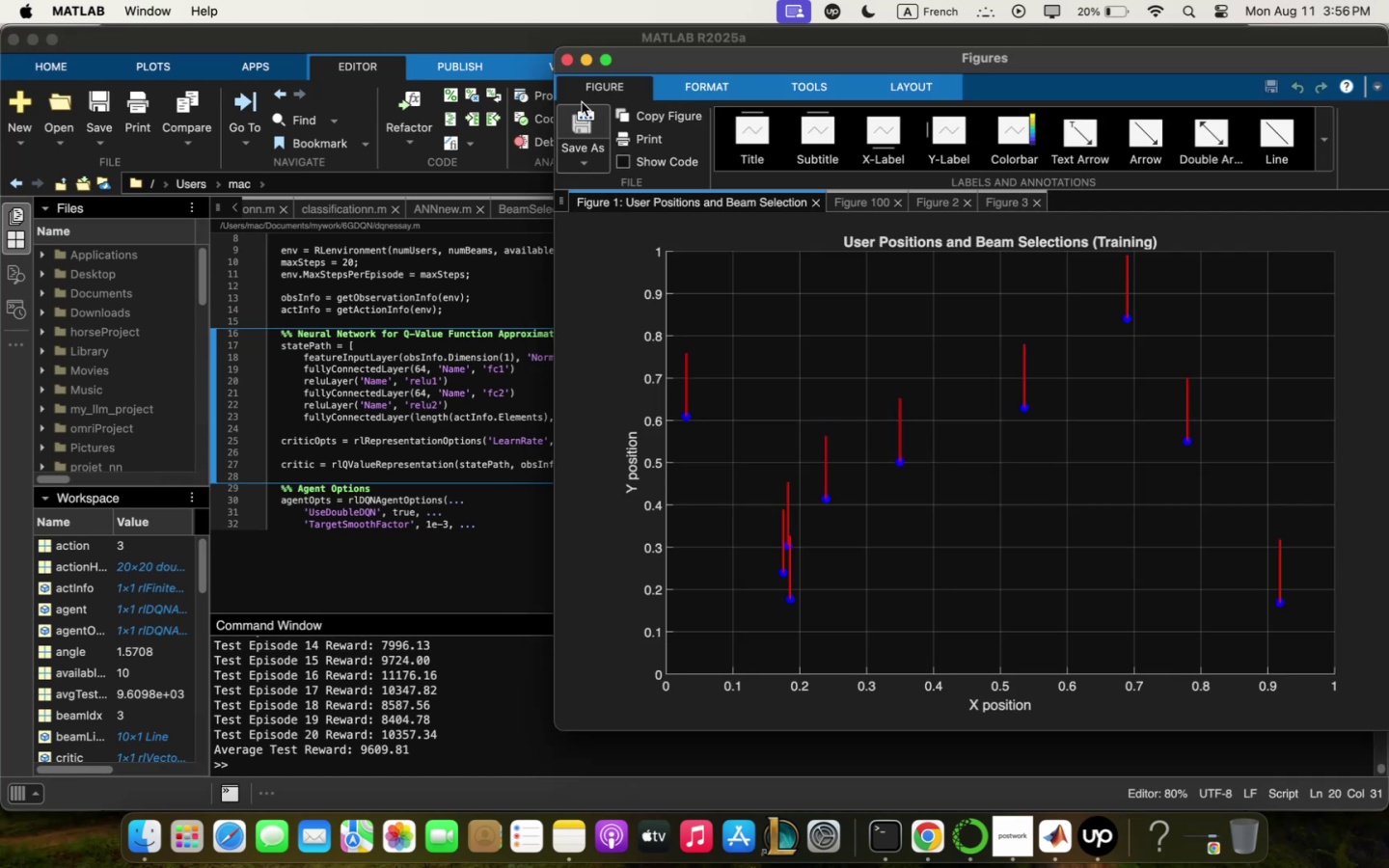 
left_click_drag(start_coordinate=[900, 63], to_coordinate=[999, 239])
 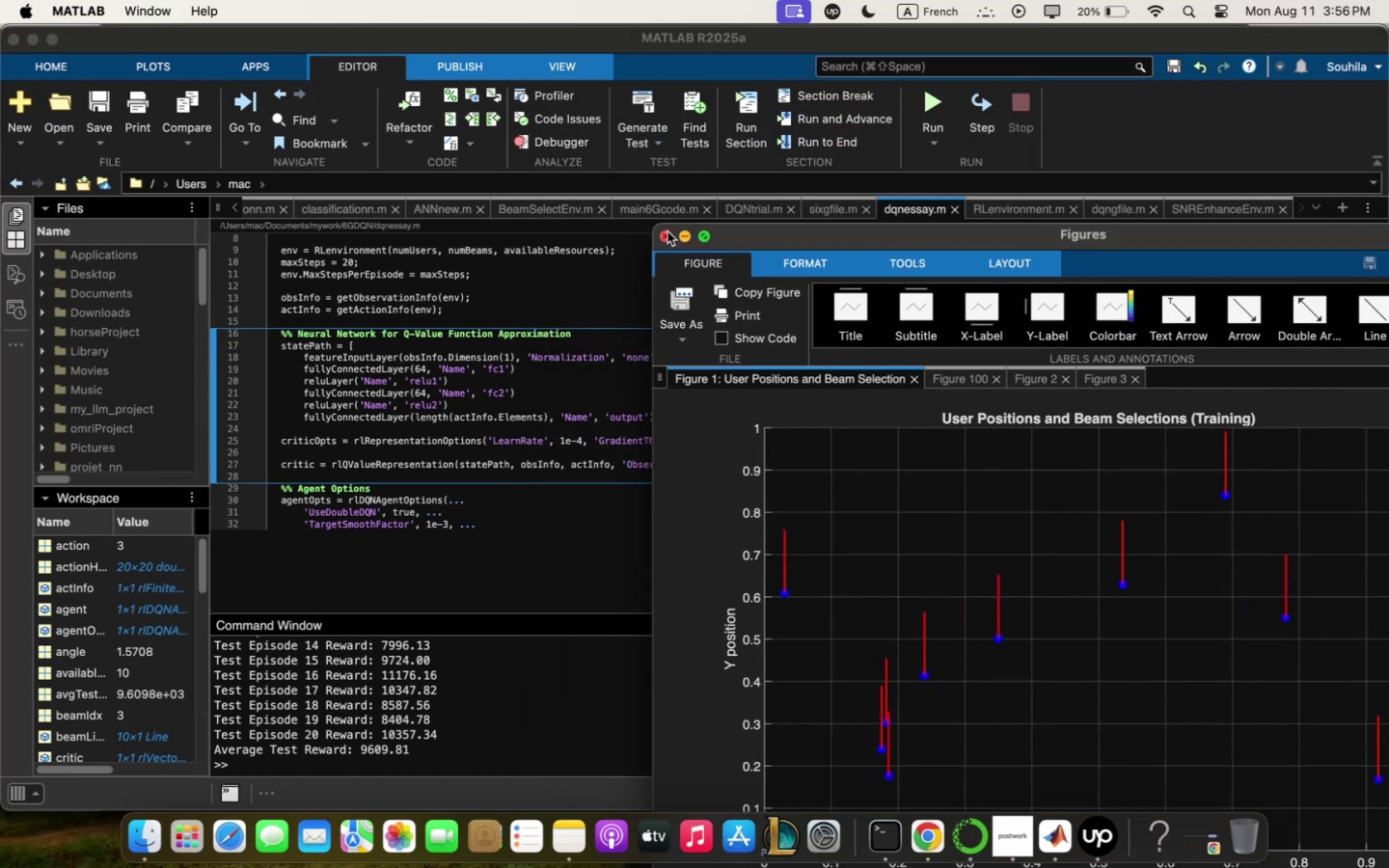 
left_click([668, 232])
 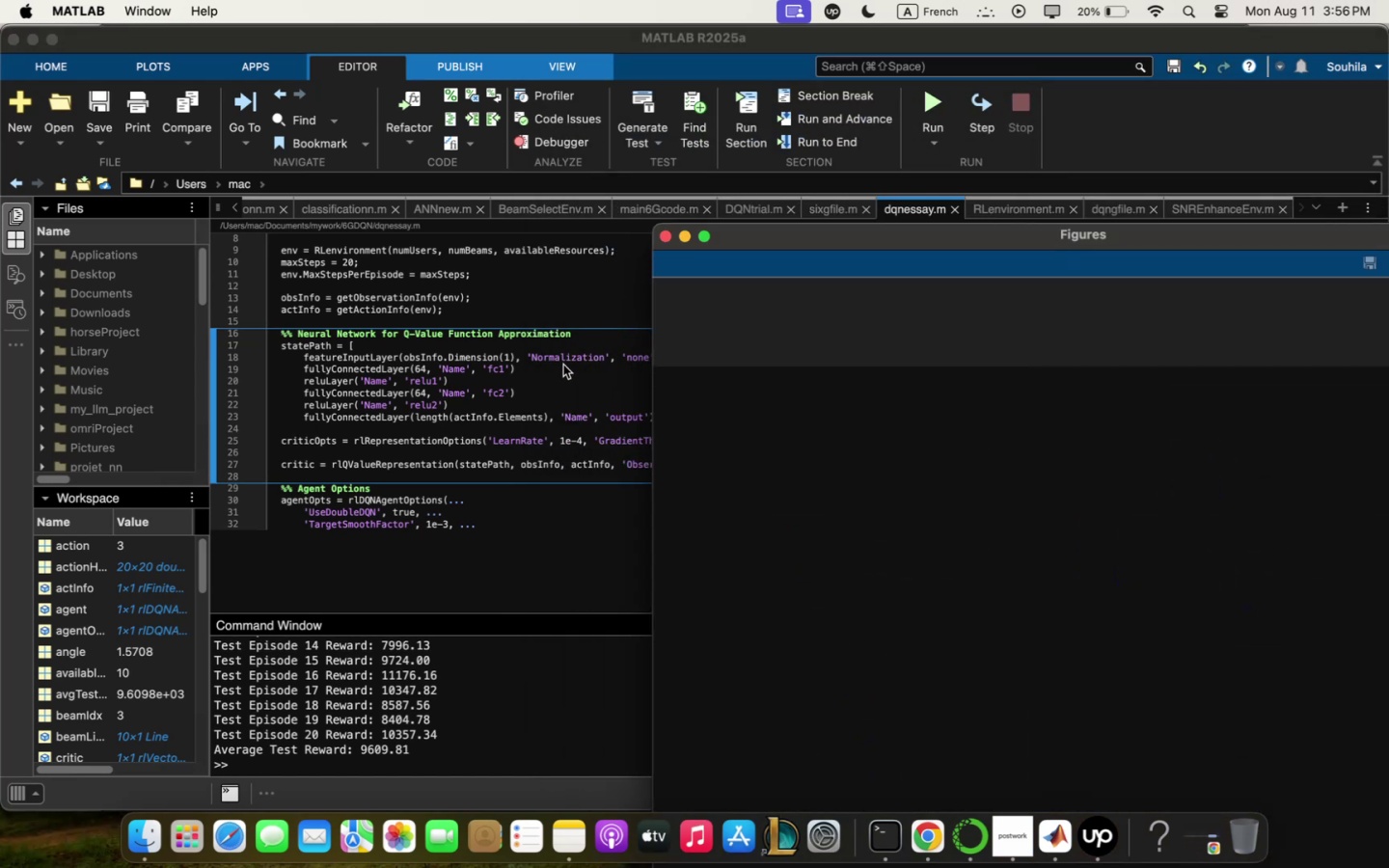 
wait(5.15)
 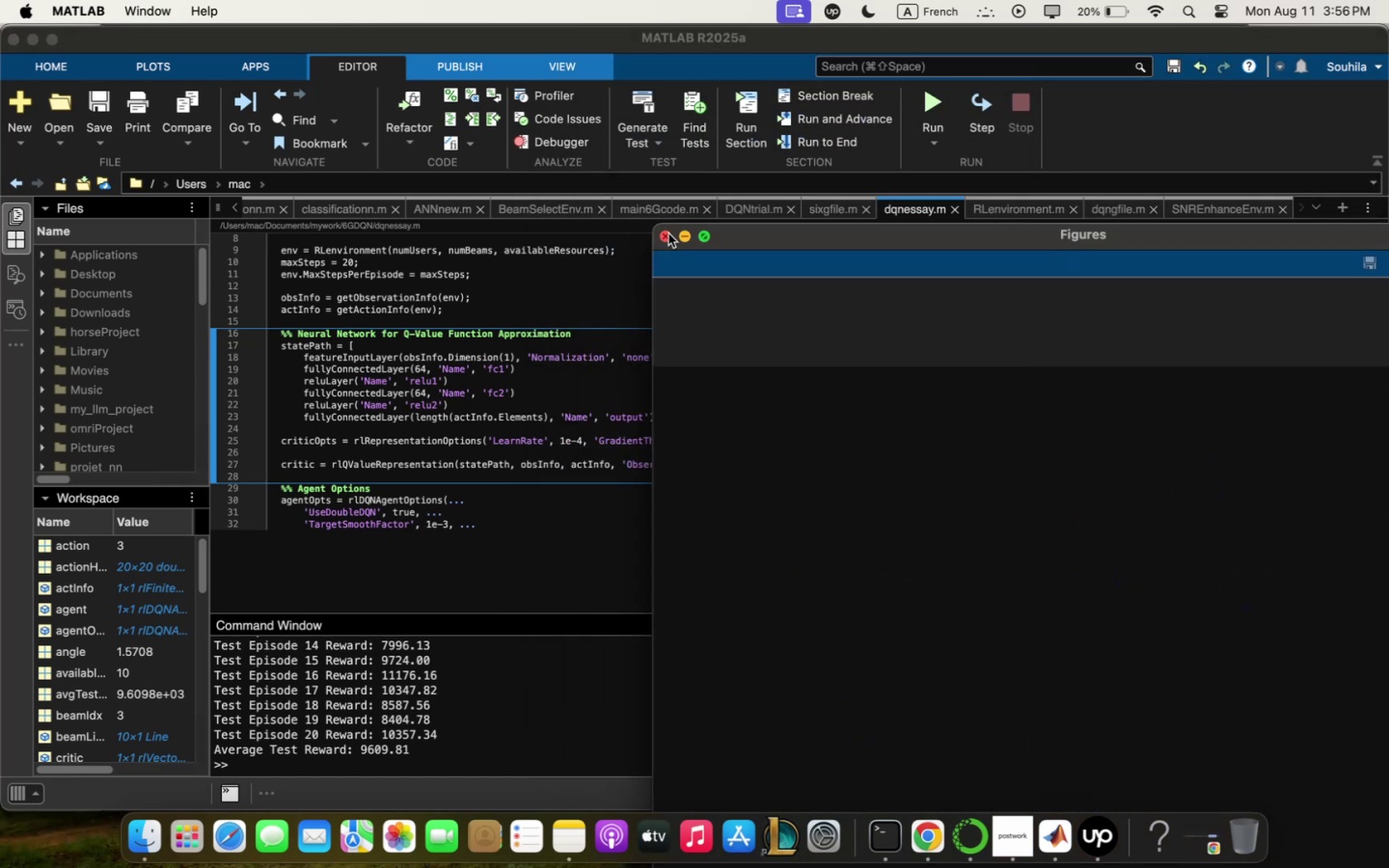 
left_click([563, 364])
 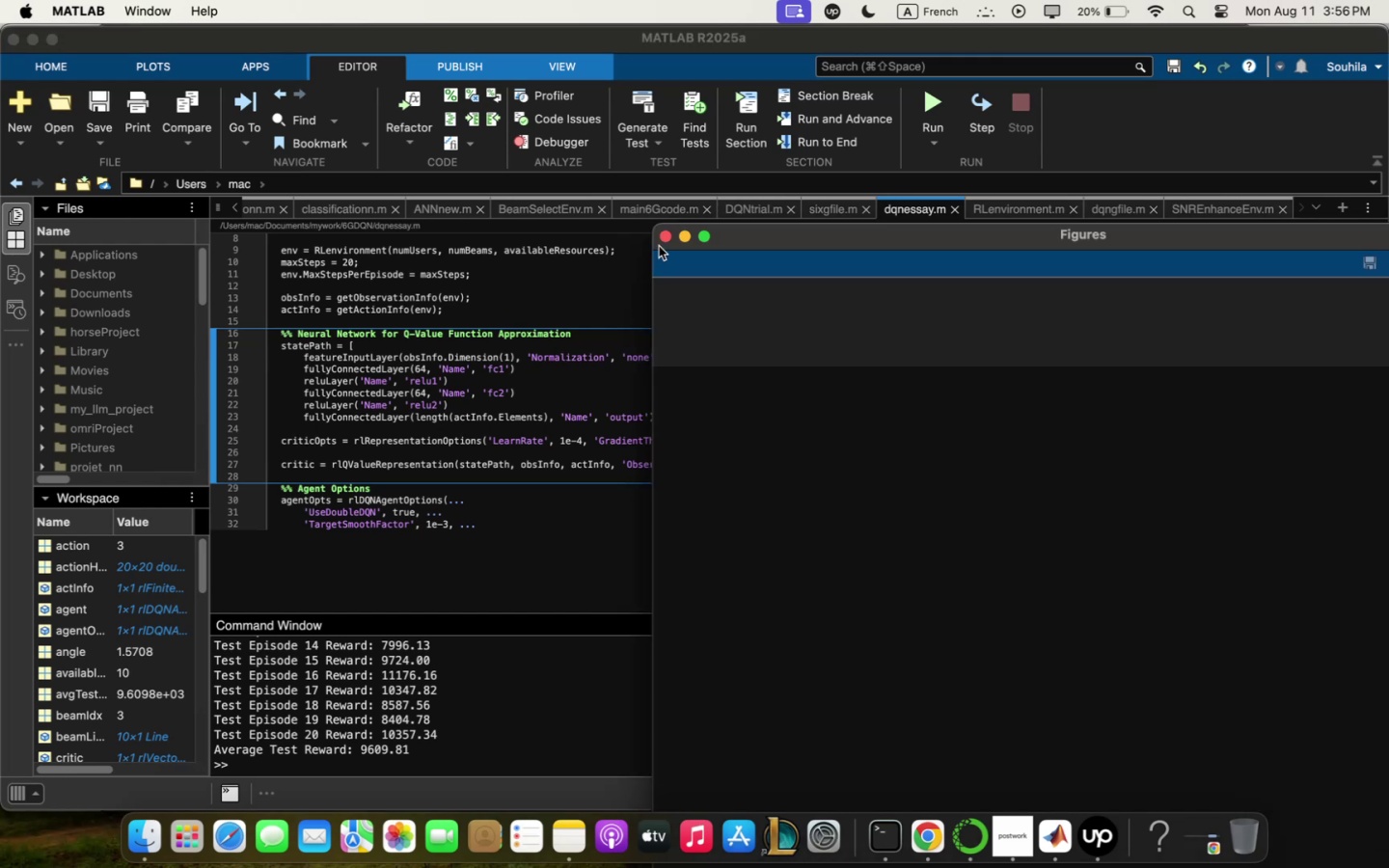 
left_click([662, 234])
 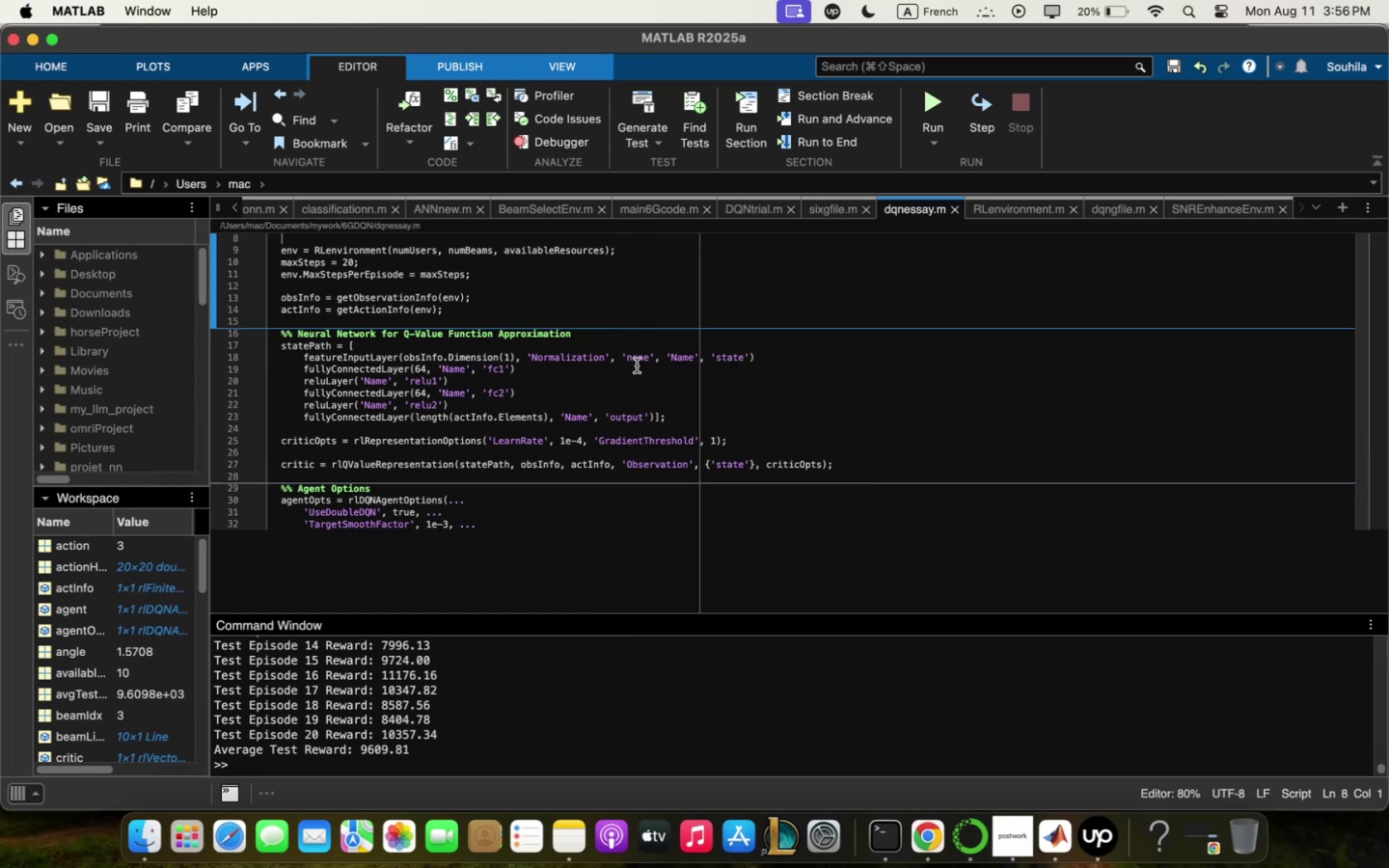 
scroll: coordinate [635, 367], scroll_direction: down, amount: 14.0
 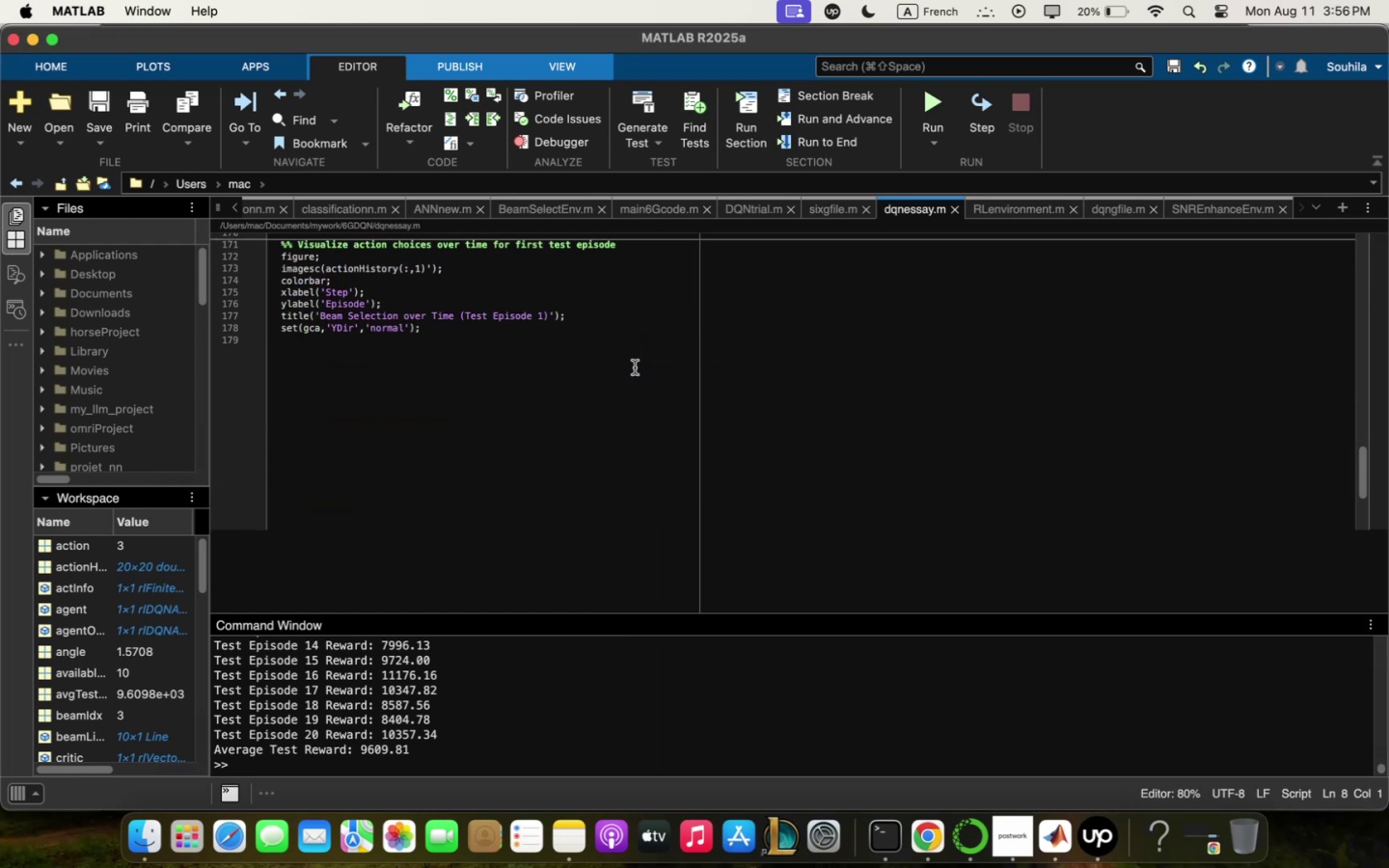 
scroll: coordinate [635, 367], scroll_direction: up, amount: 80.0
 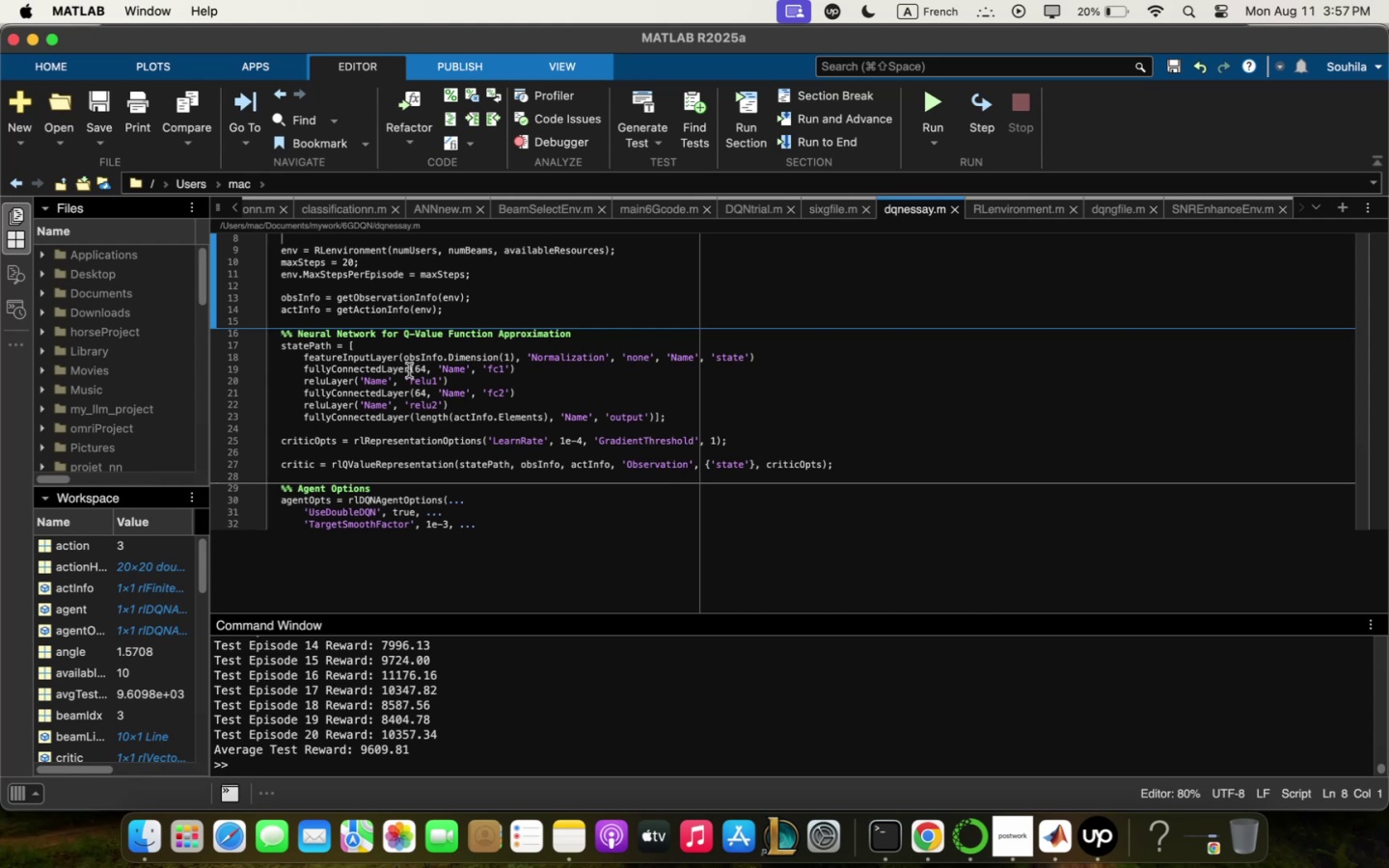 
left_click([114, 108])
 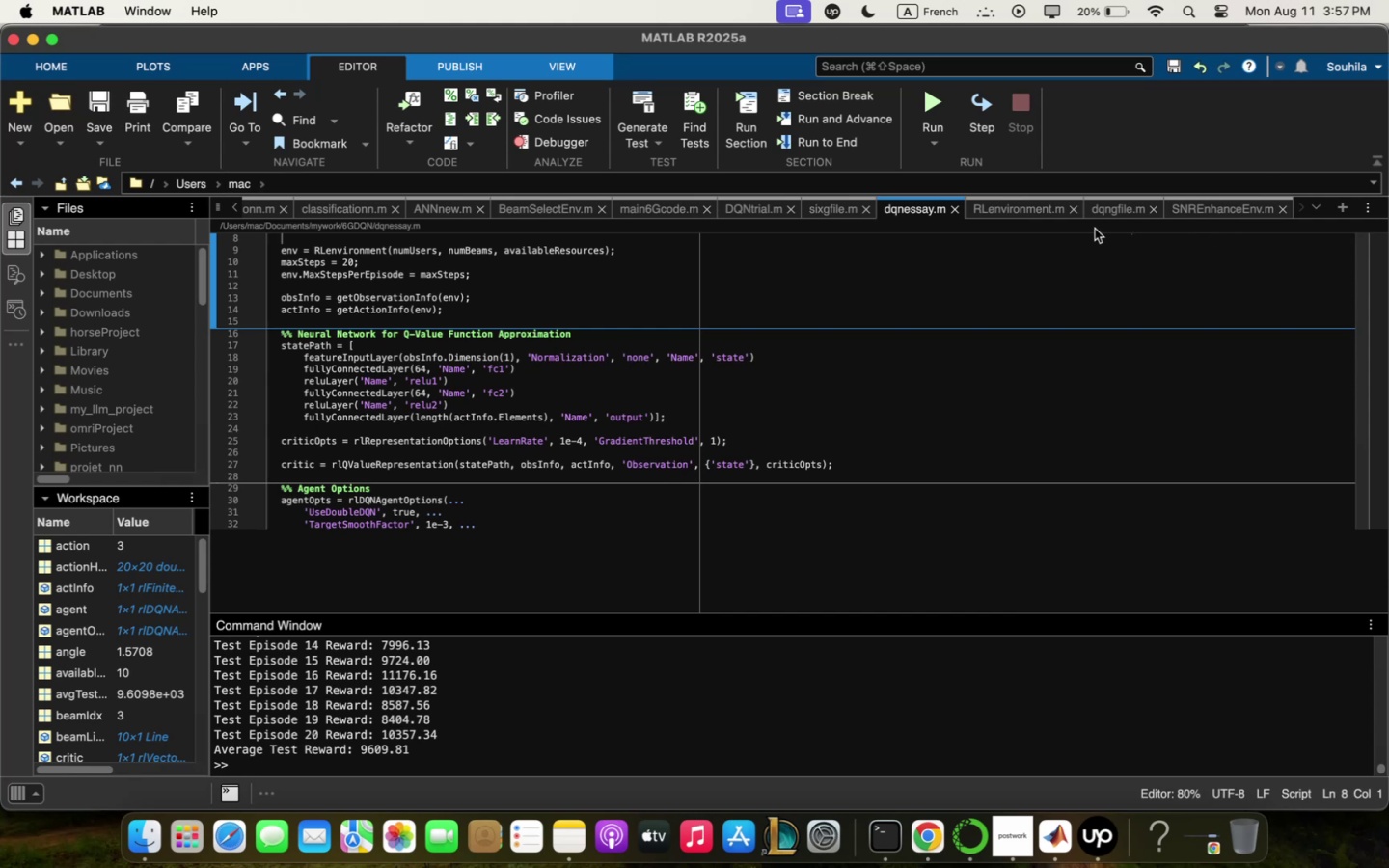 
left_click([1002, 209])
 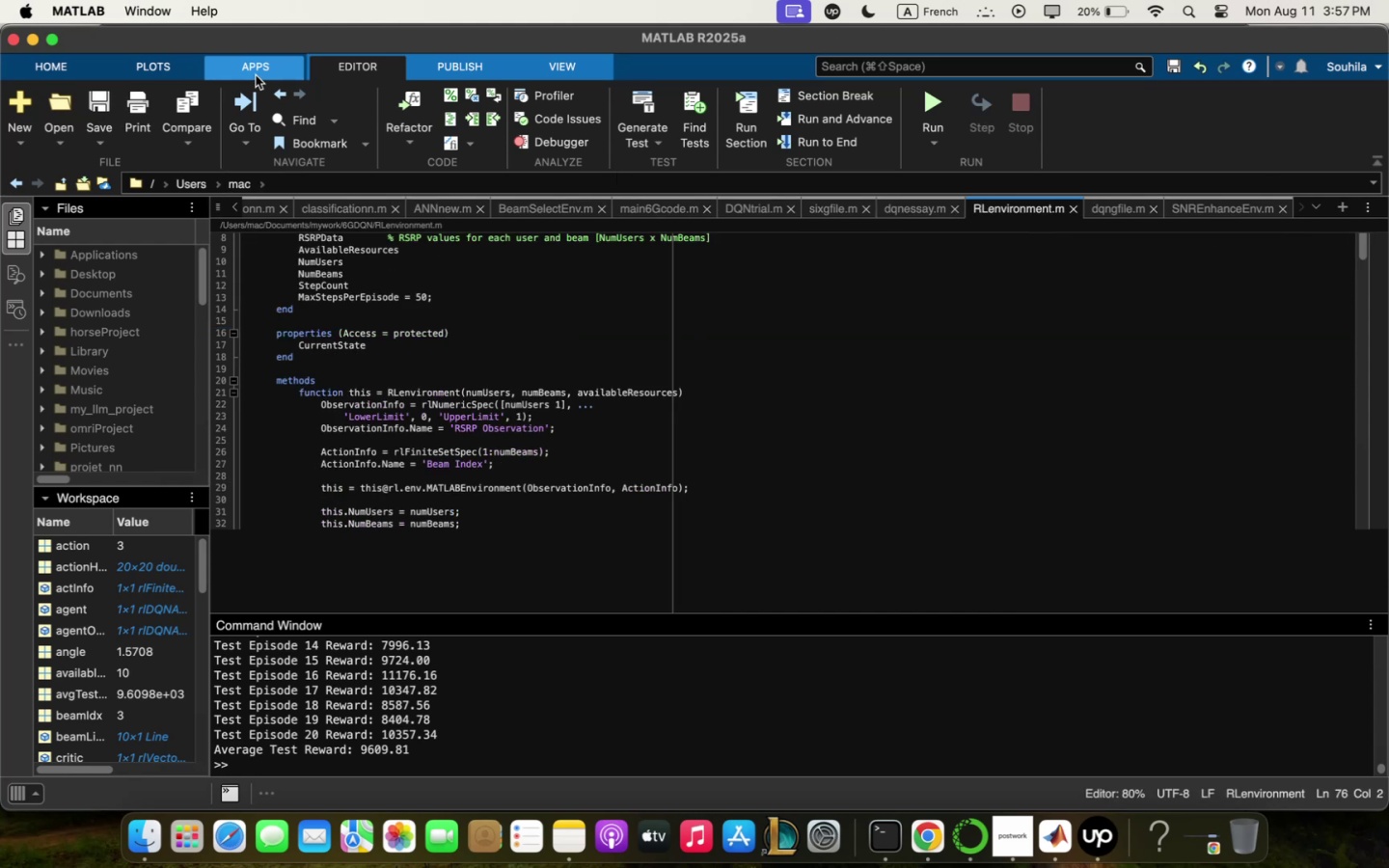 
mouse_move([110, 117])
 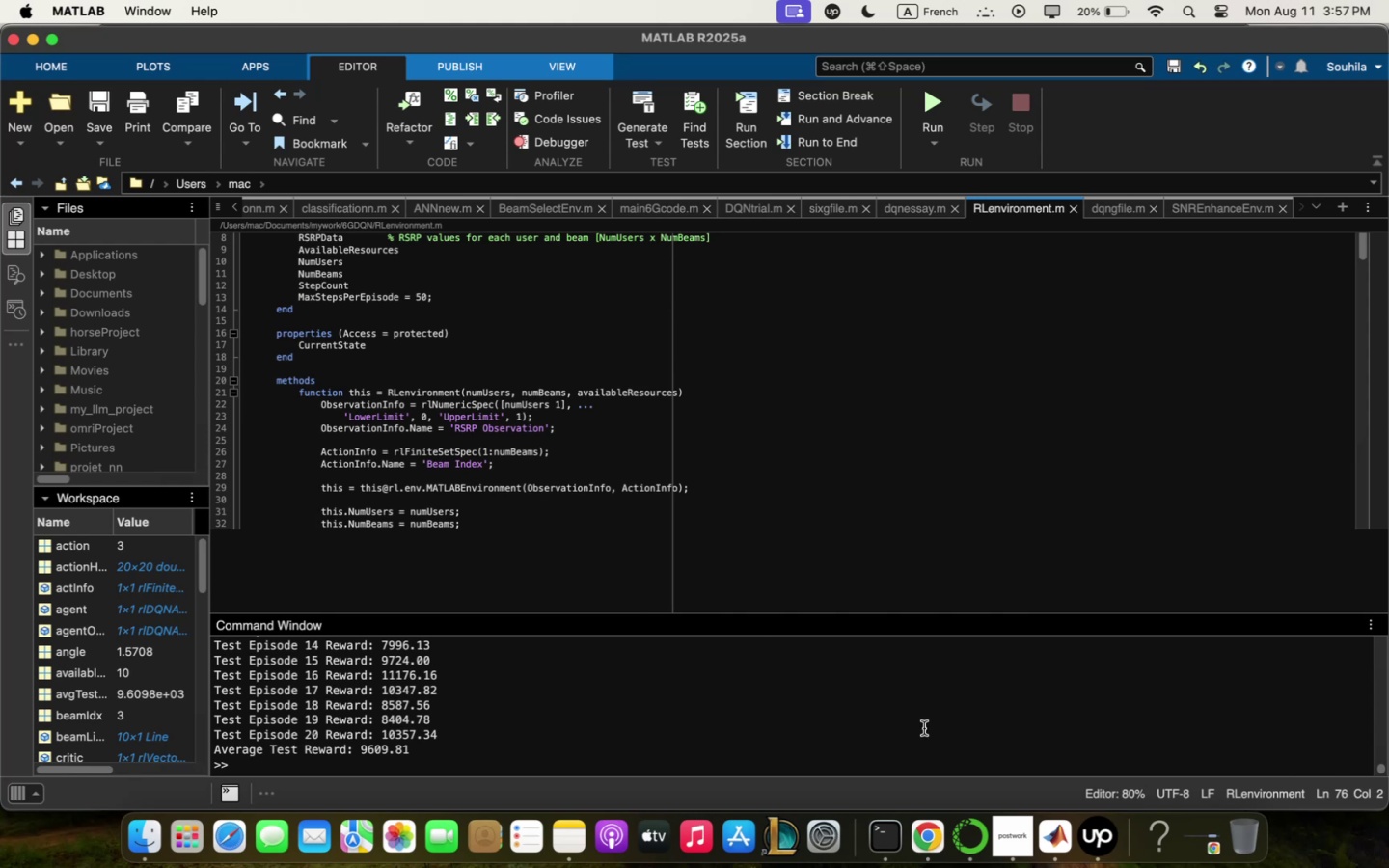 
wait(7.23)
 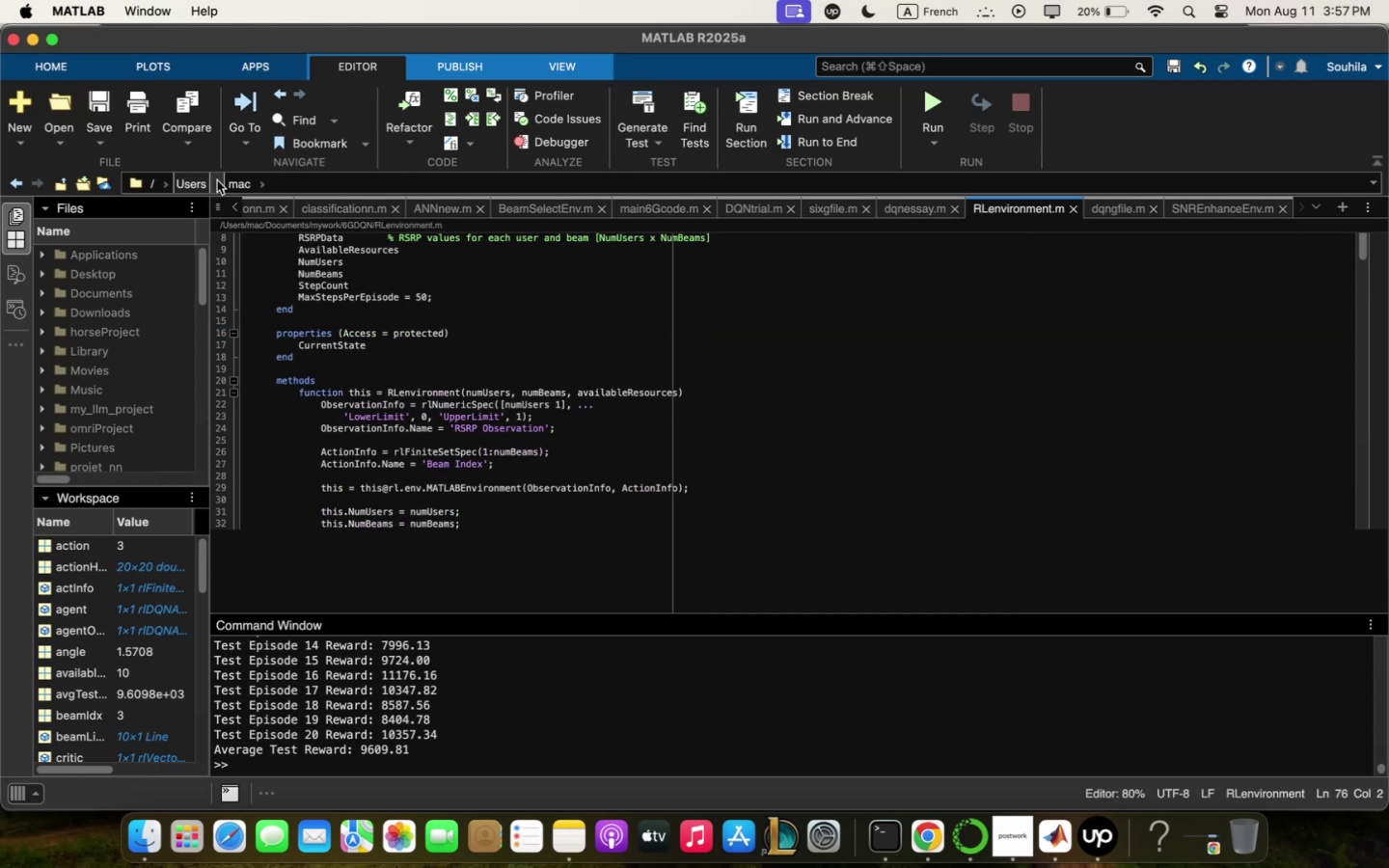 
scroll: coordinate [397, 389], scroll_direction: up, amount: 11.0
 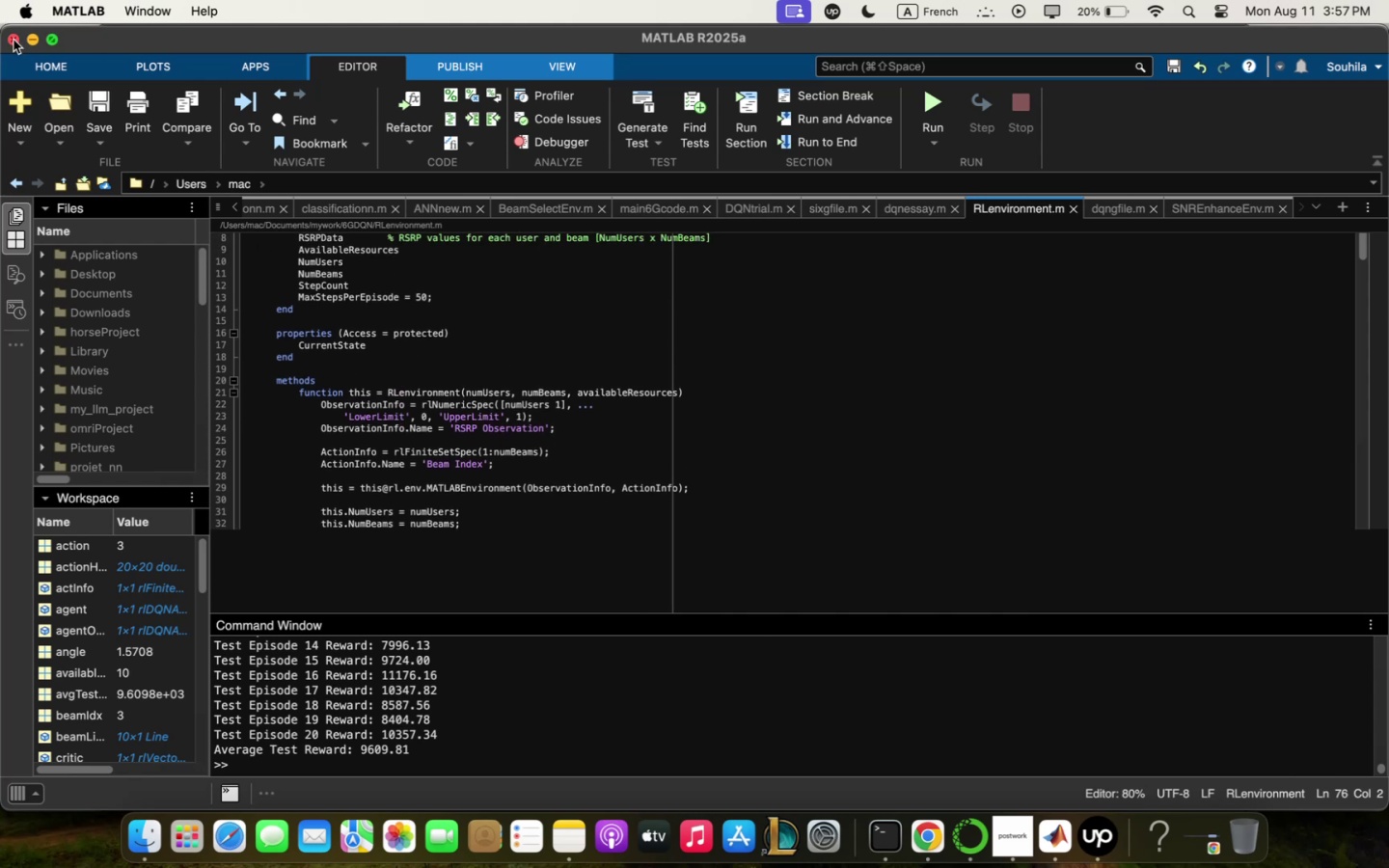 
left_click([14, 41])
 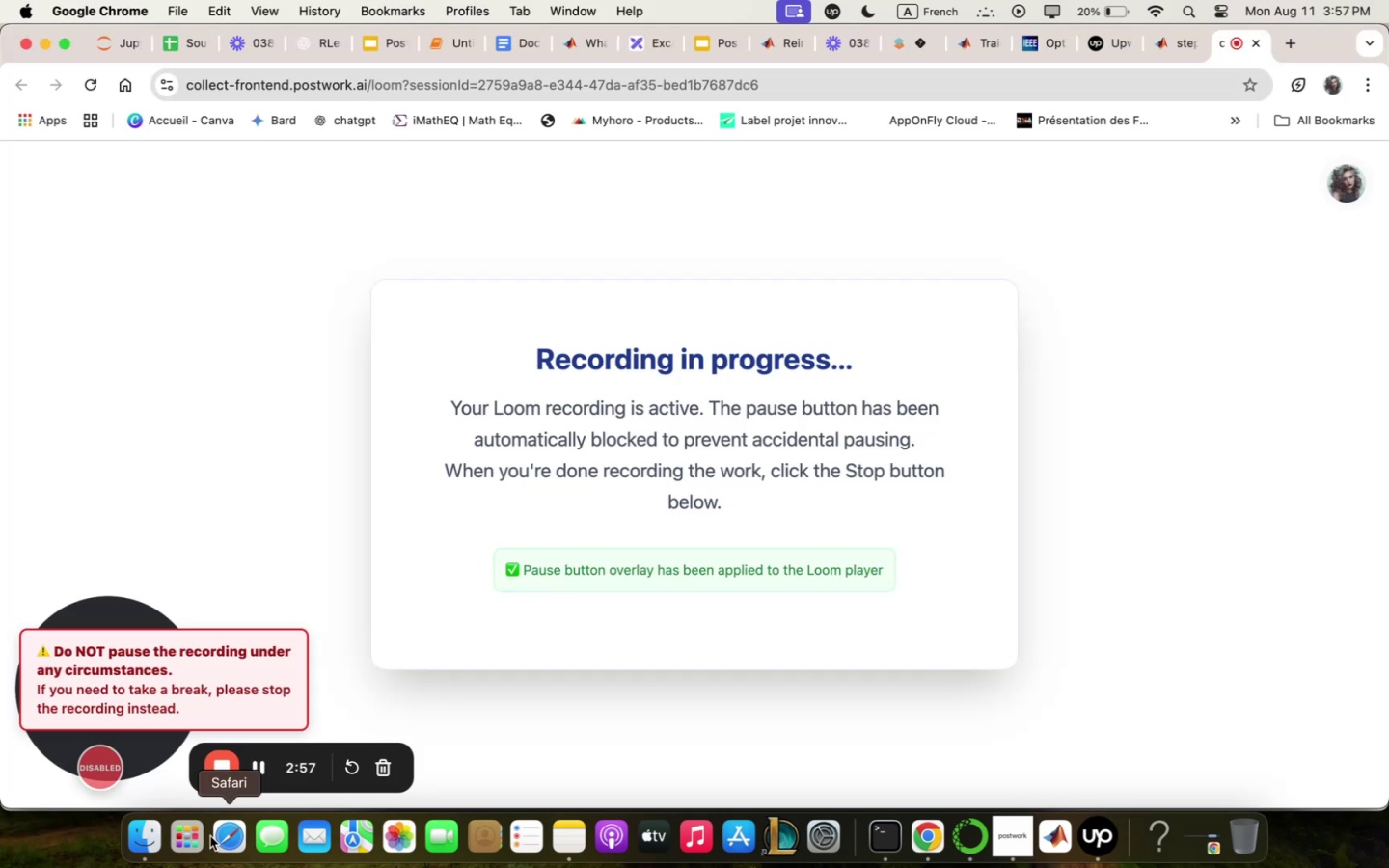 
left_click([186, 840])
 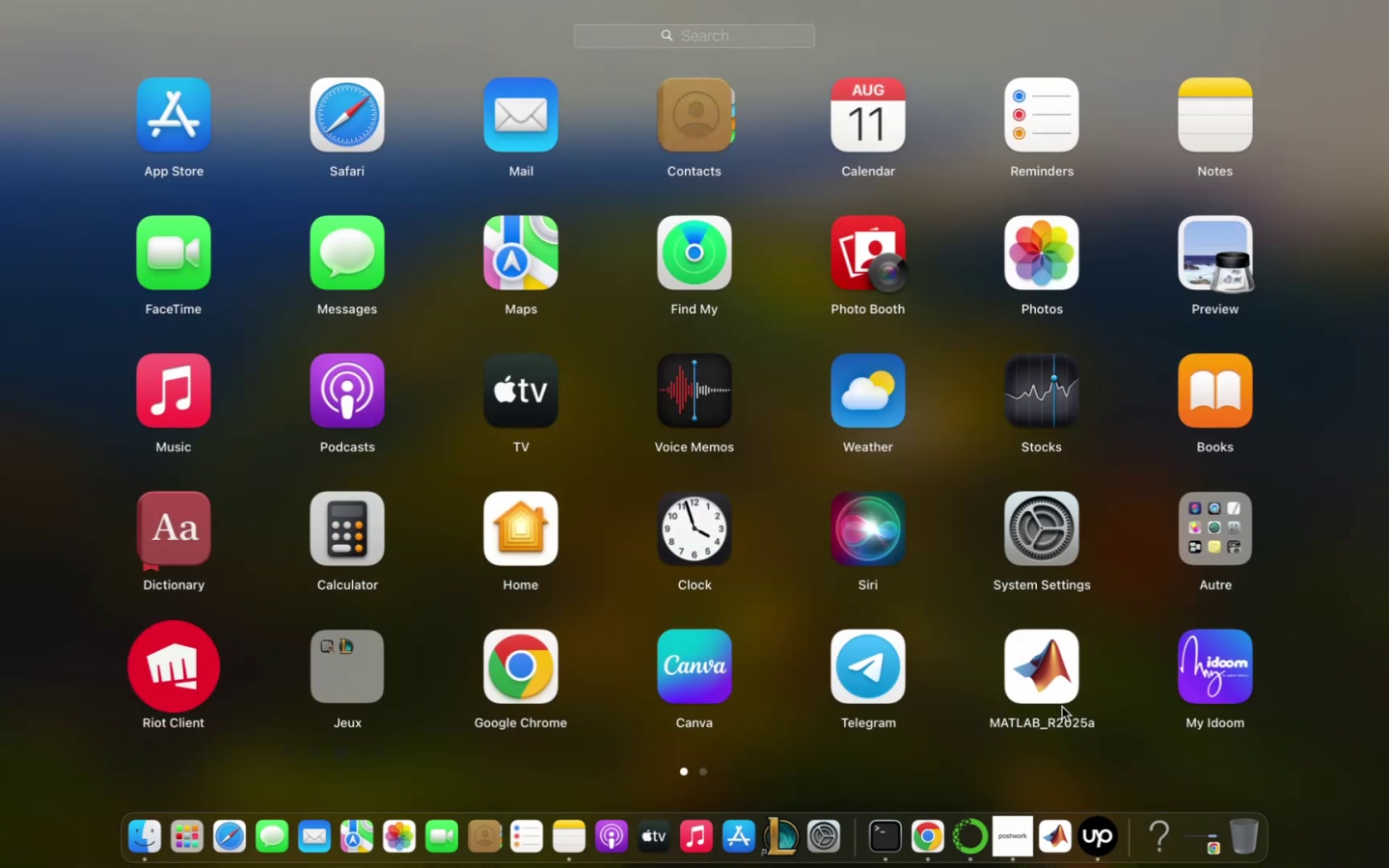 
left_click([1056, 677])
 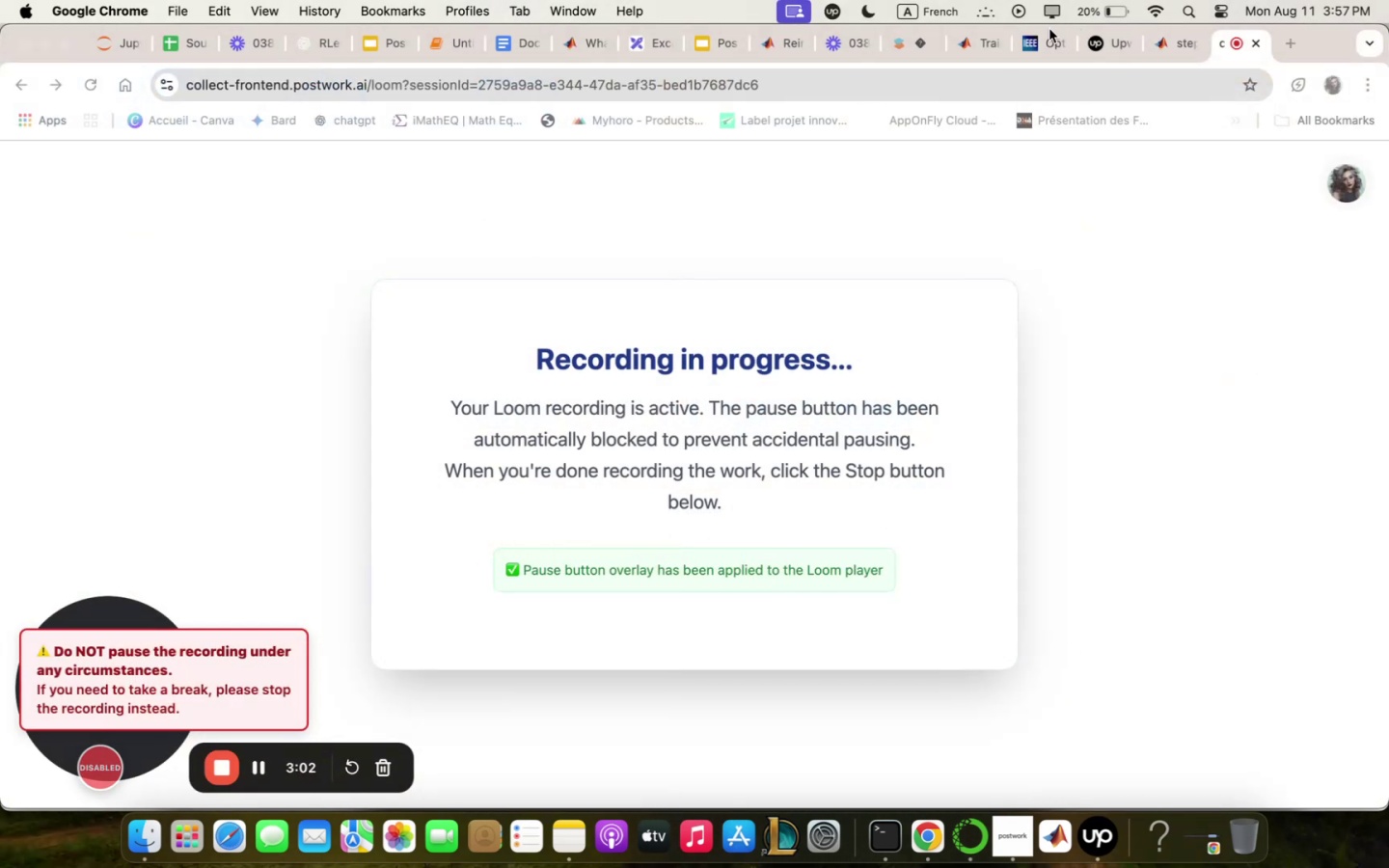 
left_click([1040, 35])
 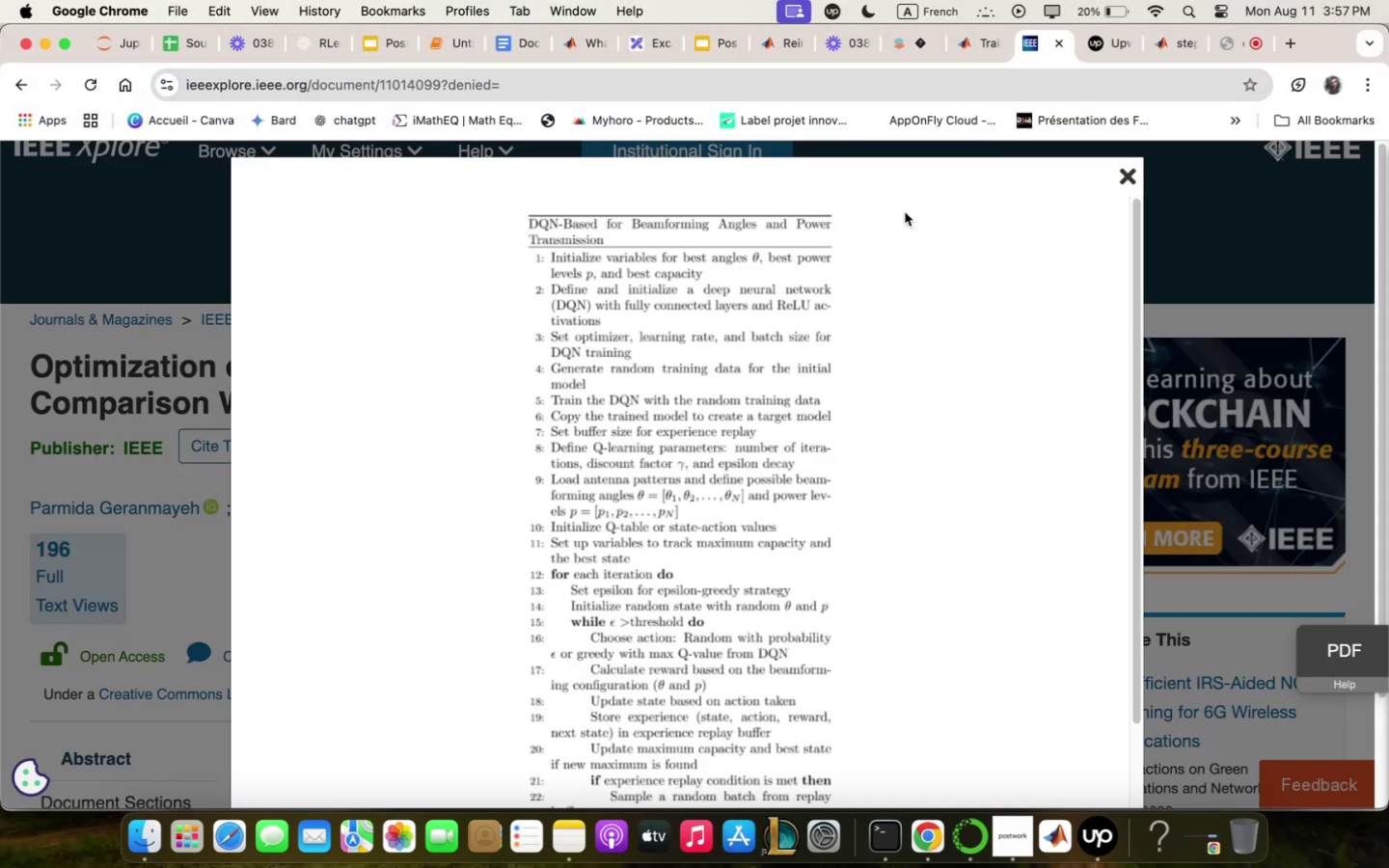 
scroll: coordinate [718, 472], scroll_direction: down, amount: 2.0
 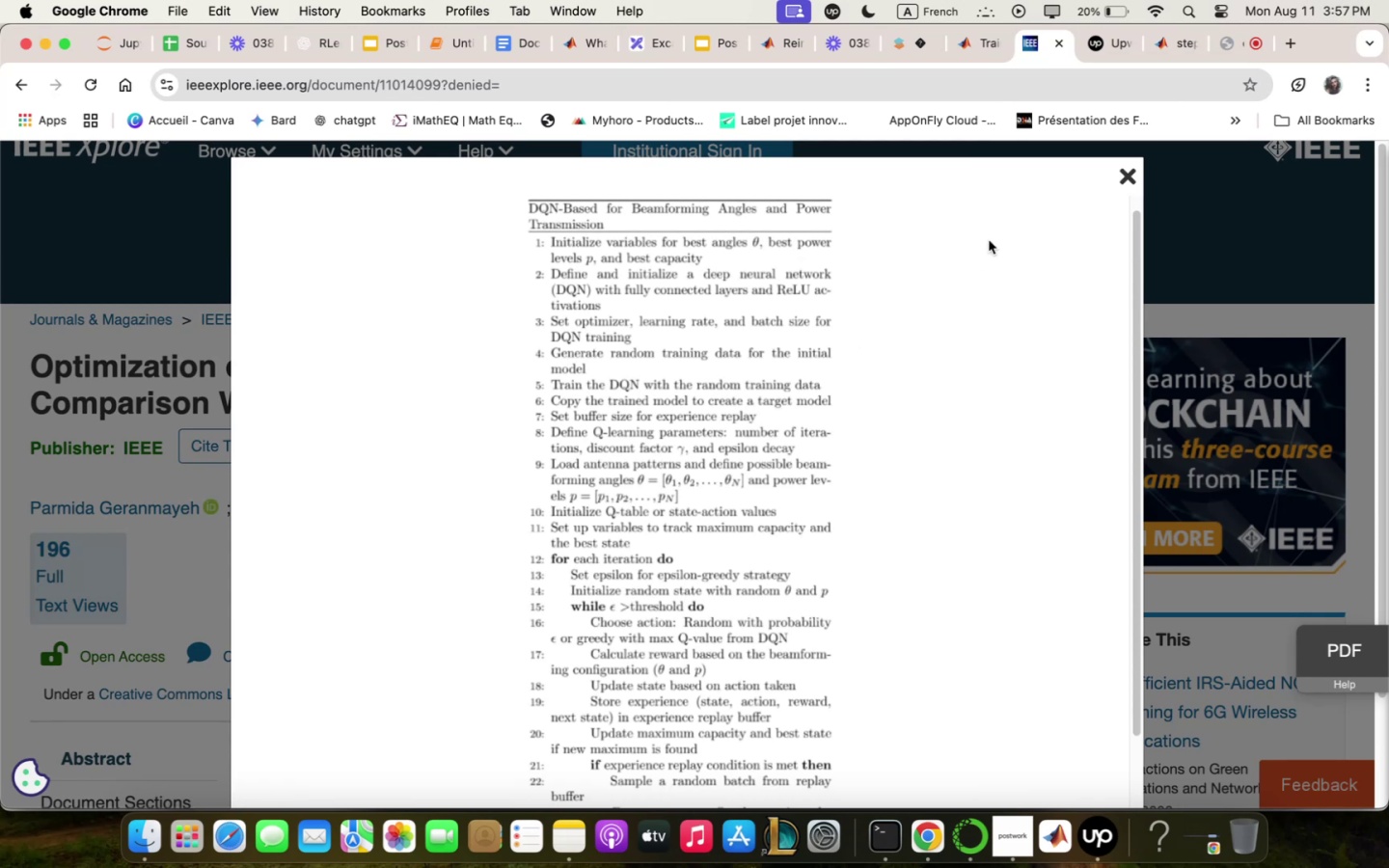 
wait(18.83)
 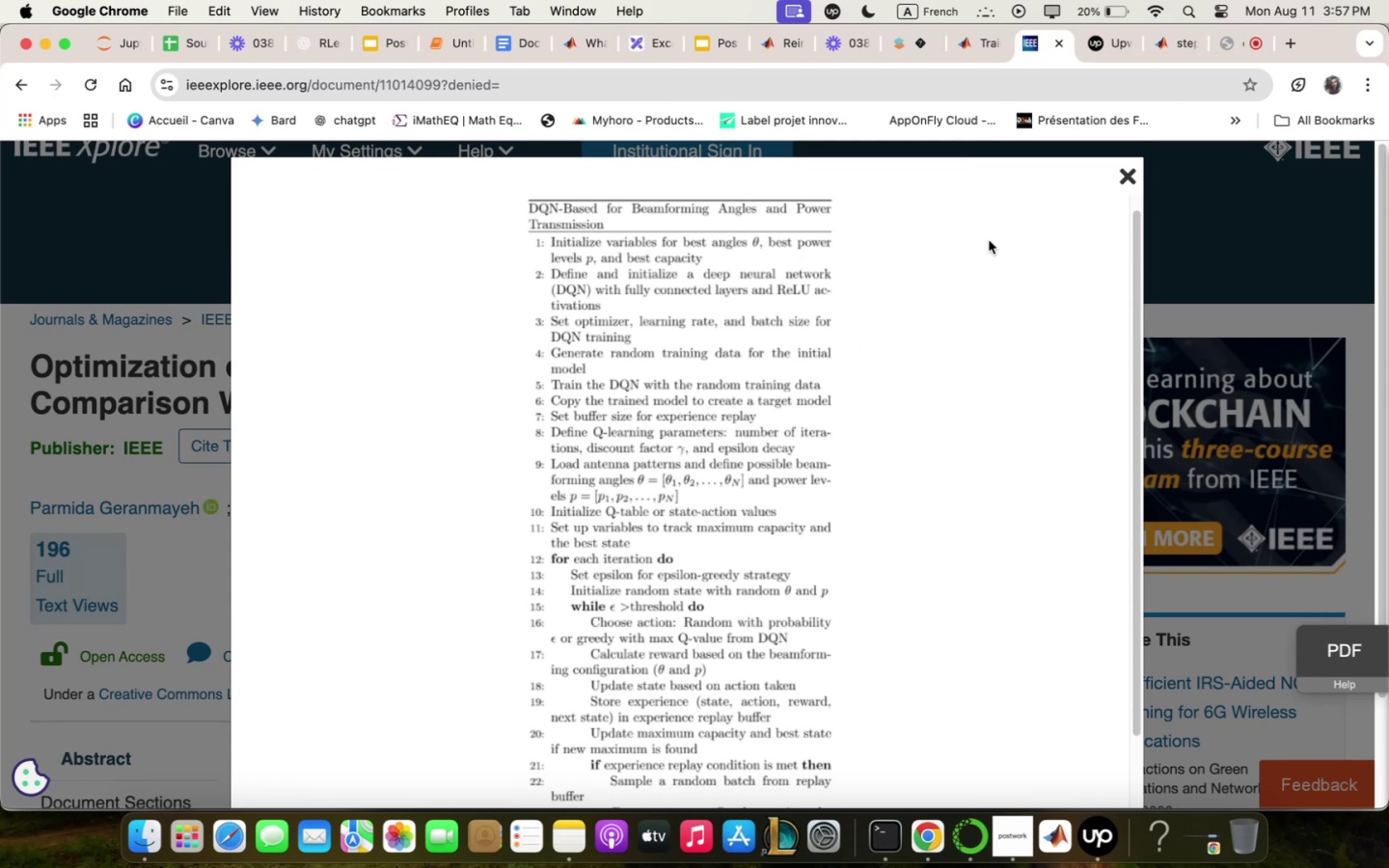 
scroll: coordinate [635, 555], scroll_direction: down, amount: 6.0
 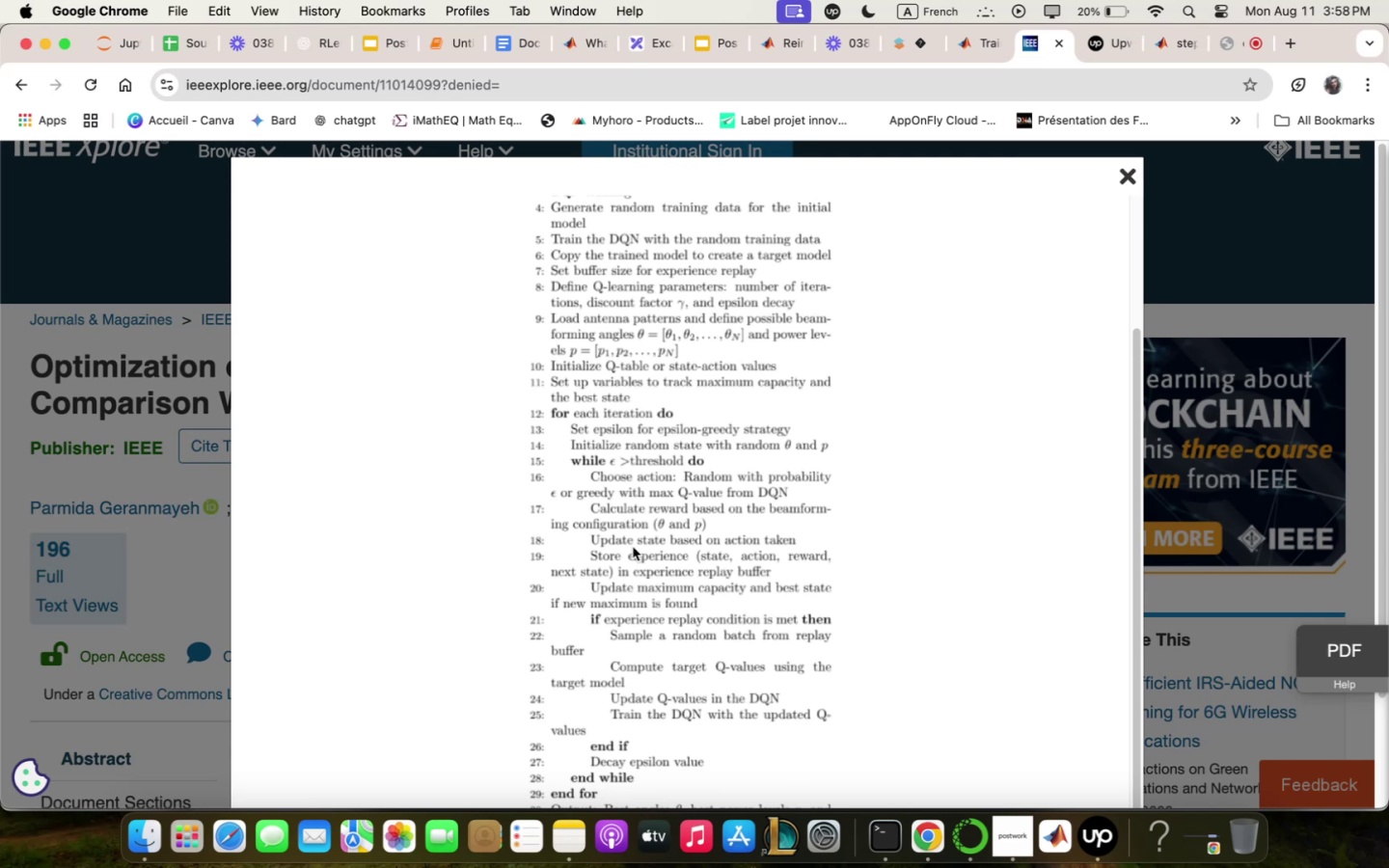 
wait(17.35)
 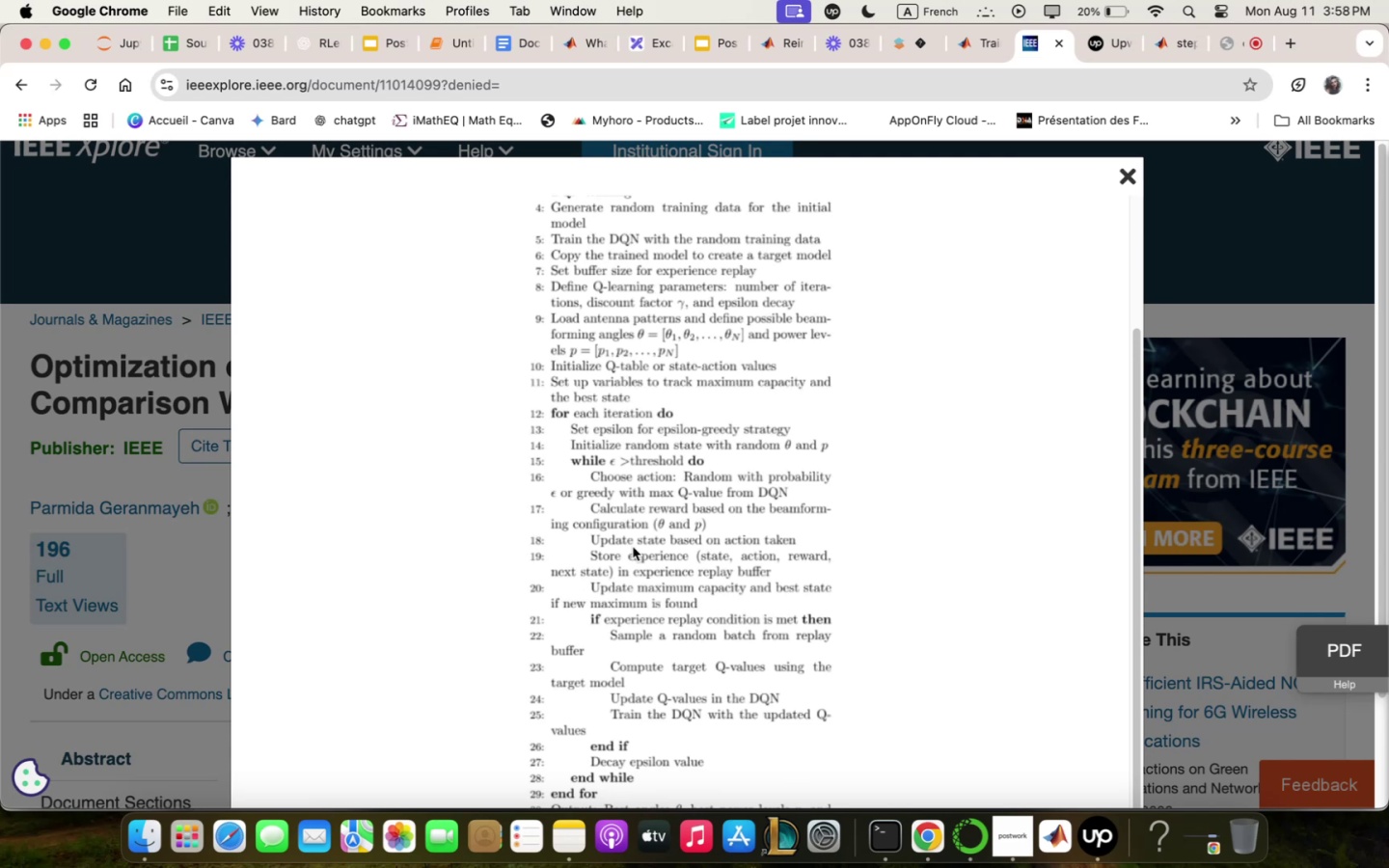 
scroll: coordinate [668, 518], scroll_direction: down, amount: 7.0
 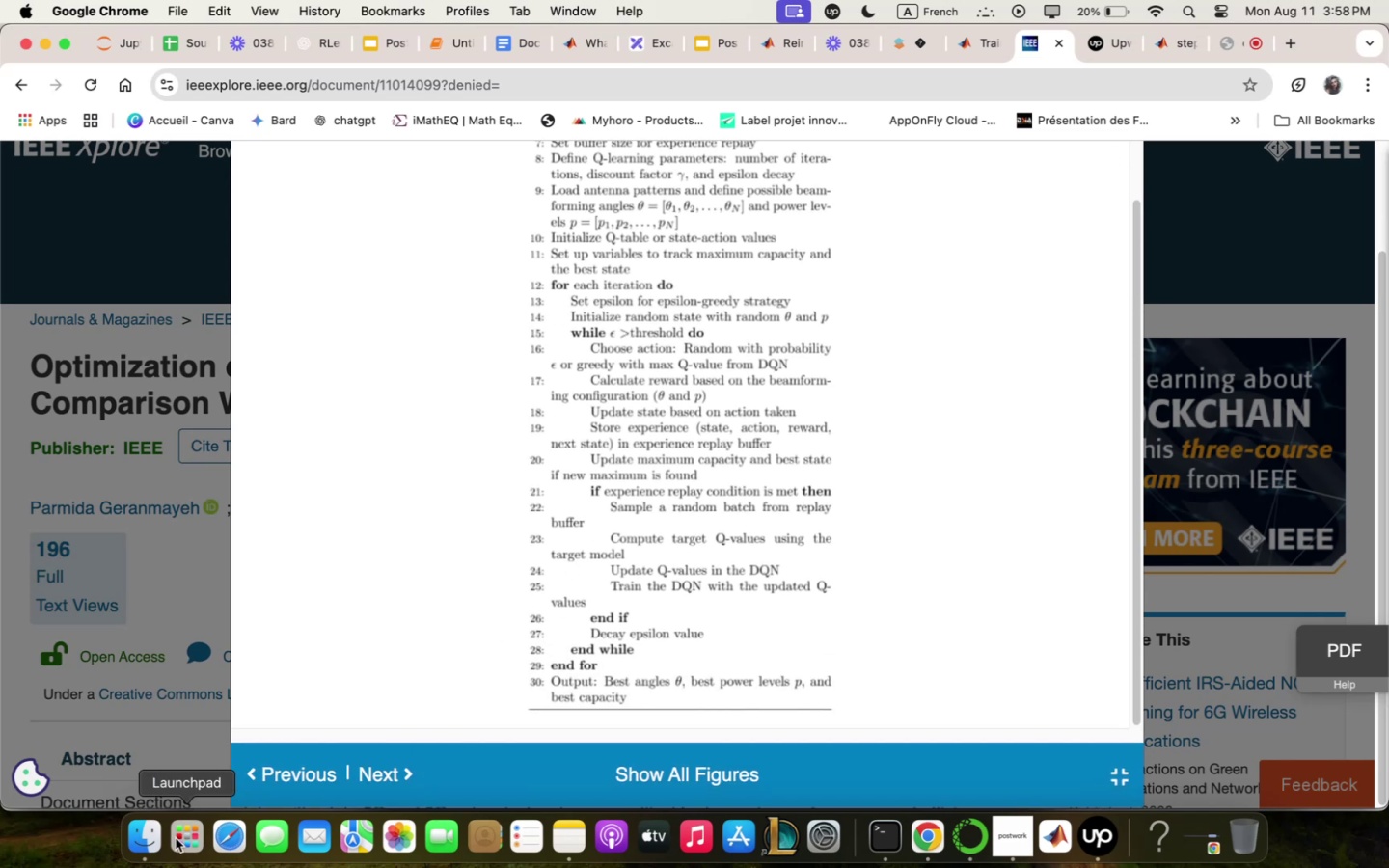 
left_click([174, 838])
 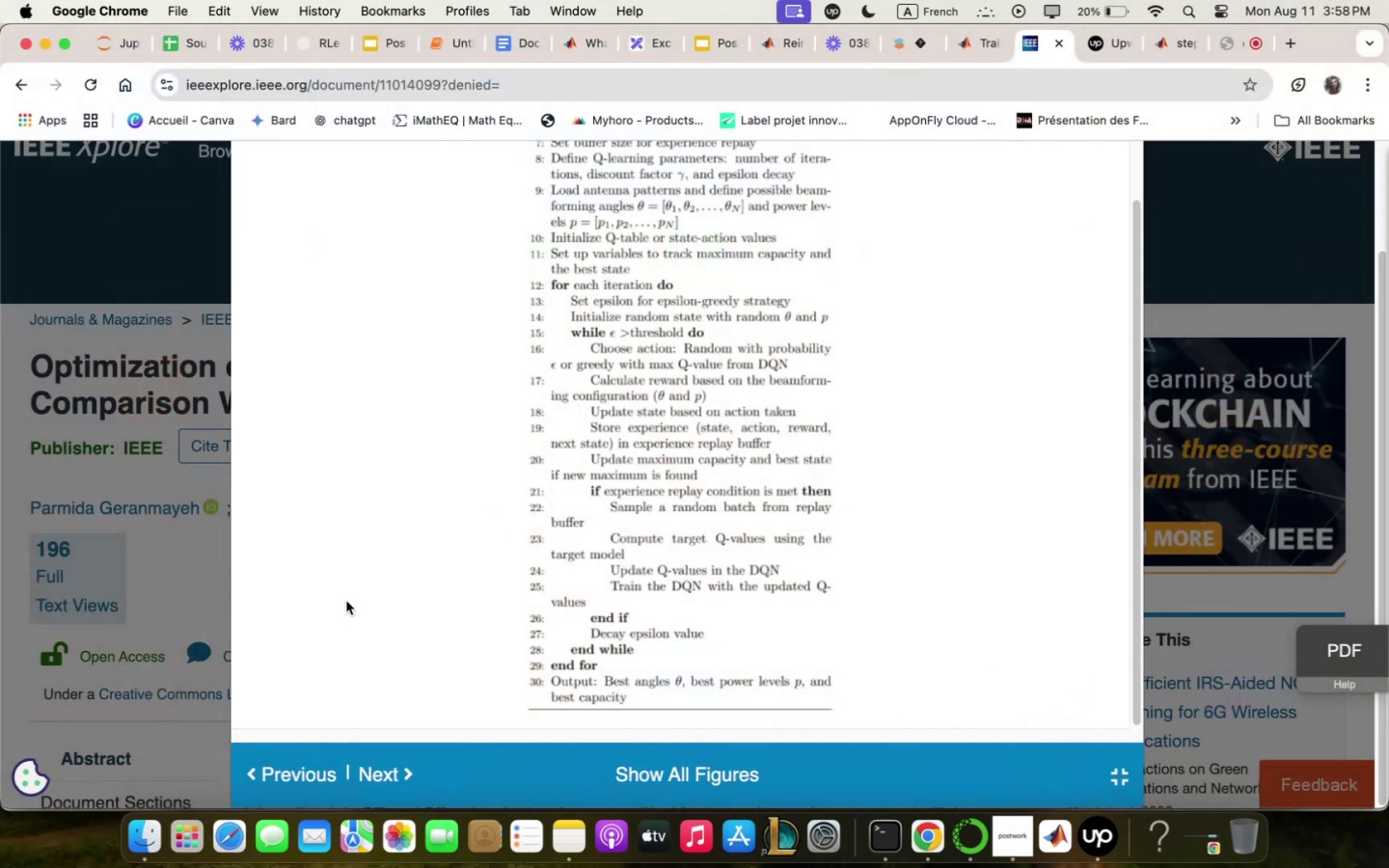 
left_click([202, 623])
 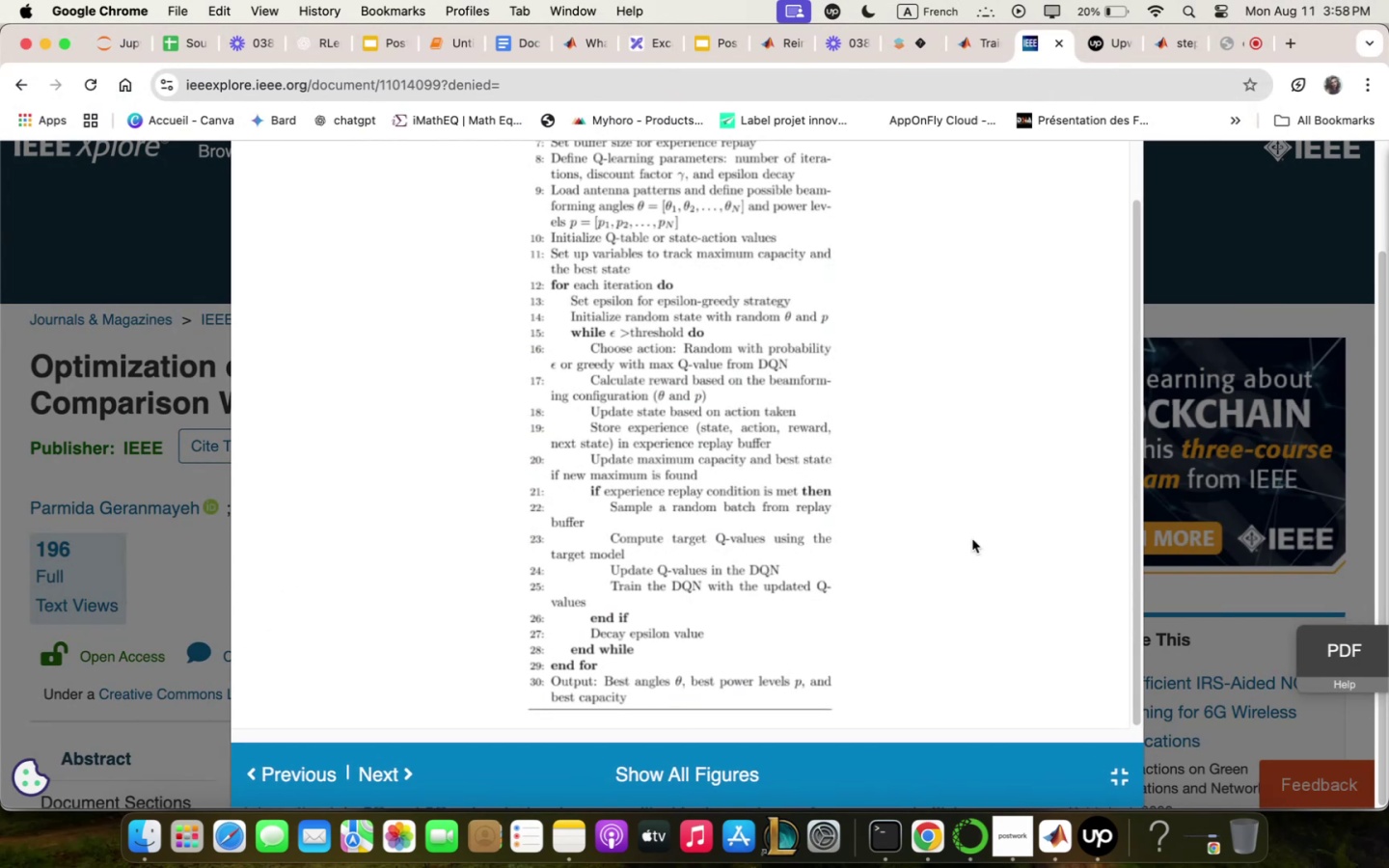 
scroll: coordinate [850, 373], scroll_direction: up, amount: 46.0
 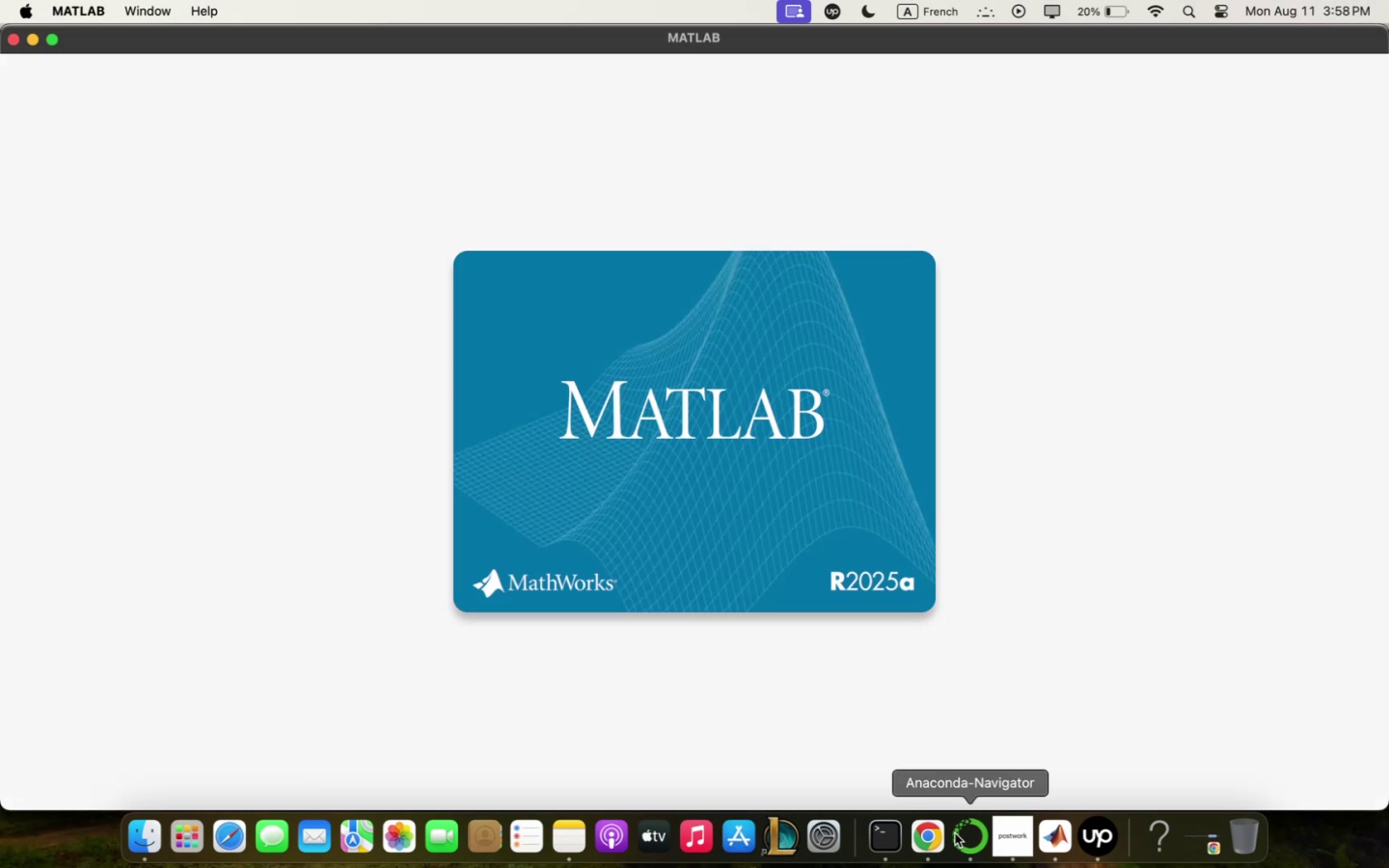 
left_click([940, 835])
 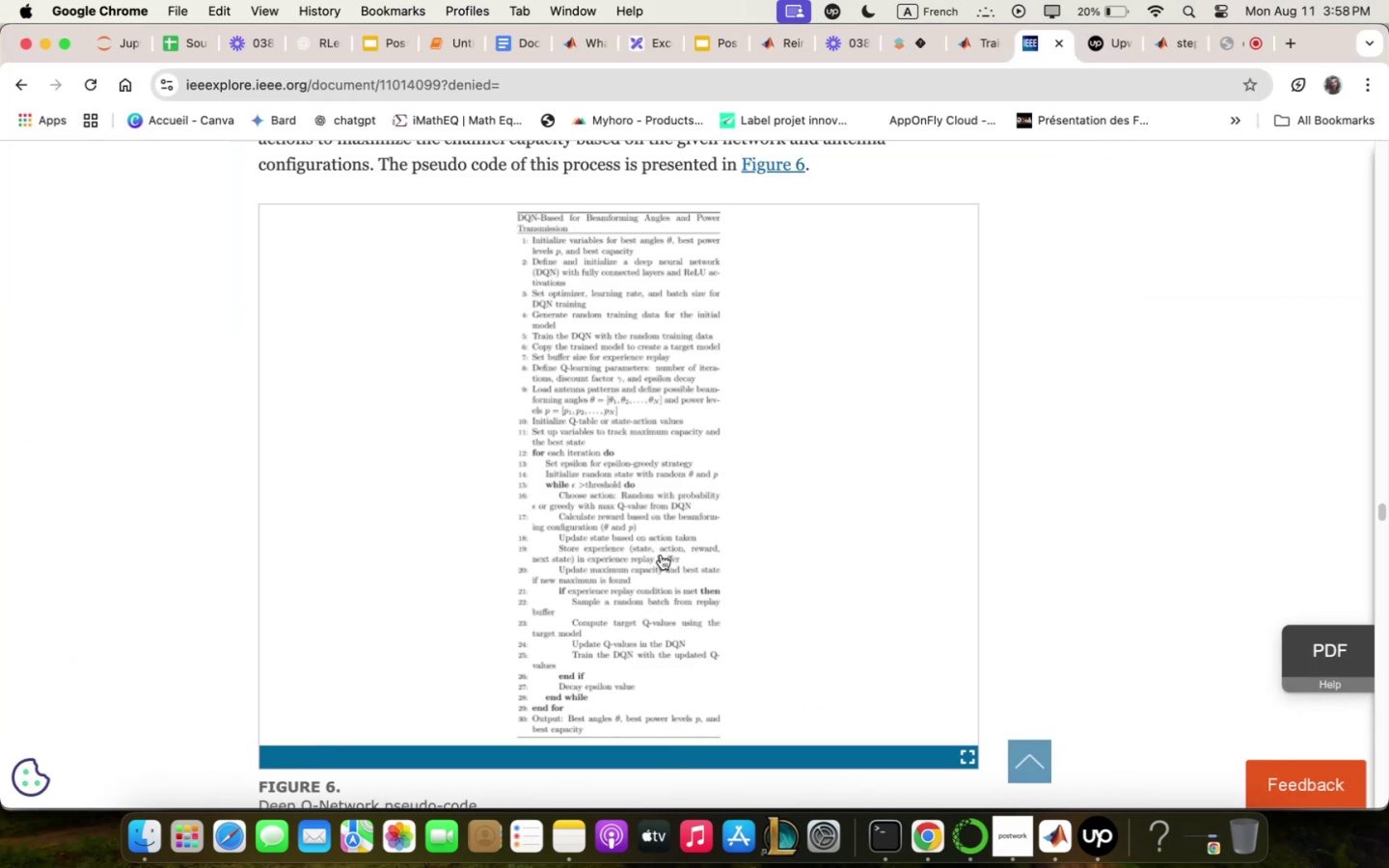 
scroll: coordinate [762, 524], scroll_direction: up, amount: 56.0
 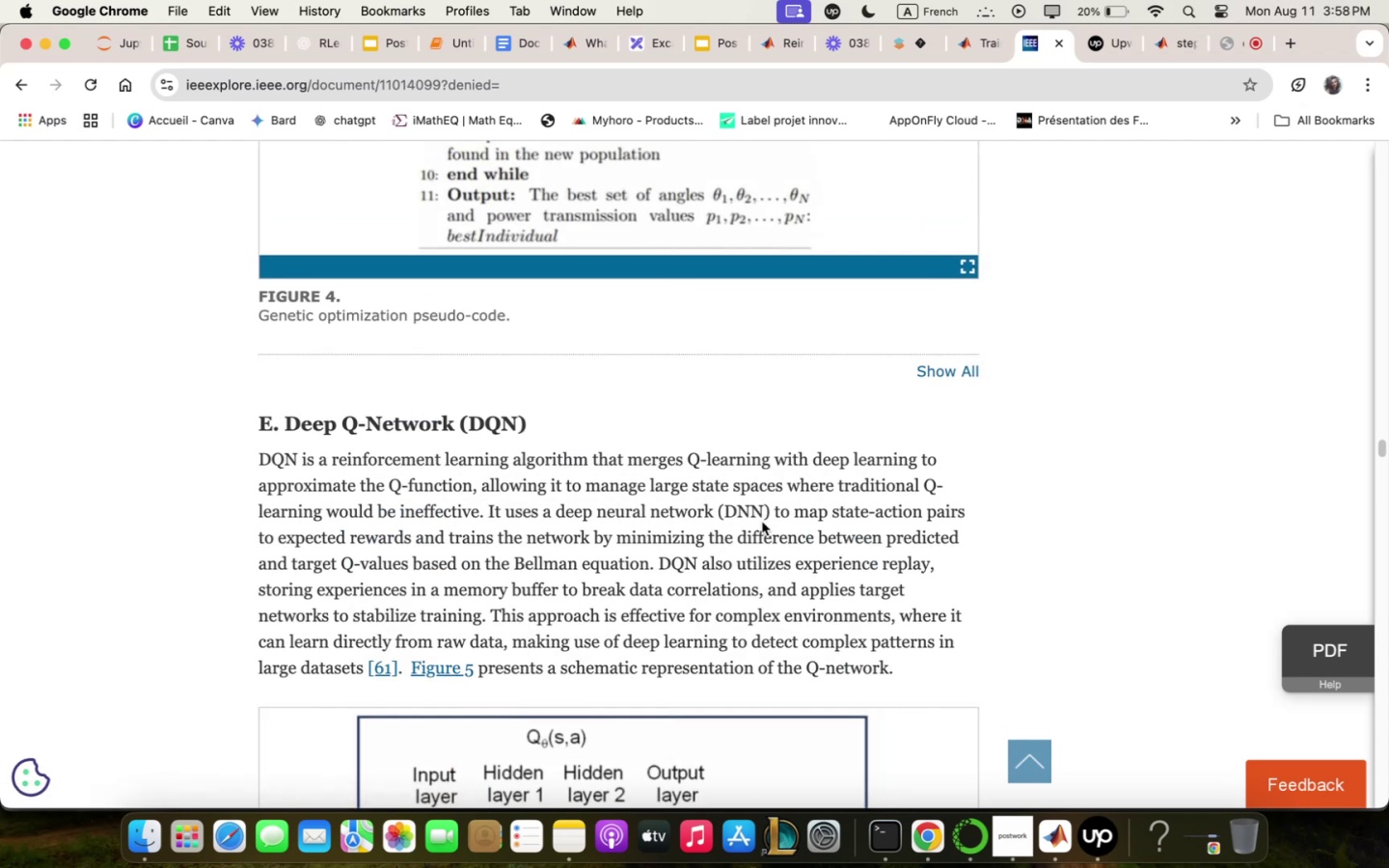 
scroll: coordinate [762, 522], scroll_direction: down, amount: 3.0
 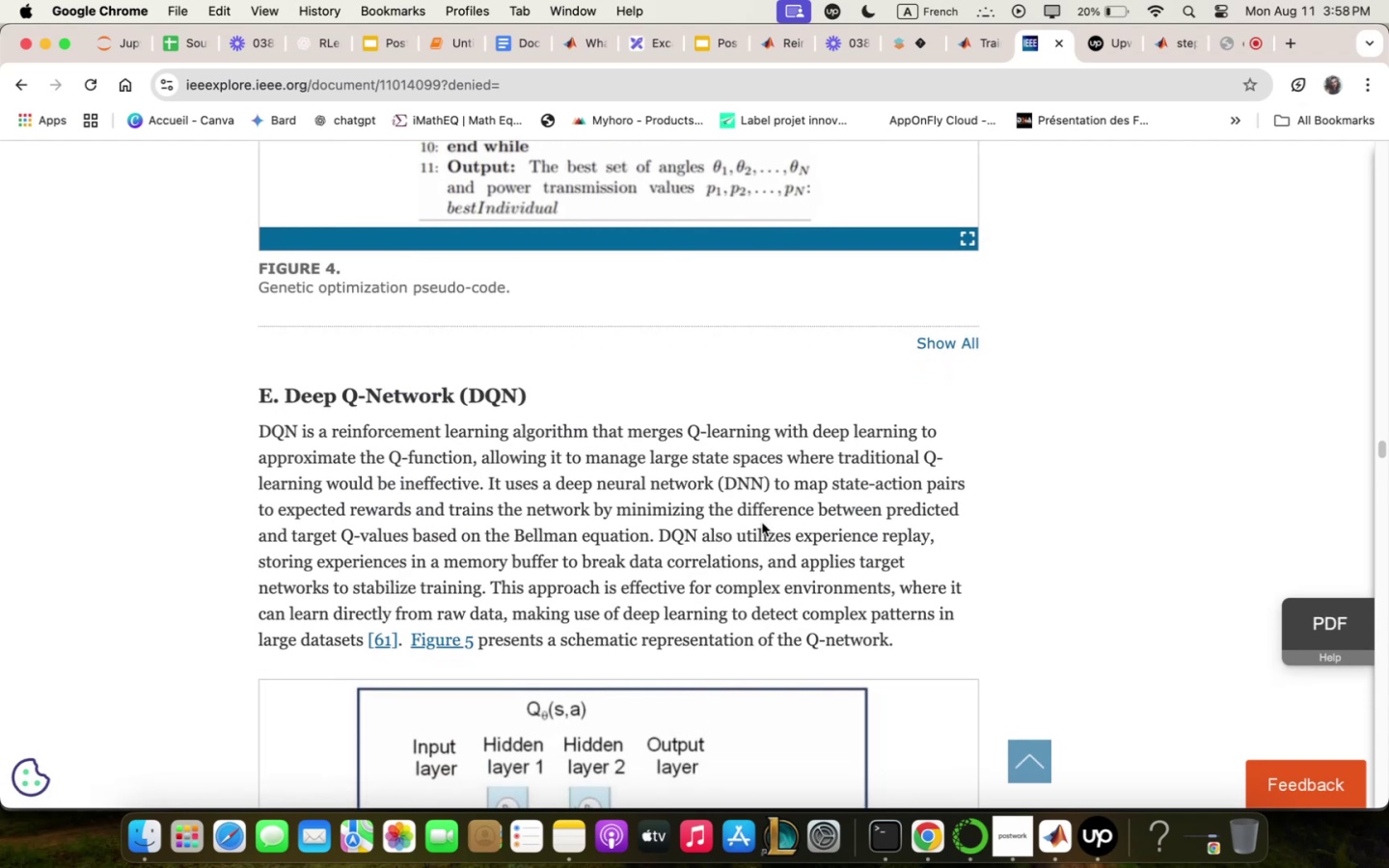 
scroll: coordinate [762, 521], scroll_direction: up, amount: 42.0
 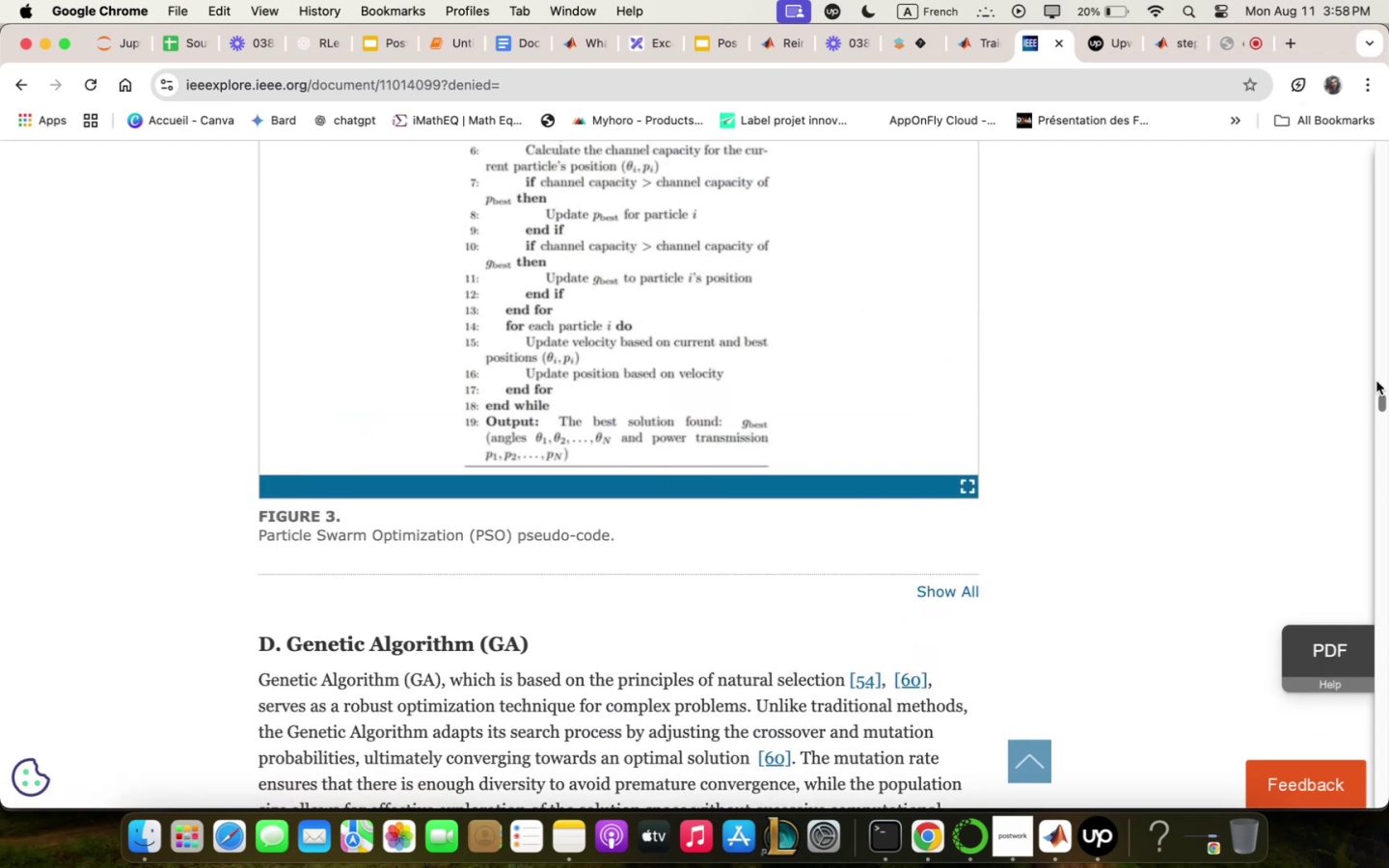 
left_click_drag(start_coordinate=[1379, 394], to_coordinate=[1388, 99])
 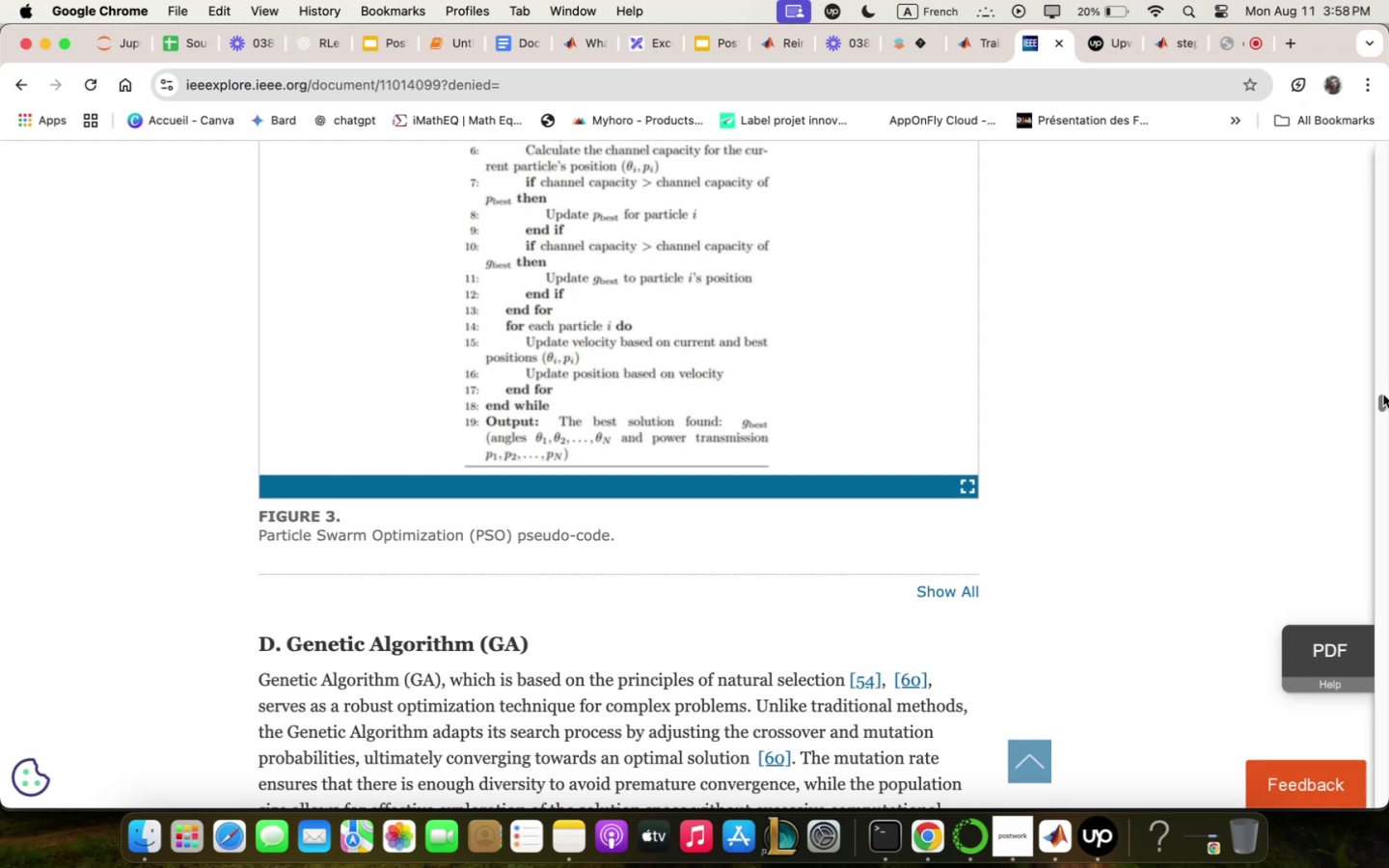 
left_click_drag(start_coordinate=[1381, 411], to_coordinate=[1388, 173])
 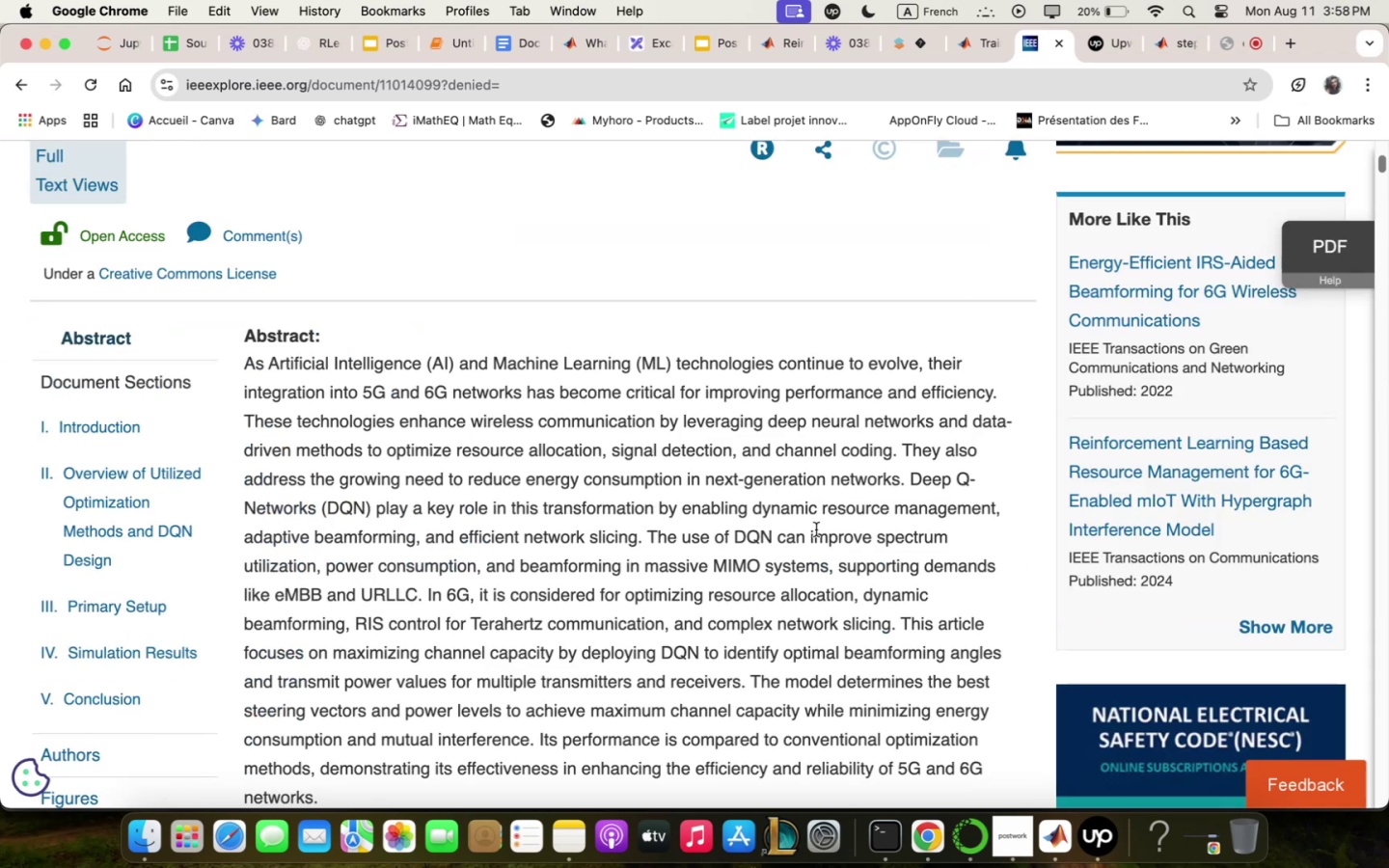 
scroll: coordinate [663, 528], scroll_direction: down, amount: 11.0
 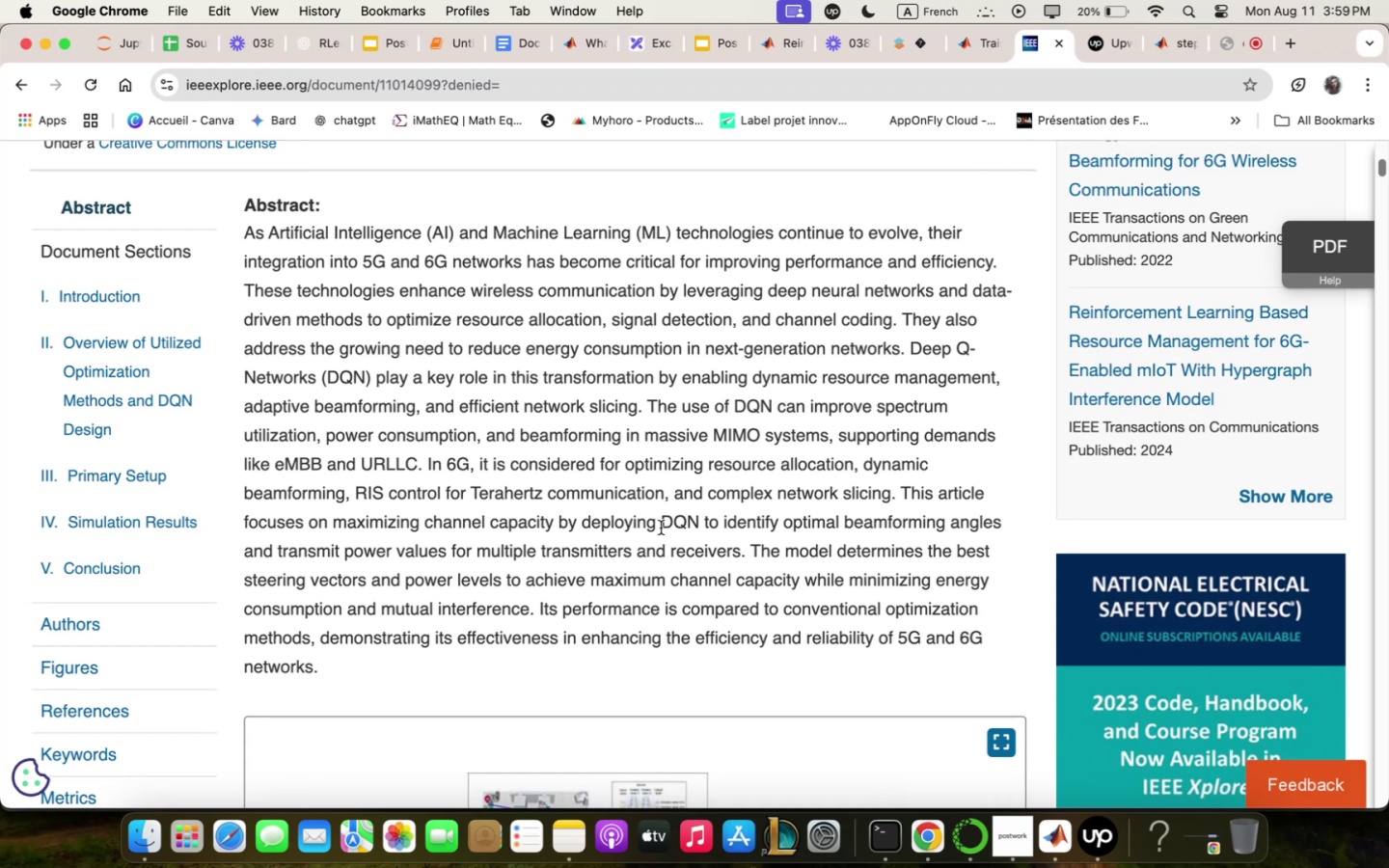 
wait(57.23)
 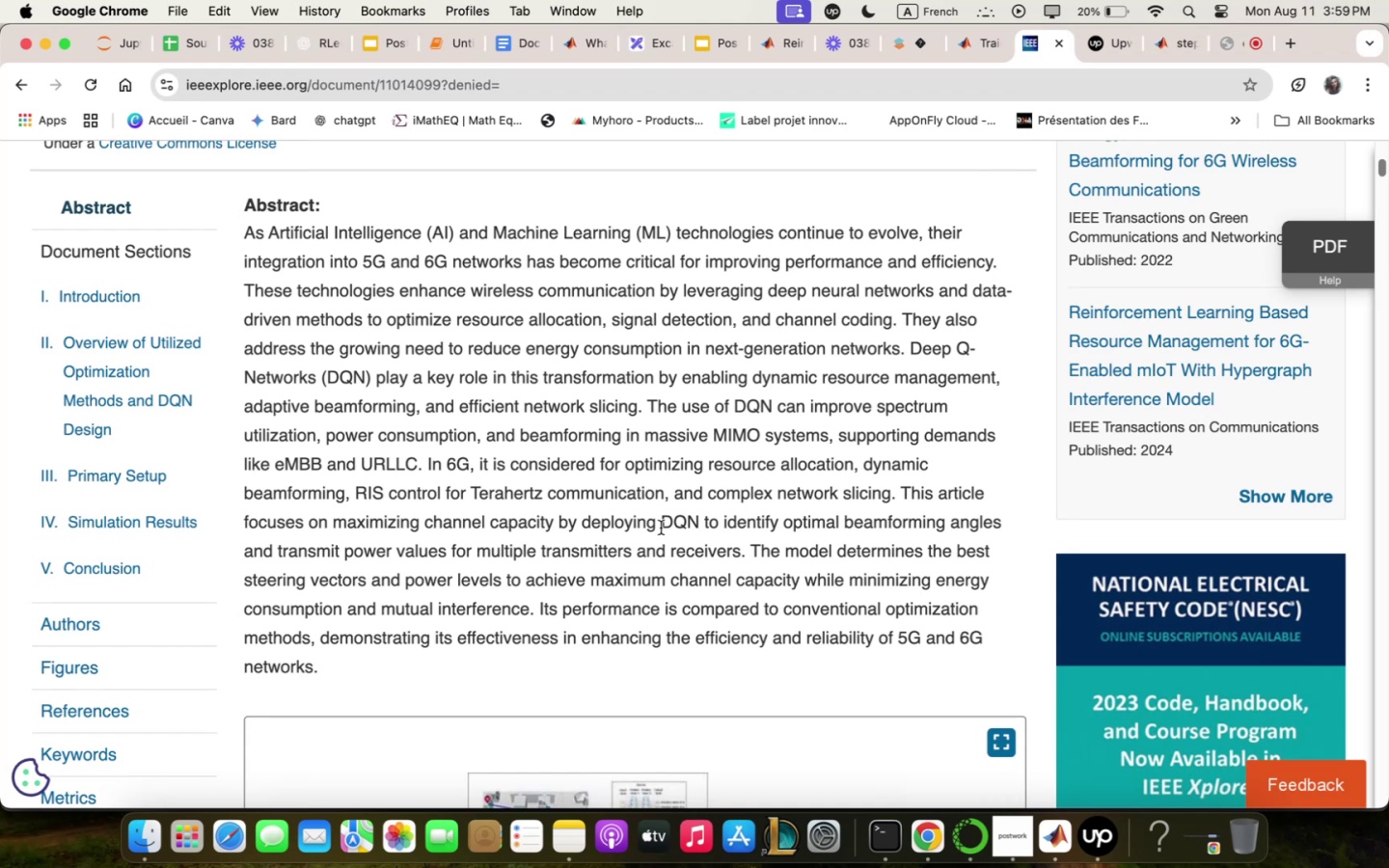 
scroll: coordinate [730, 475], scroll_direction: down, amount: 2.0
 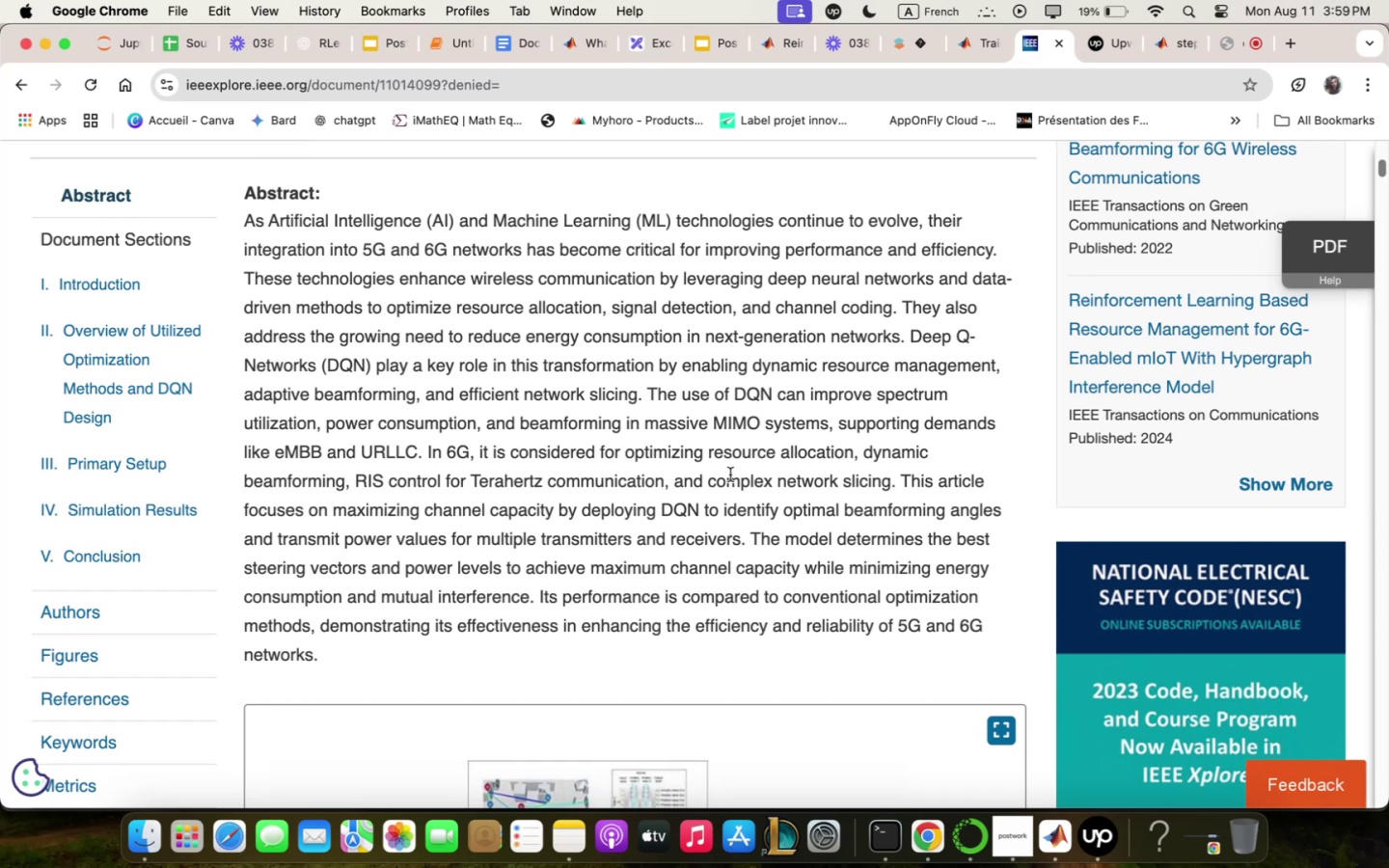 
wait(20.54)
 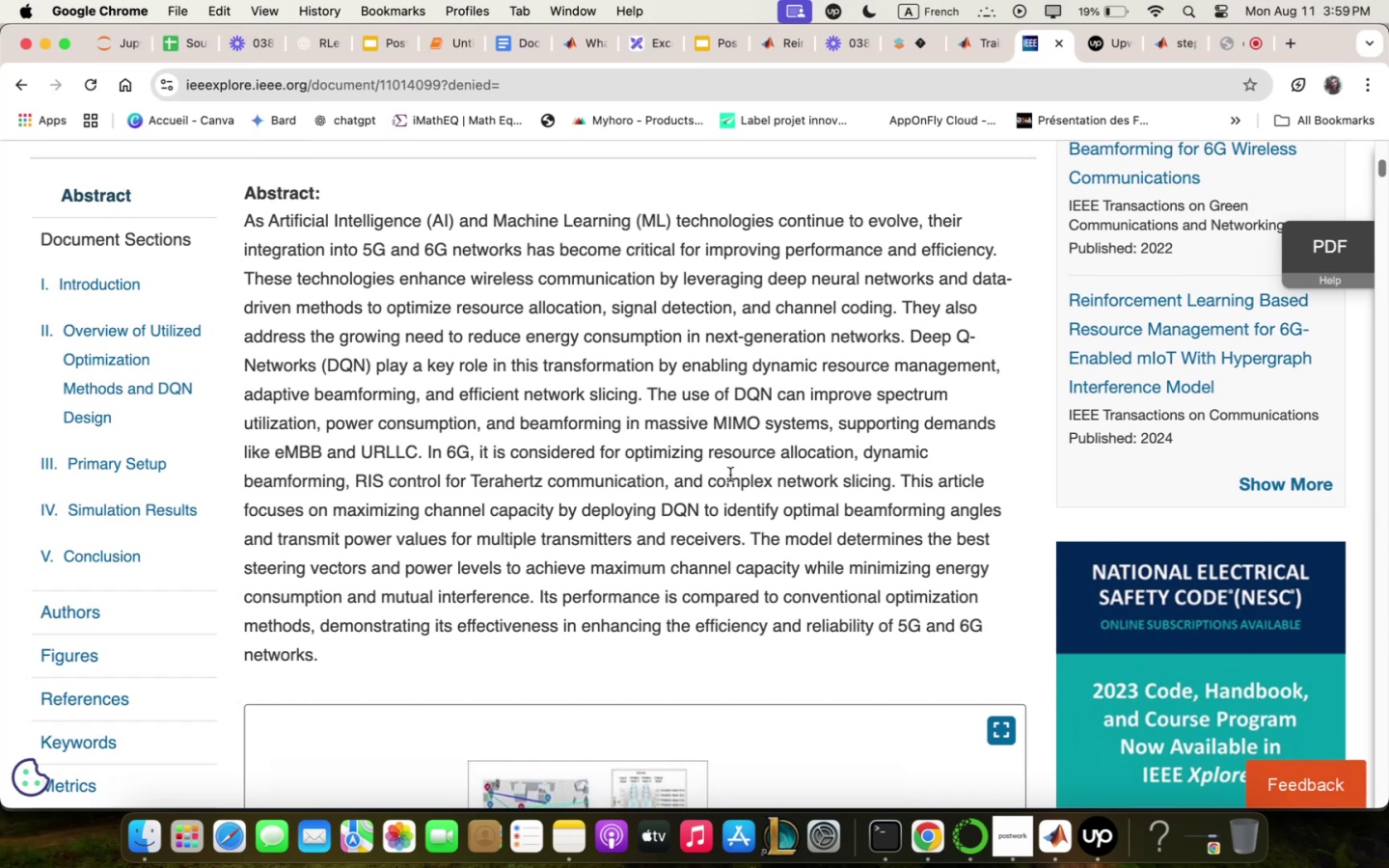 
scroll: coordinate [845, 704], scroll_direction: down, amount: 18.0
 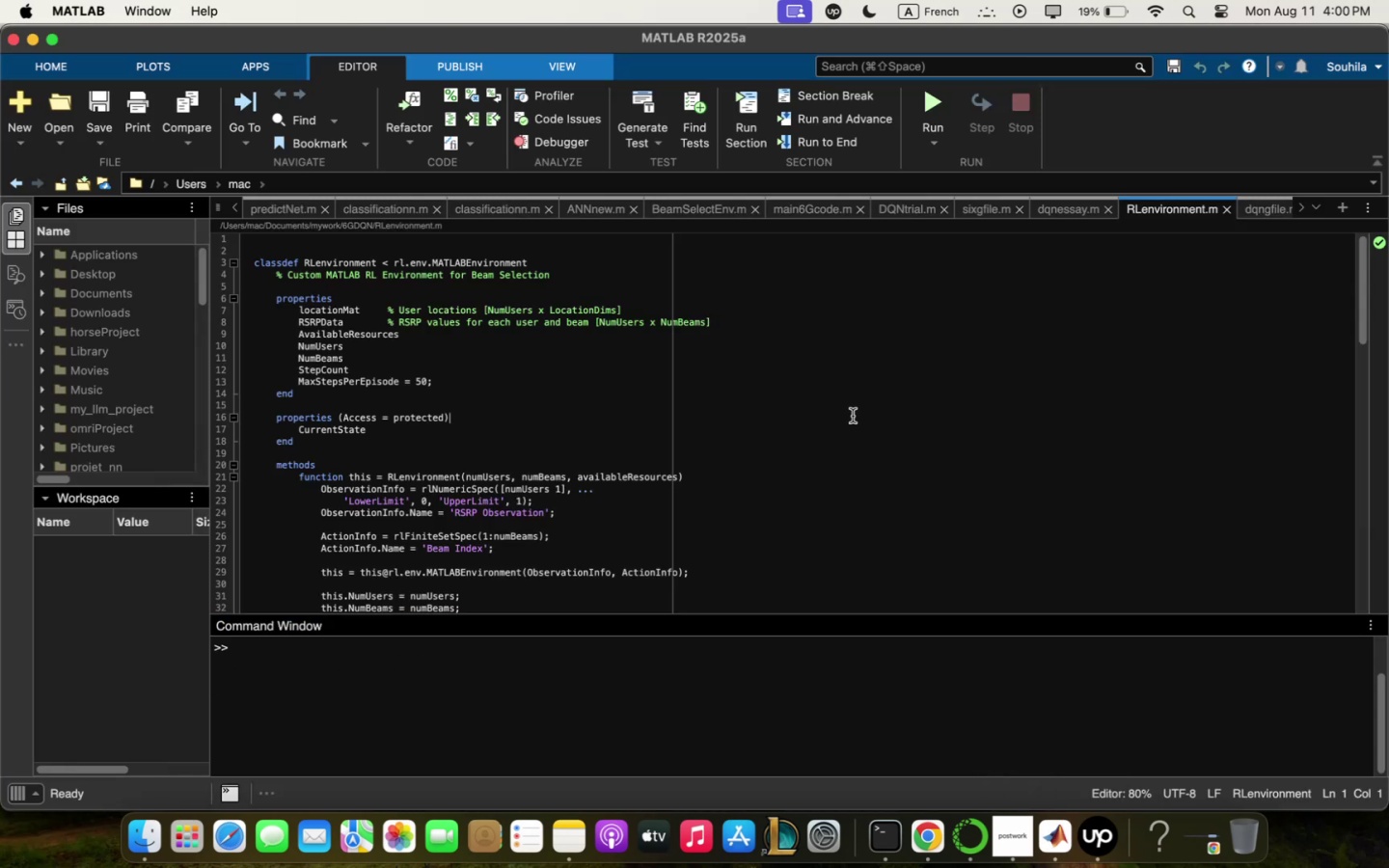 
scroll: coordinate [788, 355], scroll_direction: up, amount: 34.0
 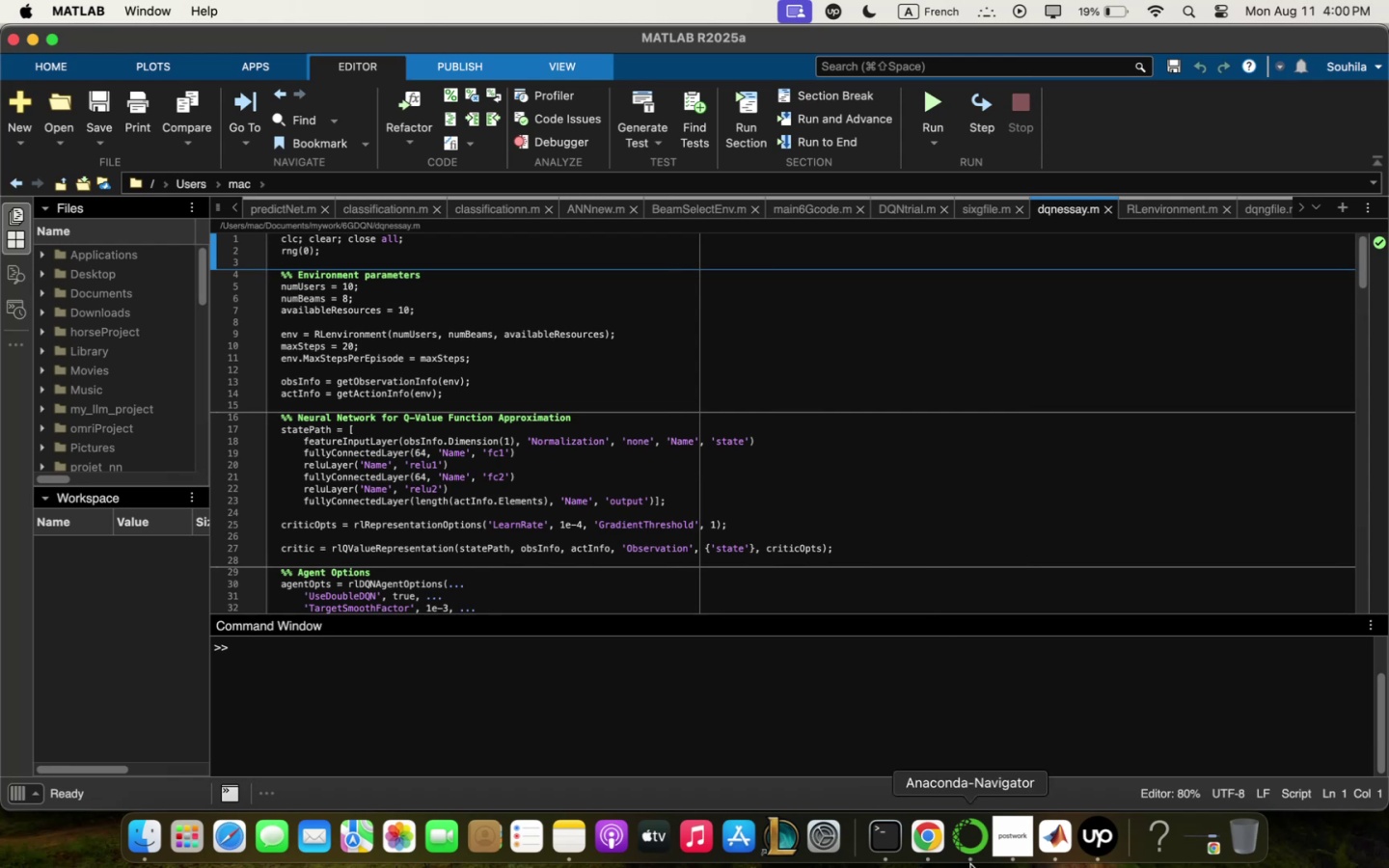 
left_click([927, 834])
 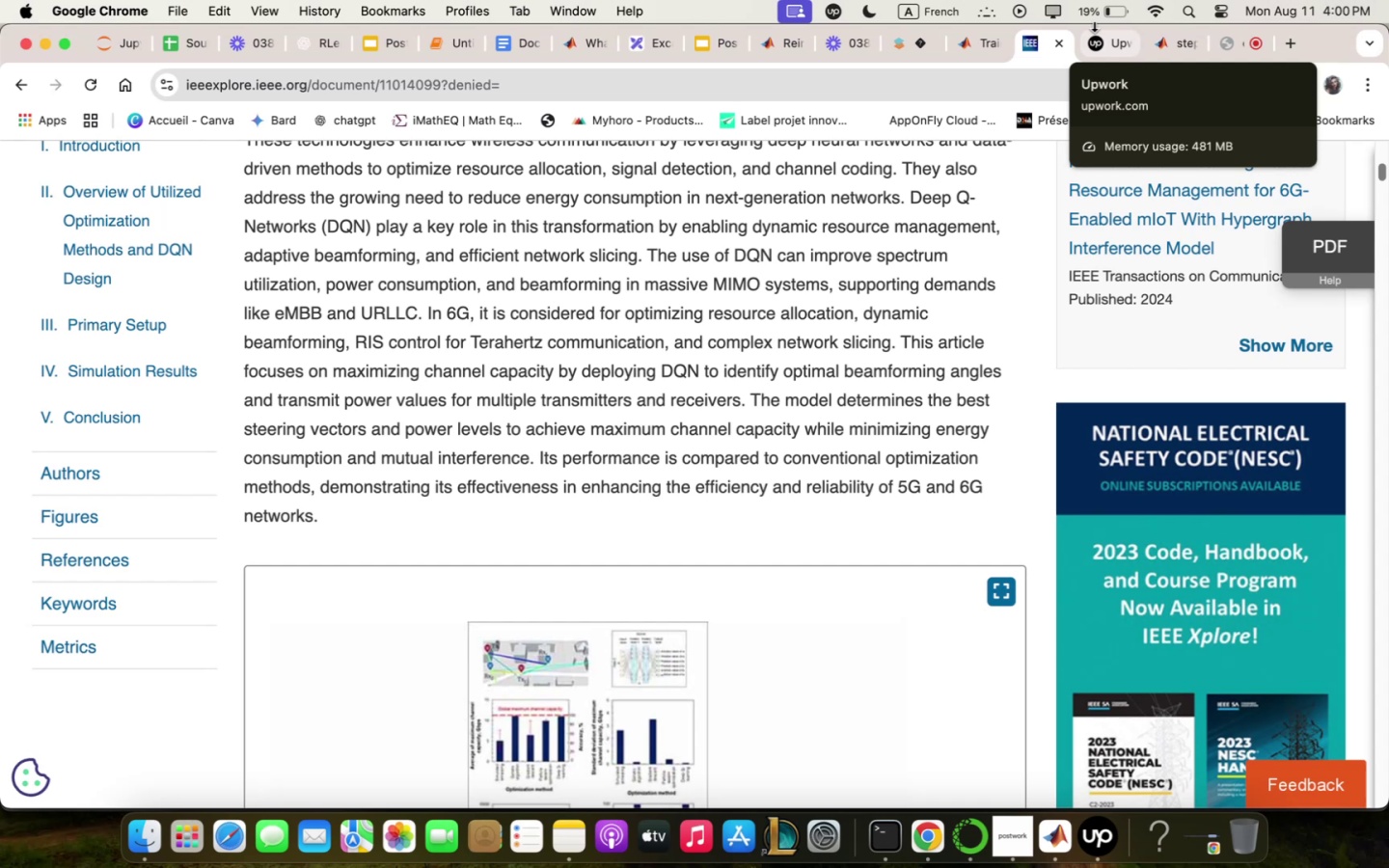 
wait(30.02)
 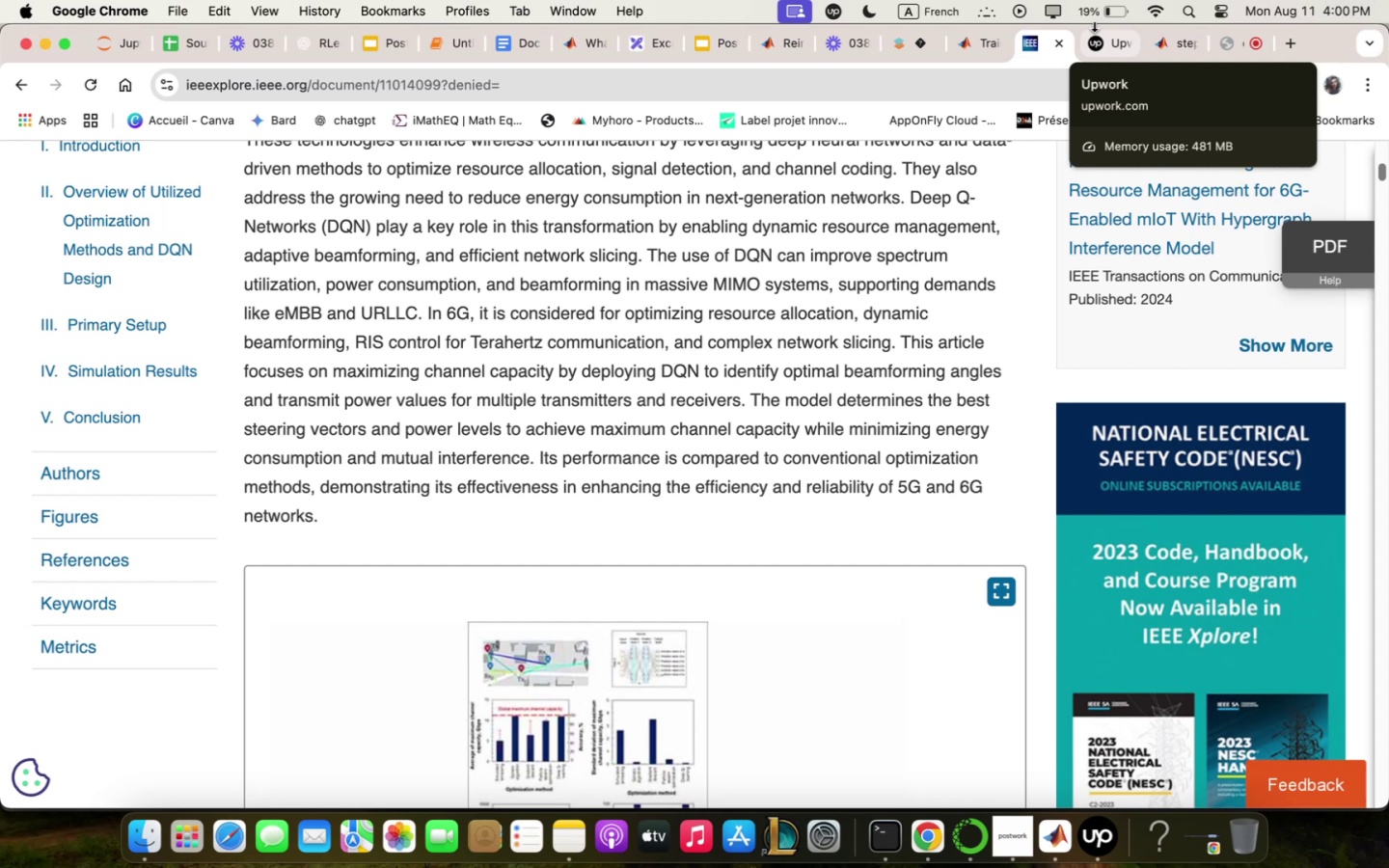 
scroll: coordinate [675, 446], scroll_direction: none, amount: 0.0
 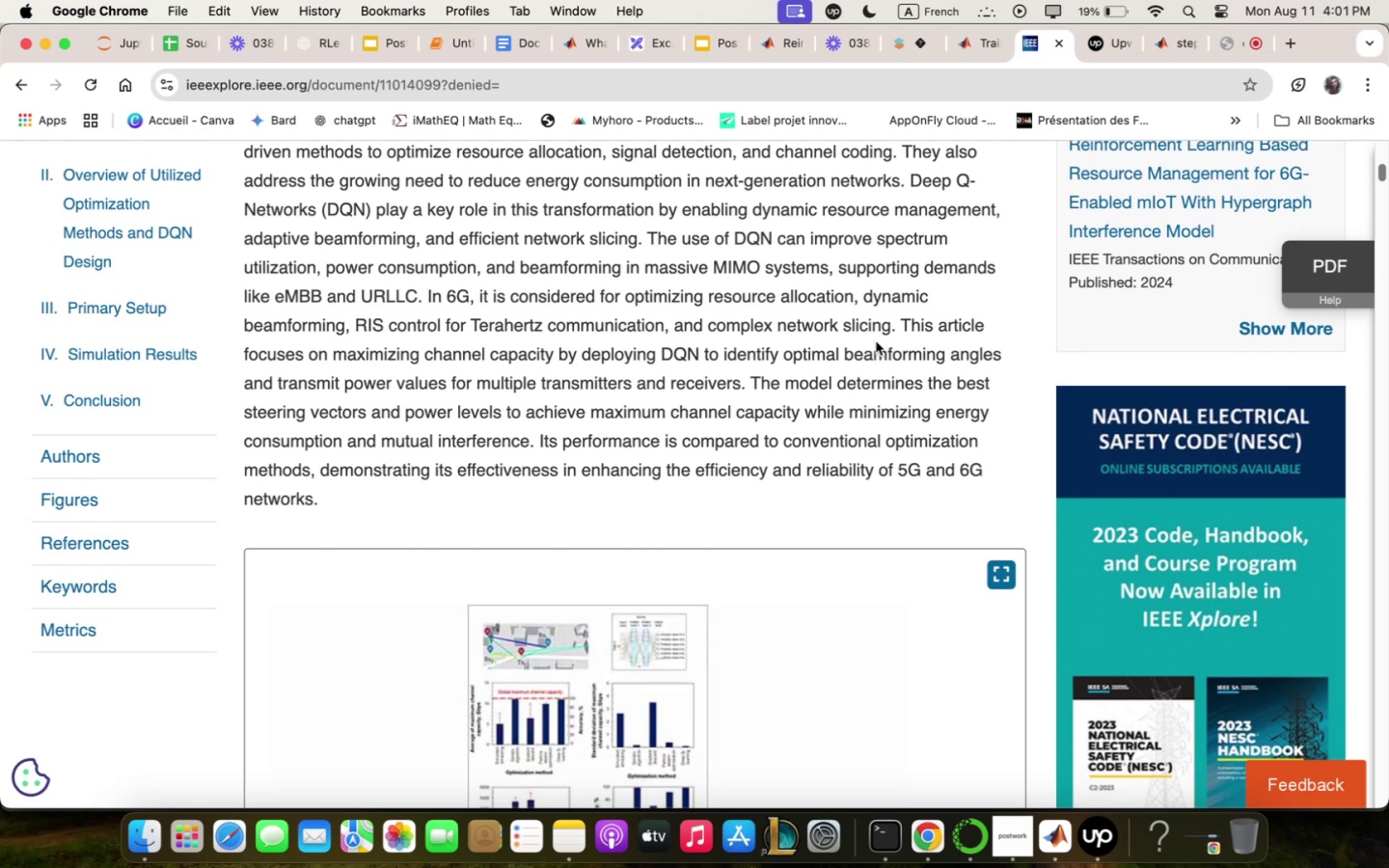 
wait(57.05)
 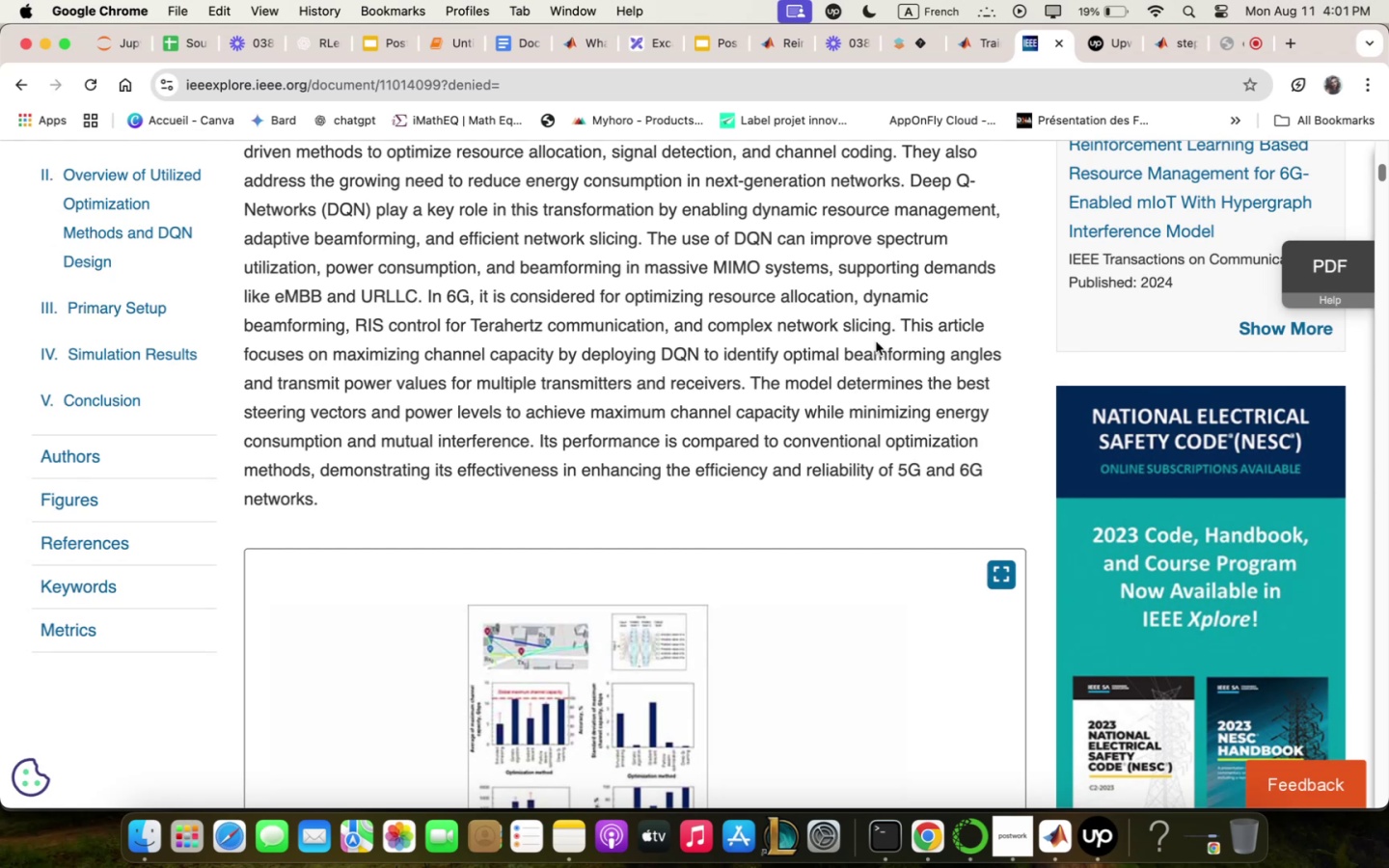 
scroll: coordinate [792, 415], scroll_direction: down, amount: 22.0
 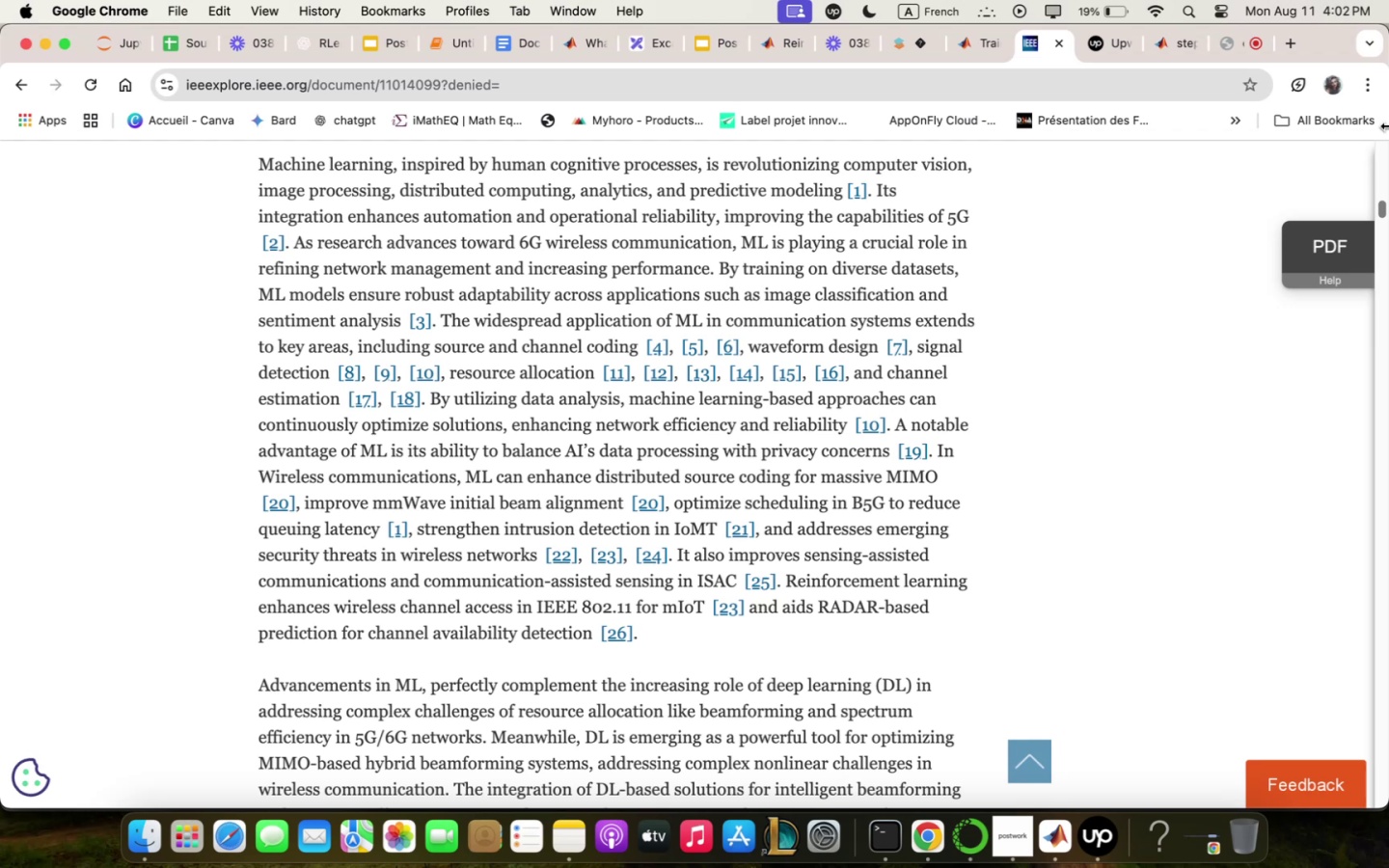 
wait(39.46)
 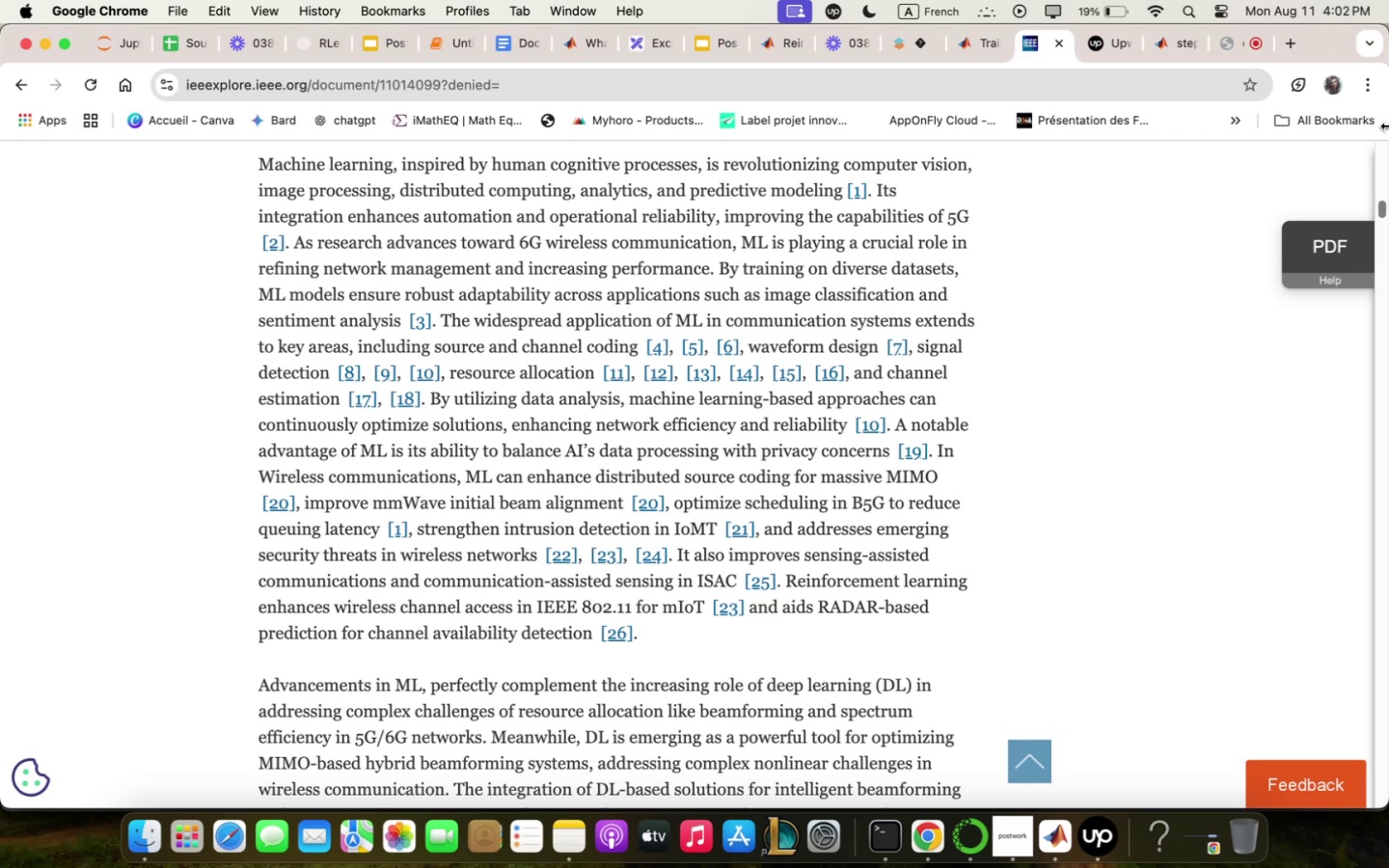 
scroll: coordinate [1004, 516], scroll_direction: down, amount: 12.0
 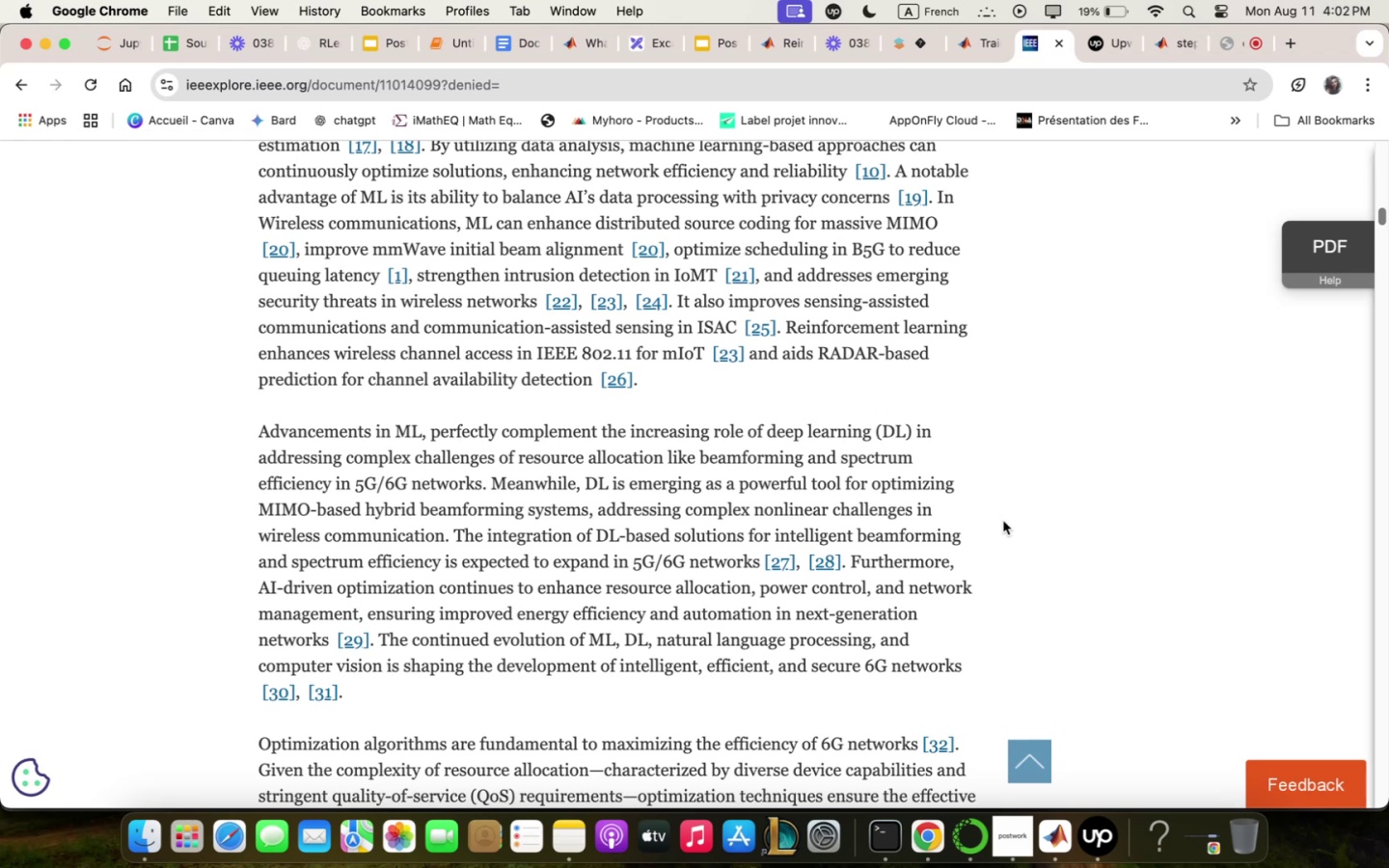 
wait(14.19)
 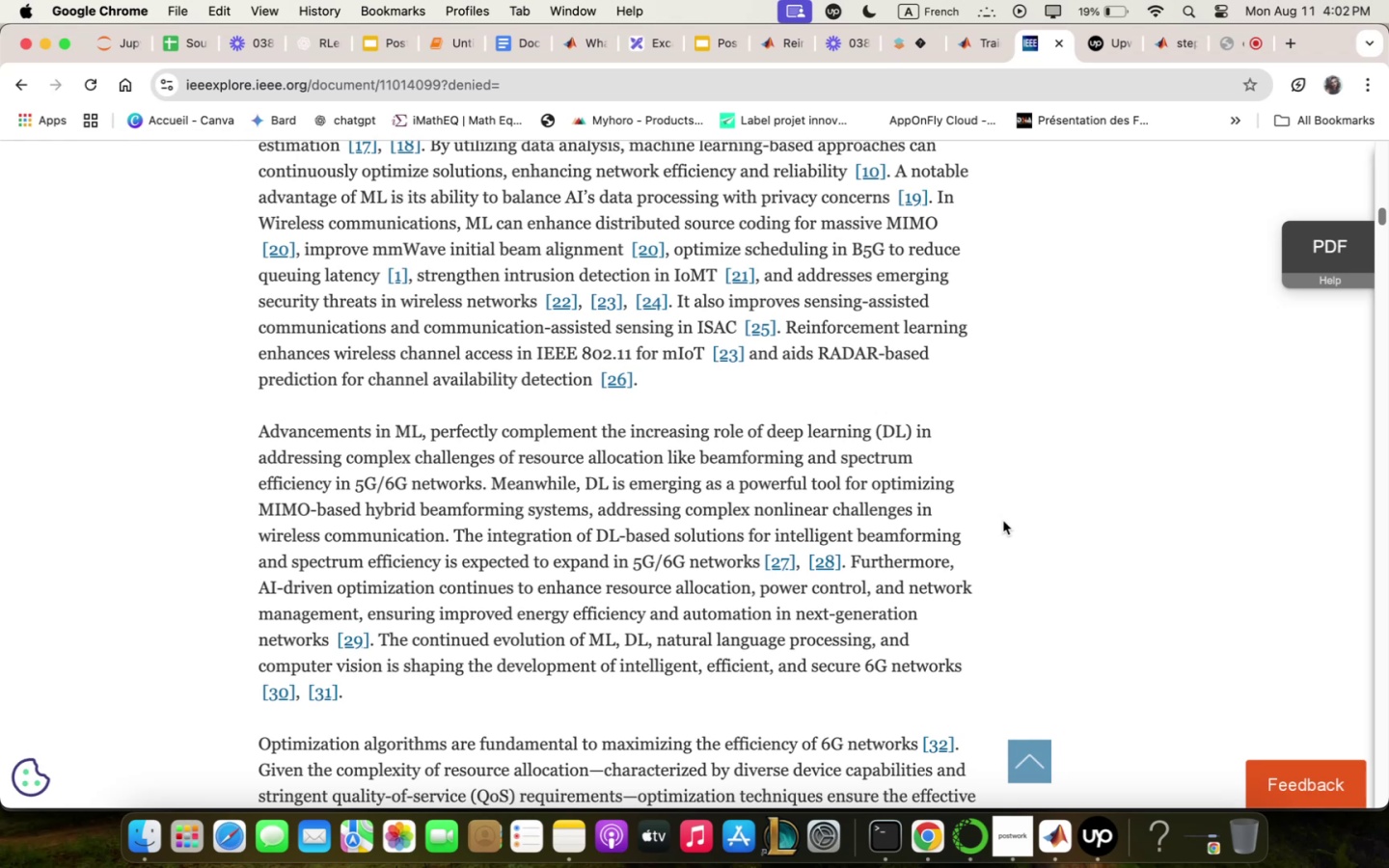 
scroll: coordinate [1005, 520], scroll_direction: down, amount: 10.0
 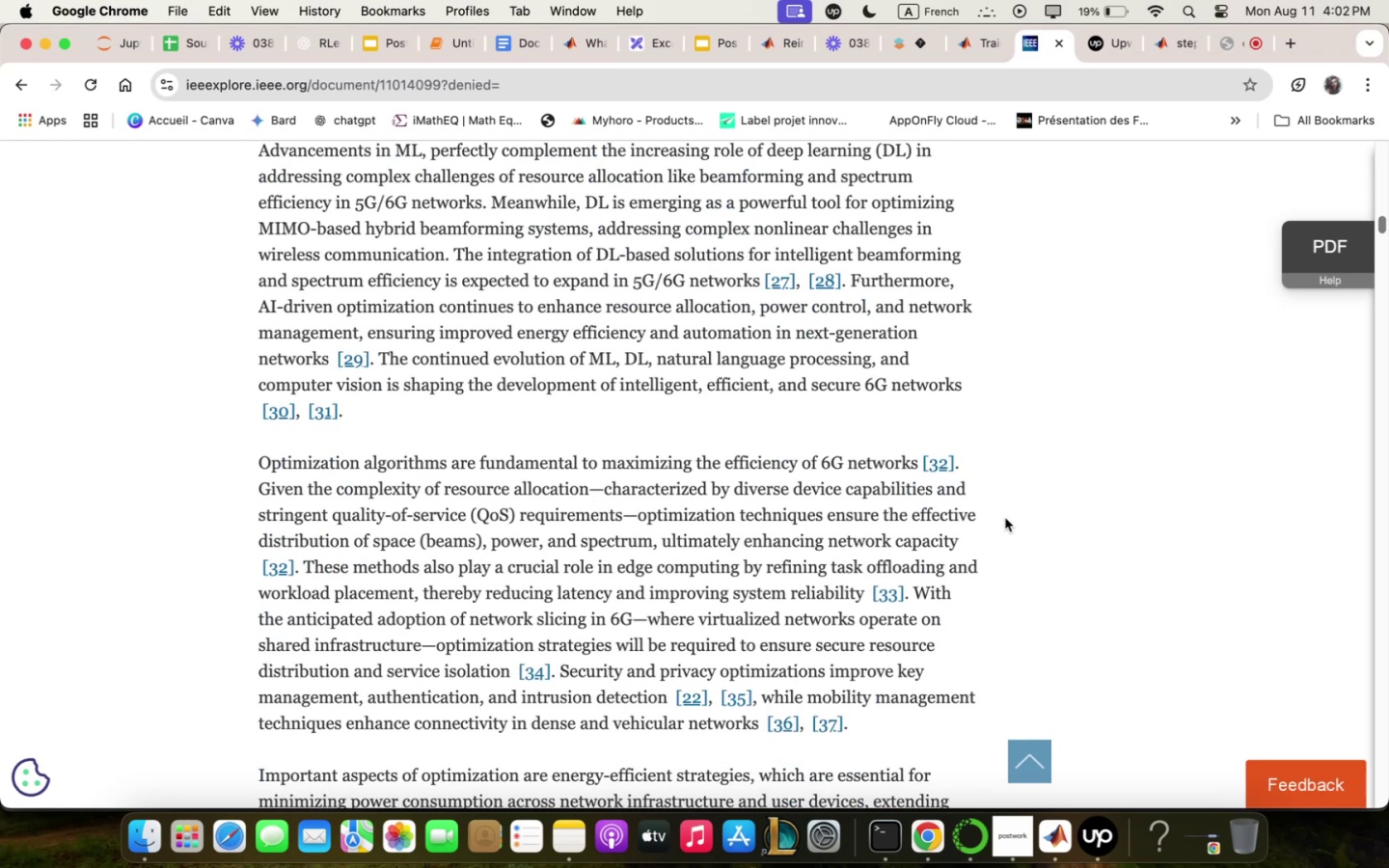 
scroll: coordinate [1007, 515], scroll_direction: up, amount: 2.0
 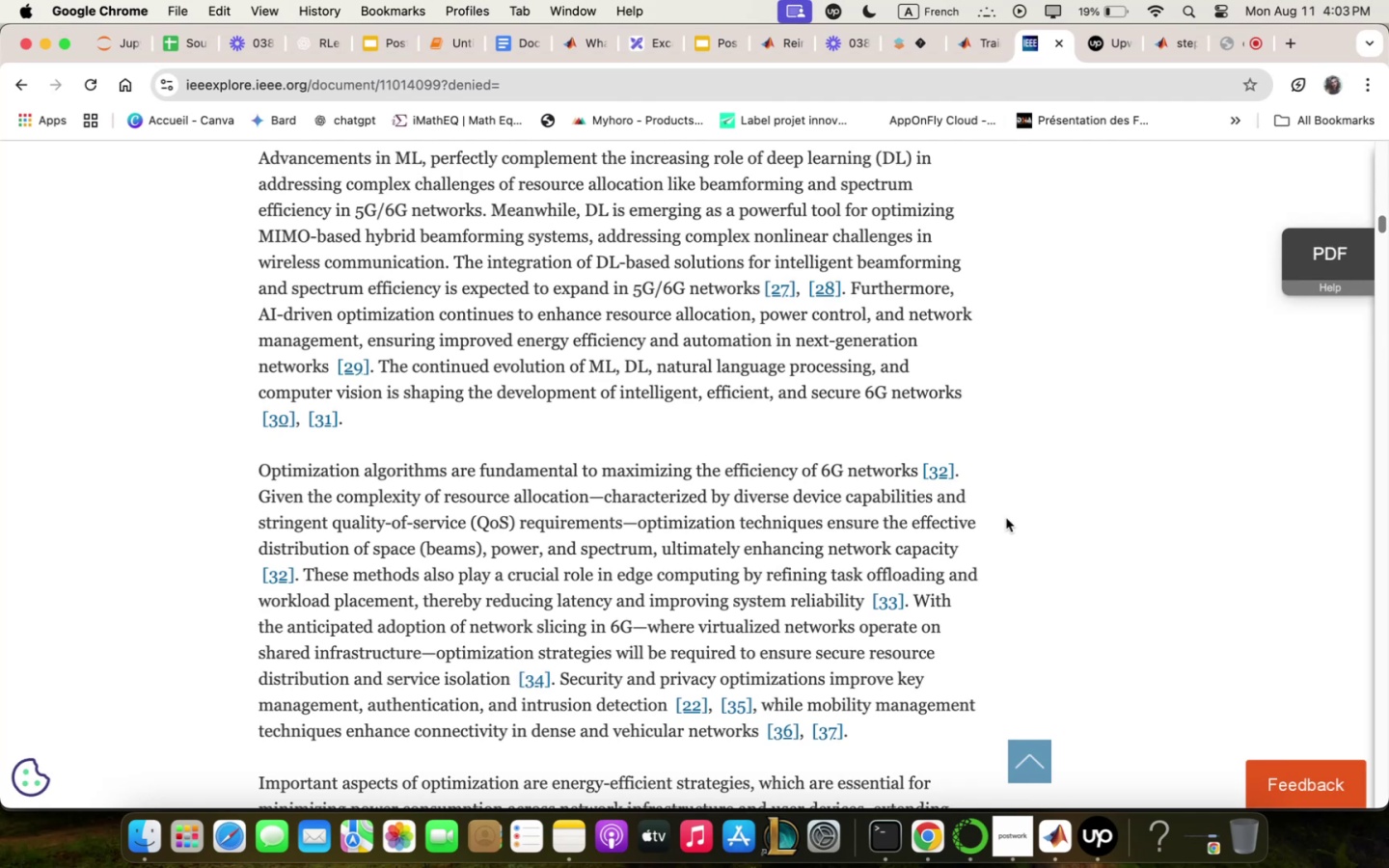 
wait(39.84)
 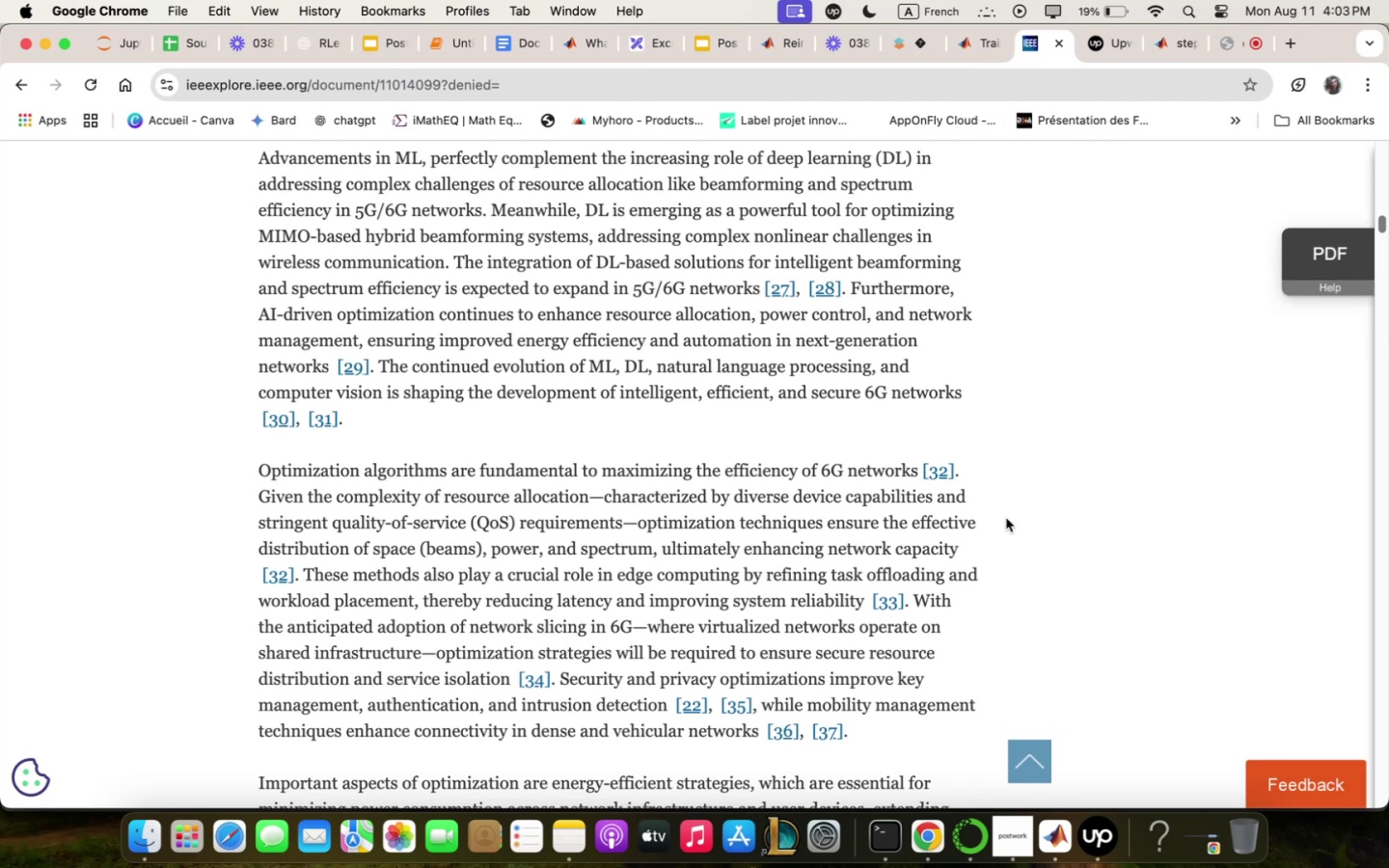 
scroll: coordinate [1008, 511], scroll_direction: up, amount: 1.0
 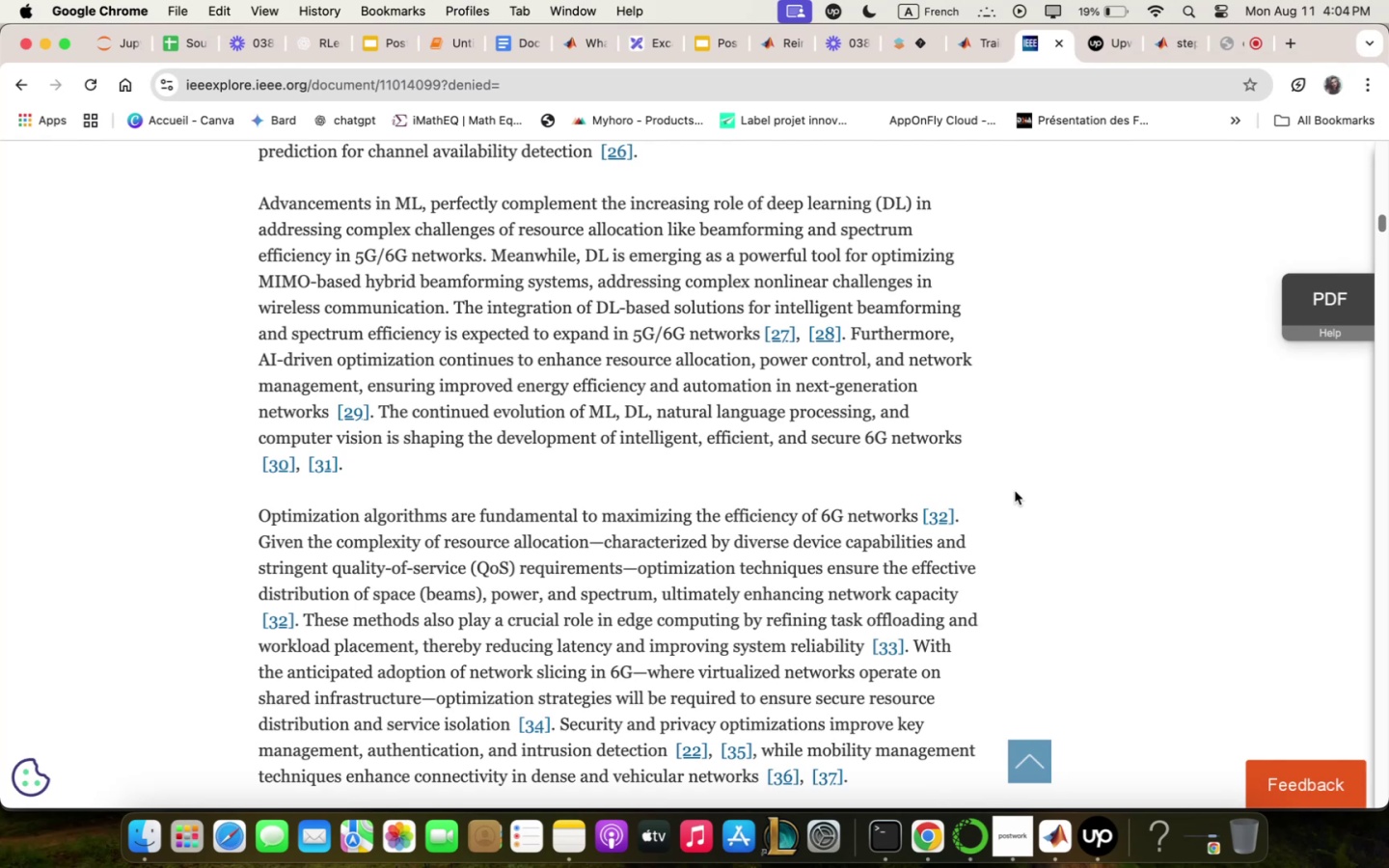 
wait(64.06)
 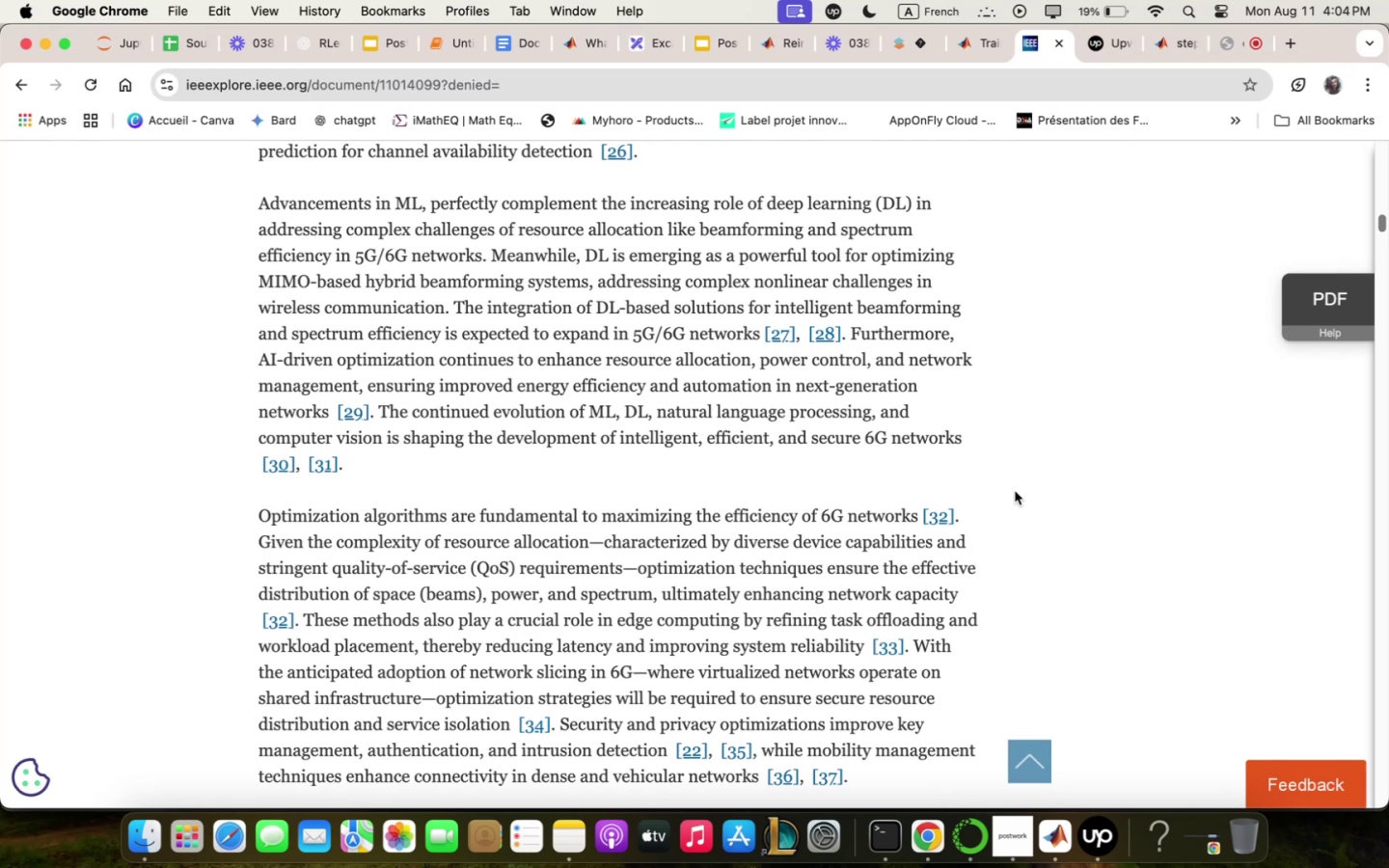 
scroll: coordinate [850, 610], scroll_direction: down, amount: 14.0
 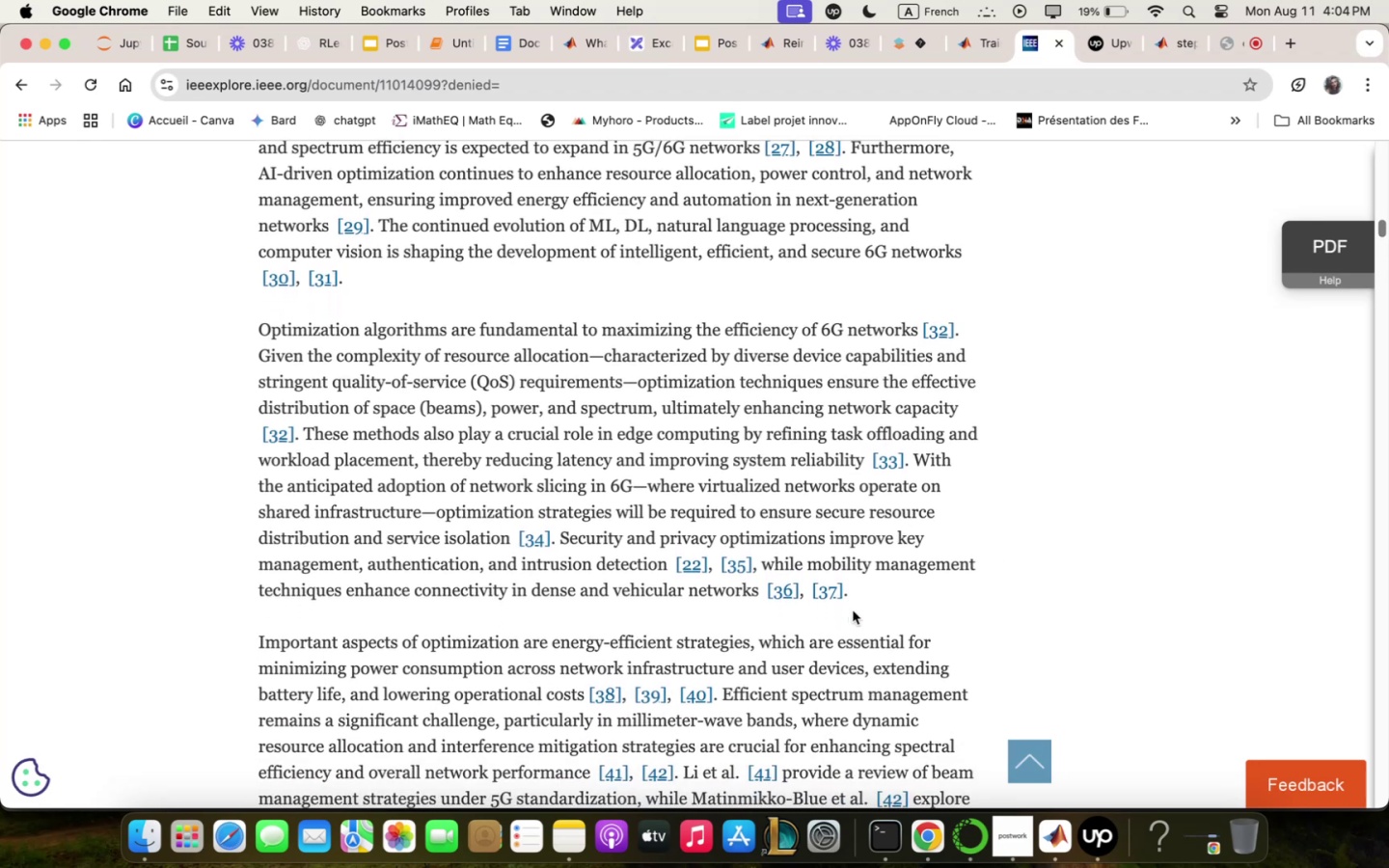 
scroll: coordinate [854, 610], scroll_direction: down, amount: 2.0
 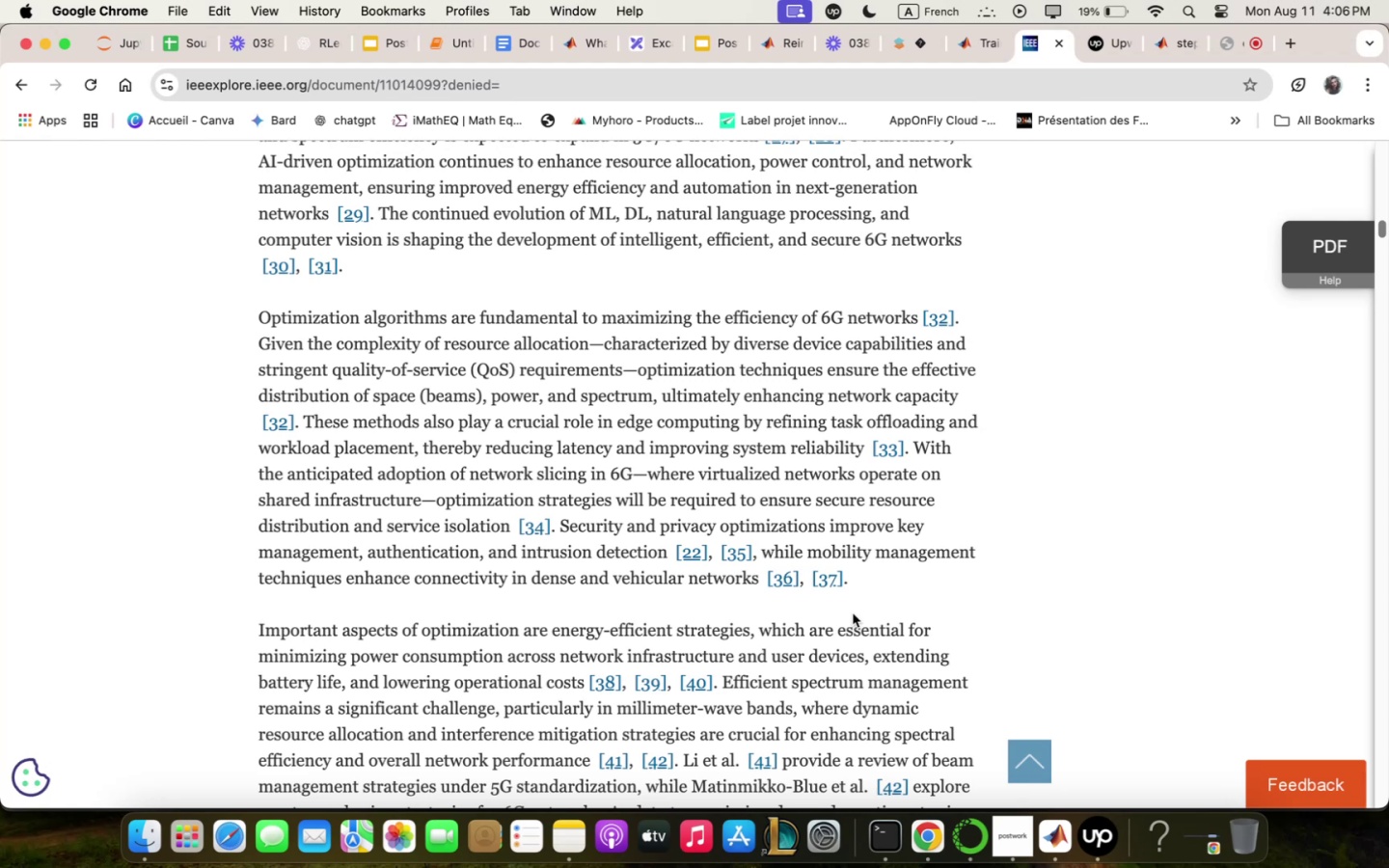 
wait(99.67)
 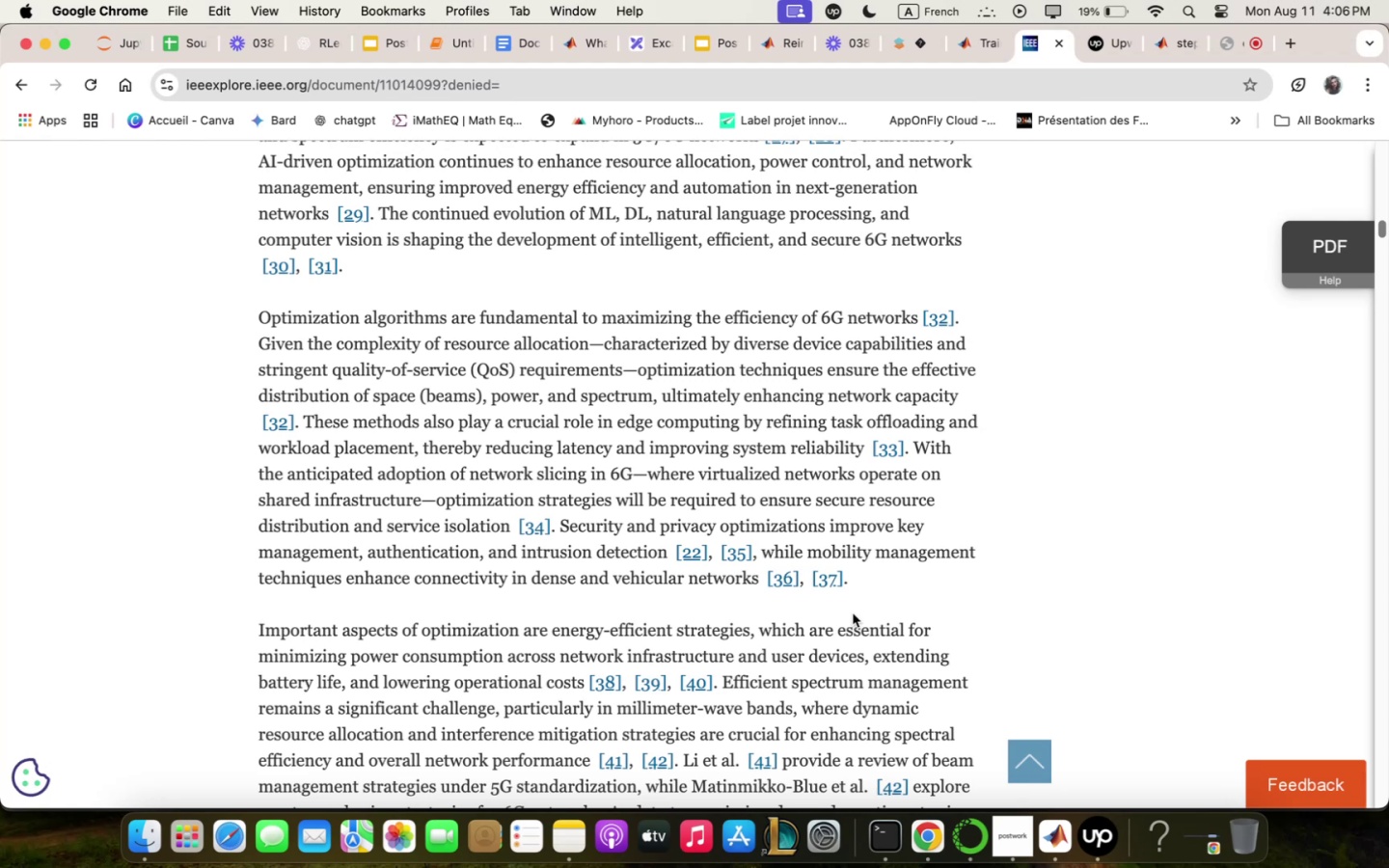 
scroll: coordinate [669, 559], scroll_direction: down, amount: 24.0
 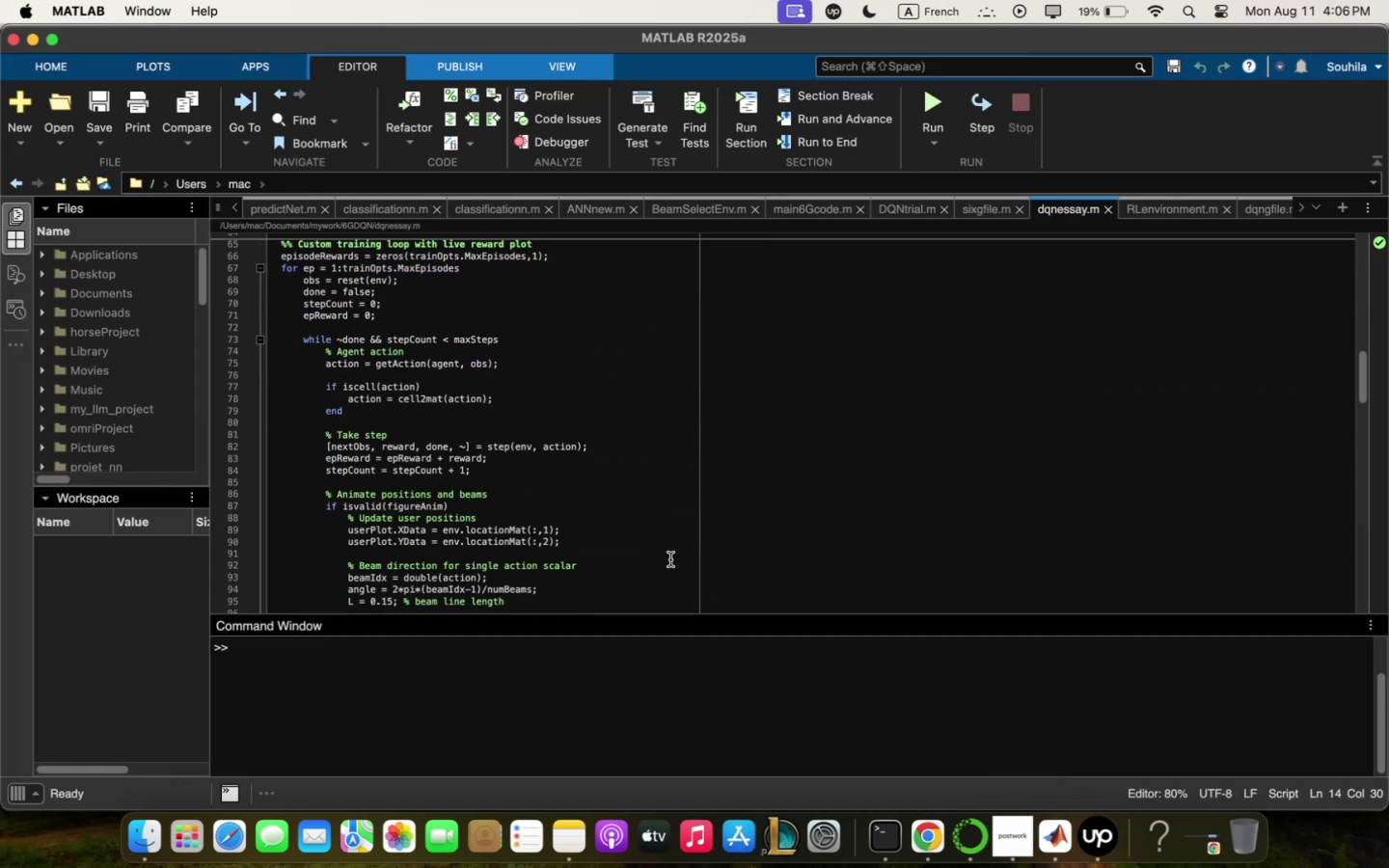 
scroll: coordinate [669, 556], scroll_direction: down, amount: 12.0
 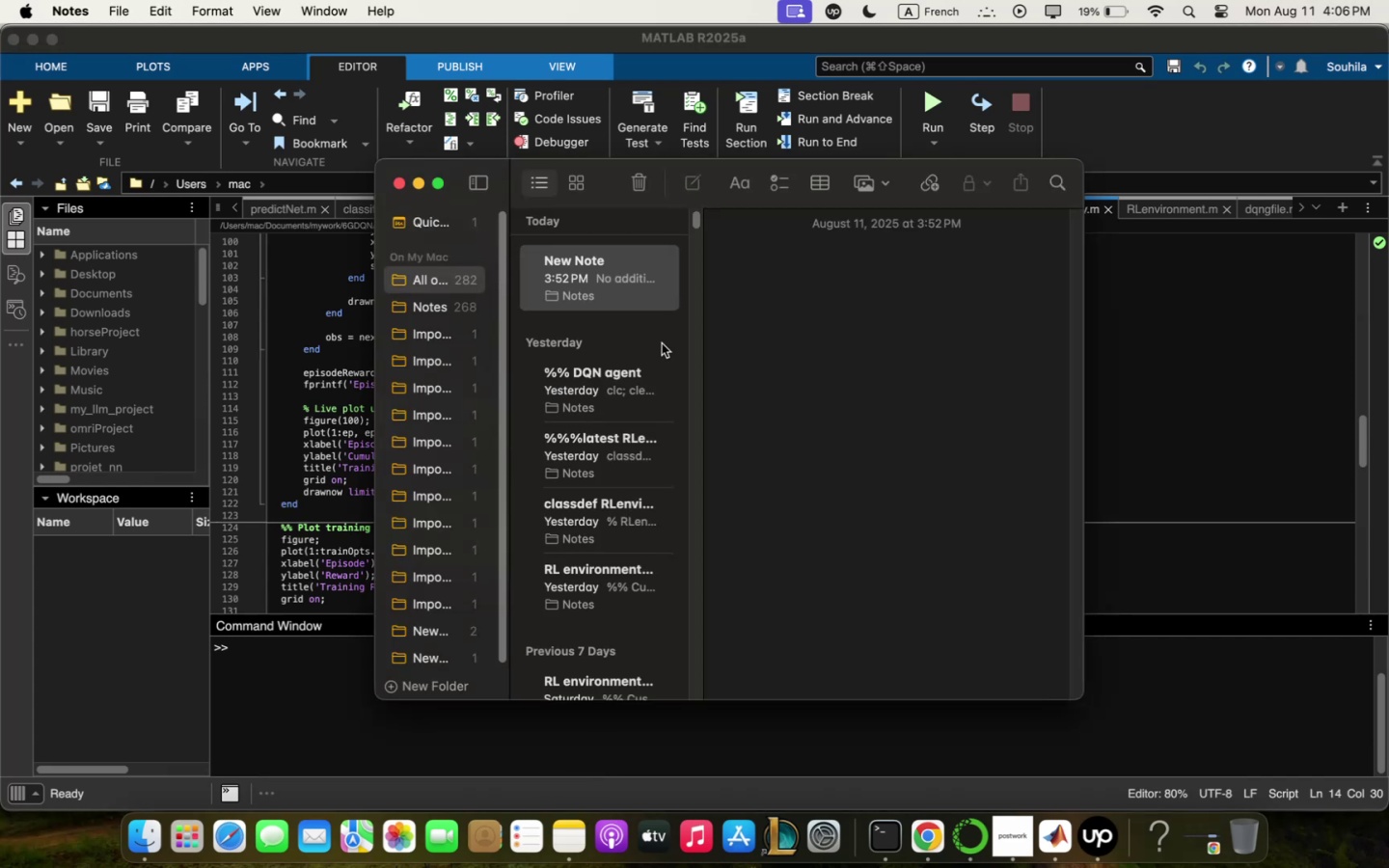 
left_click([1162, 331])
 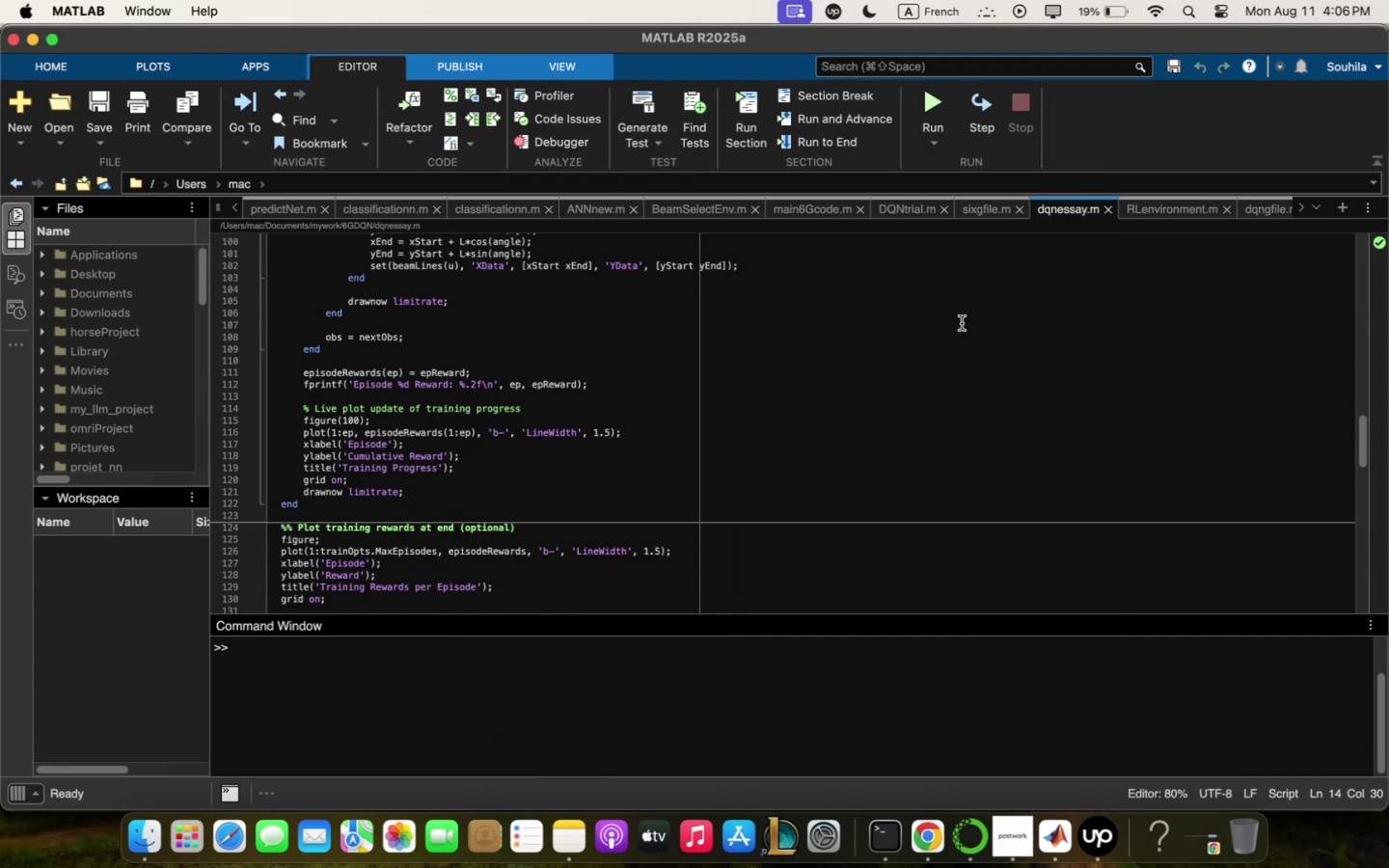 
left_click([961, 324])
 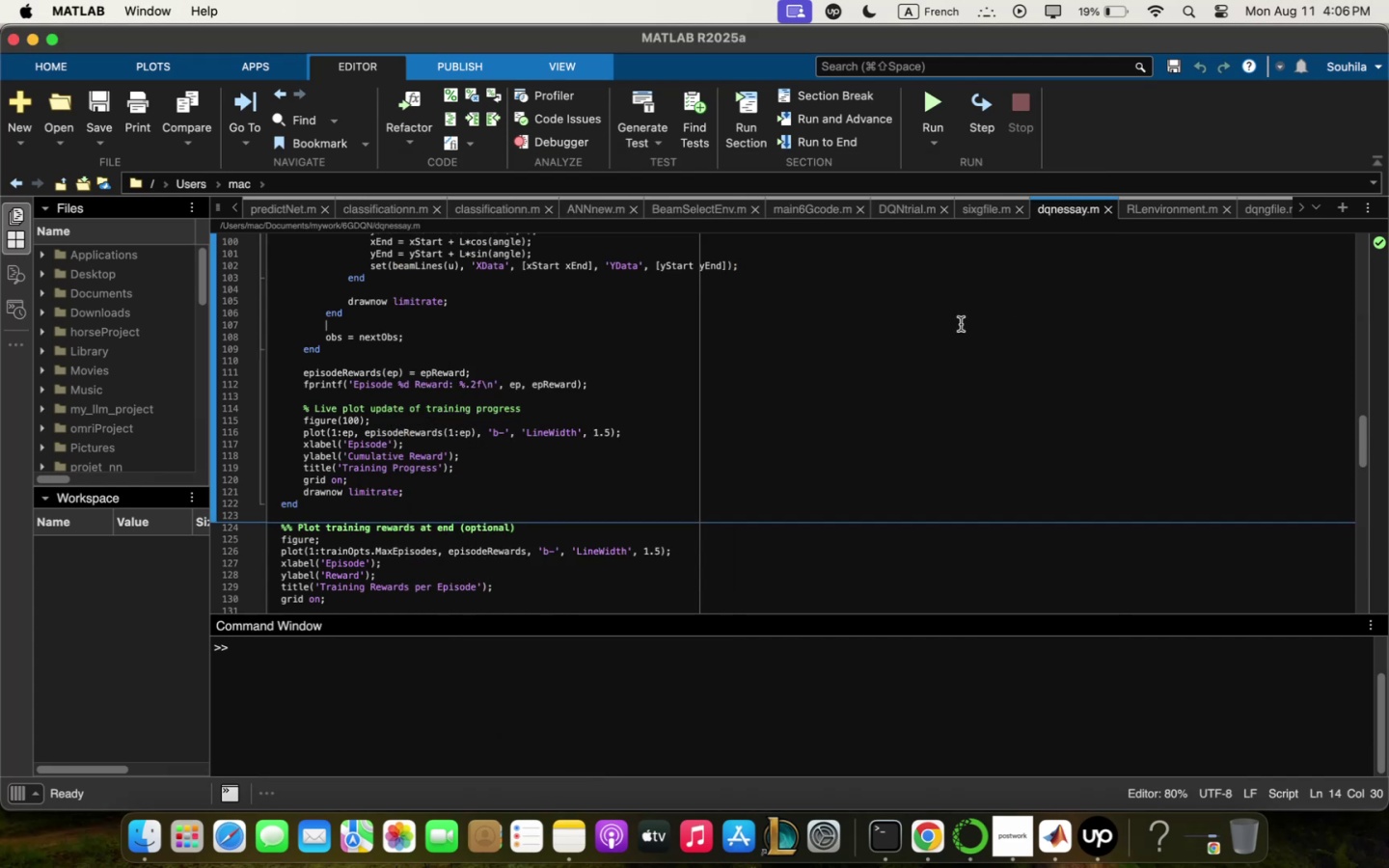 
key(Meta+Q)
 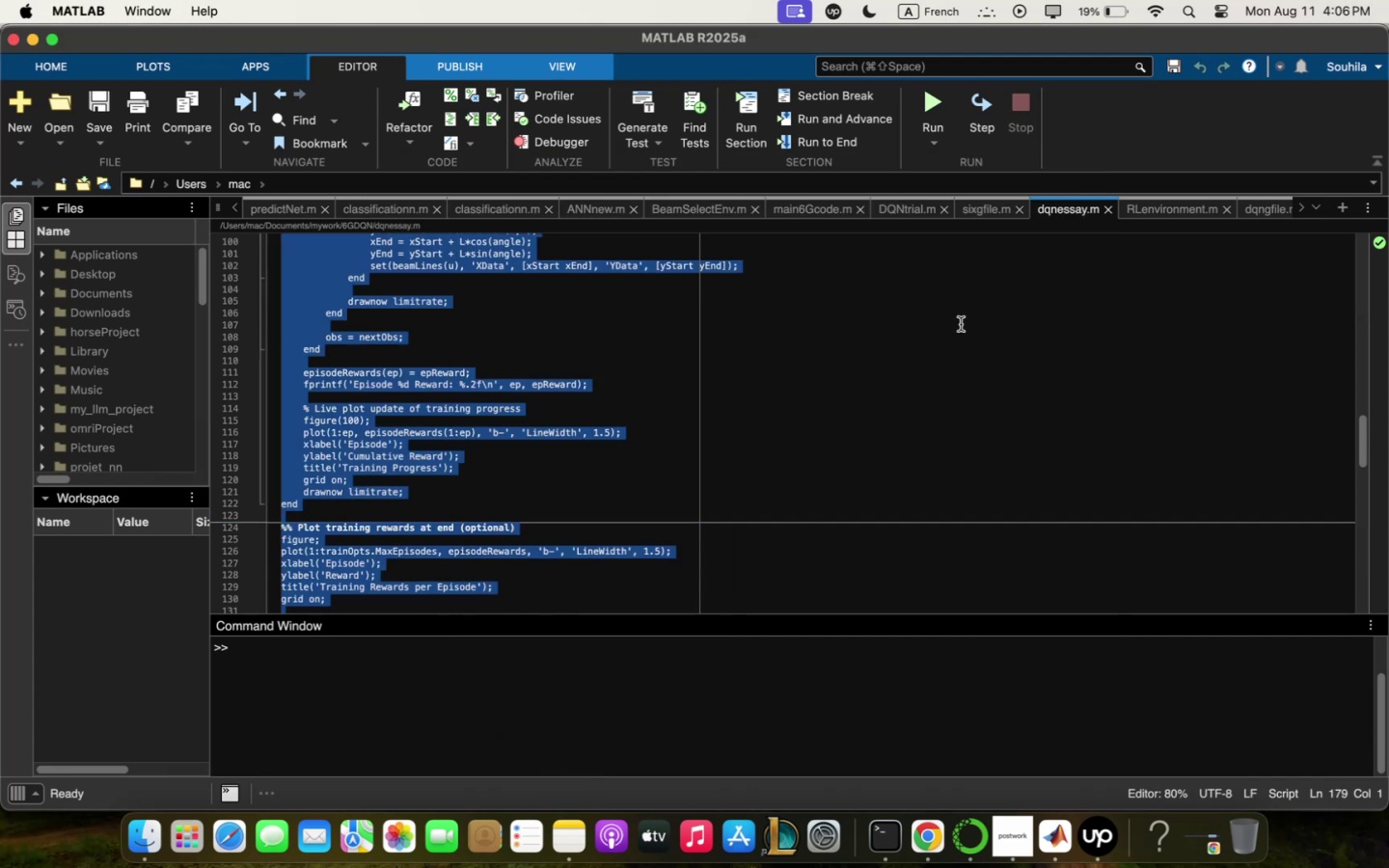 
key(Meta+C)
 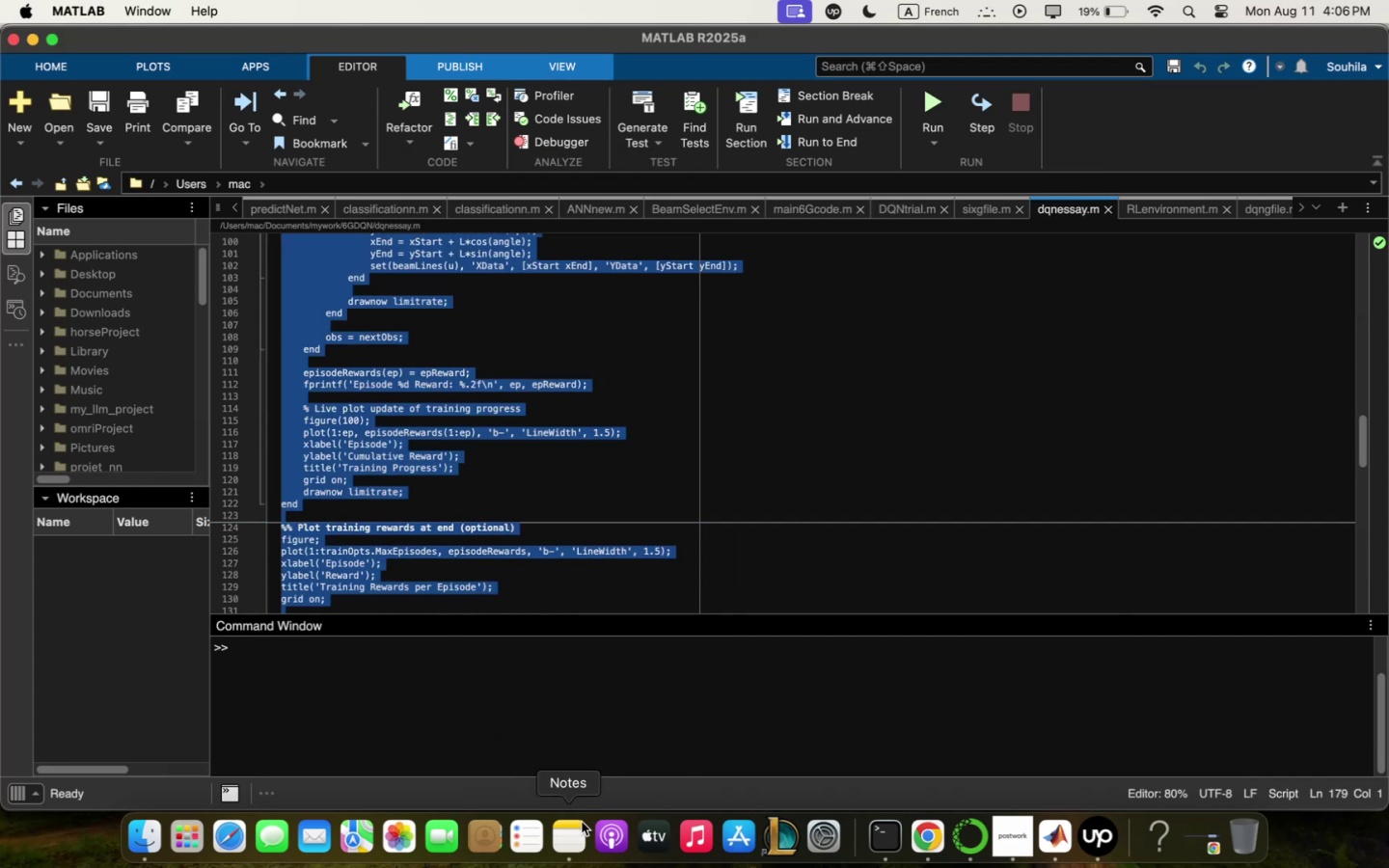 
left_click([572, 824])
 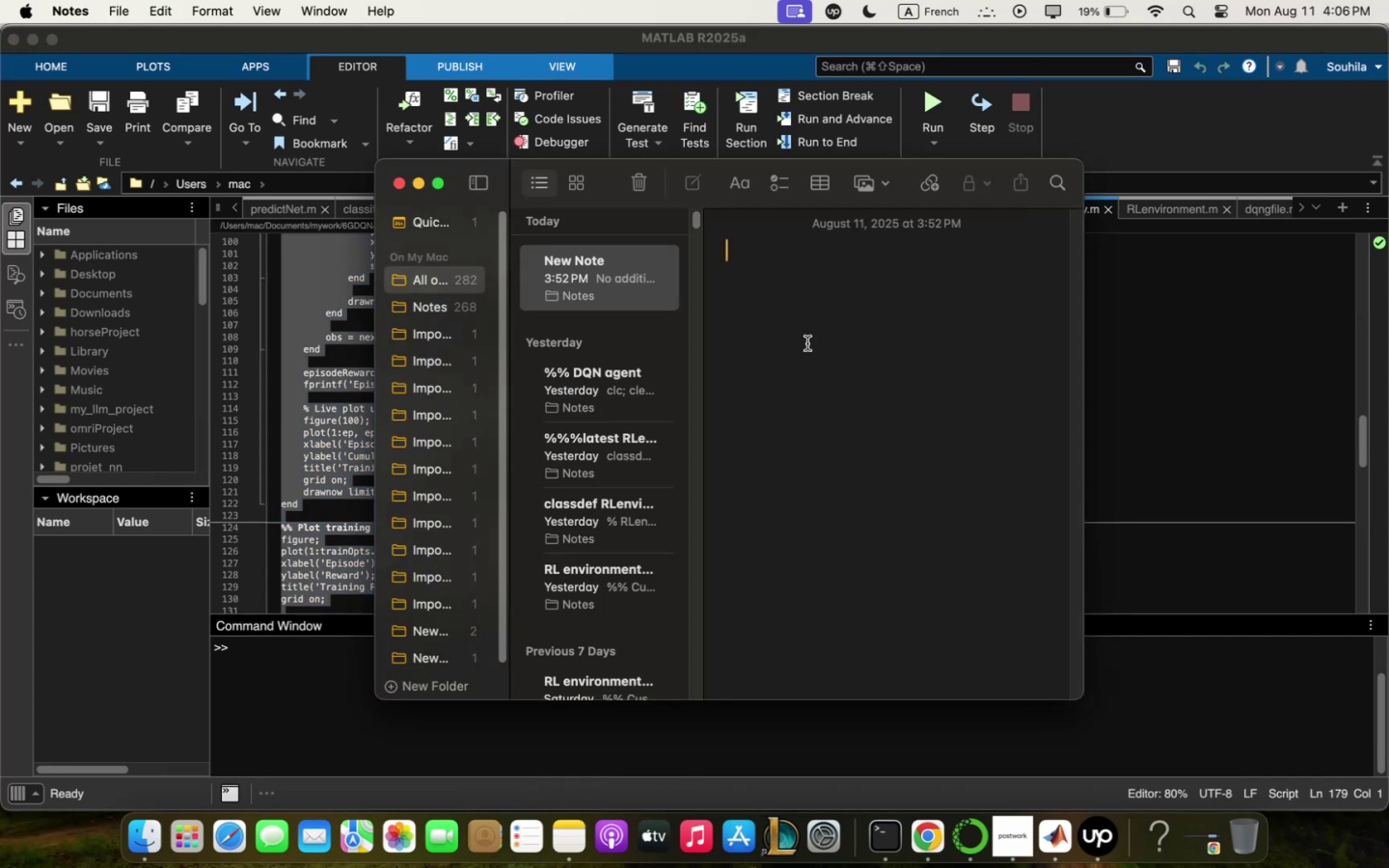 
key(Shift+Quote)
 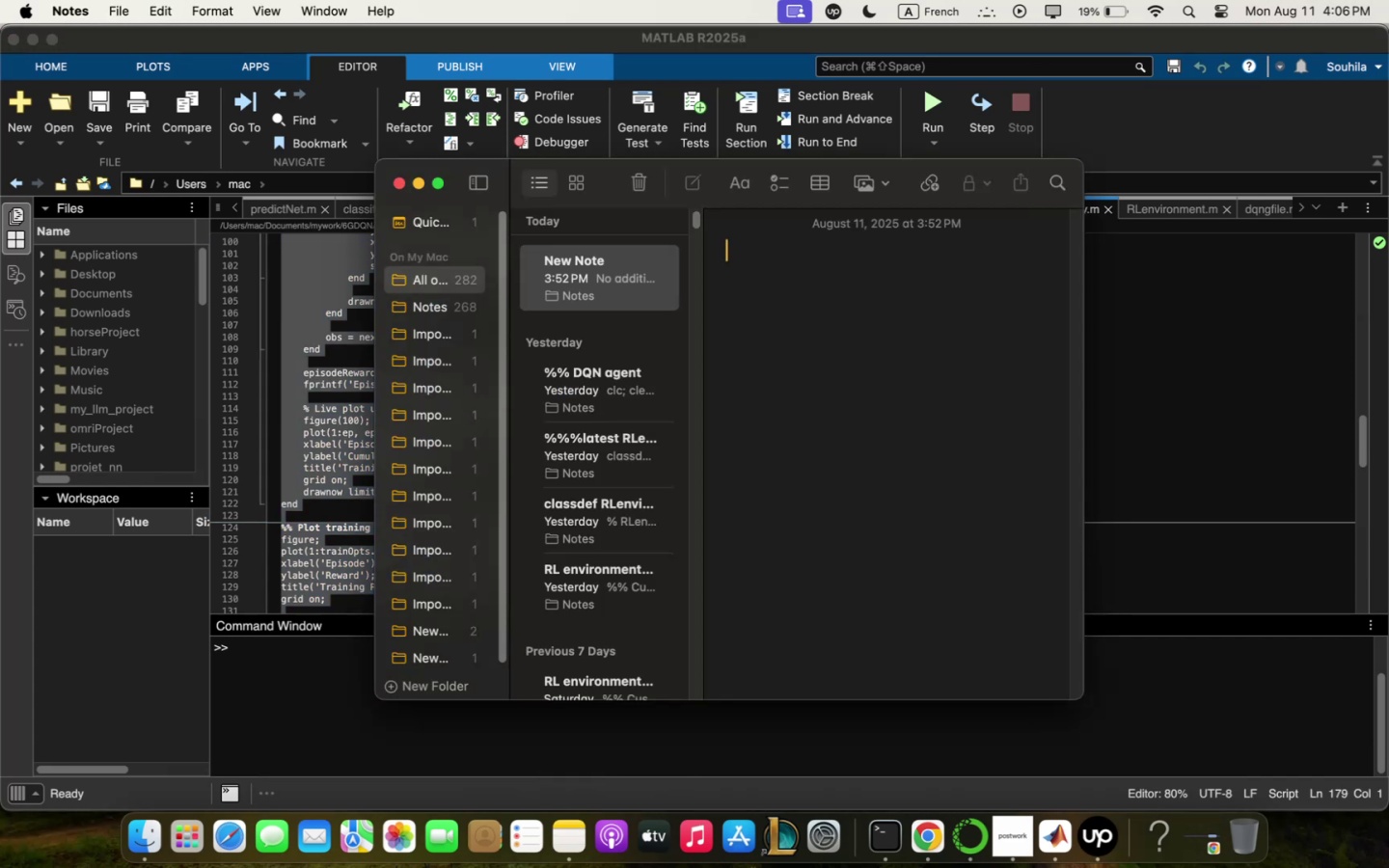 
key(Shift+Quote)
 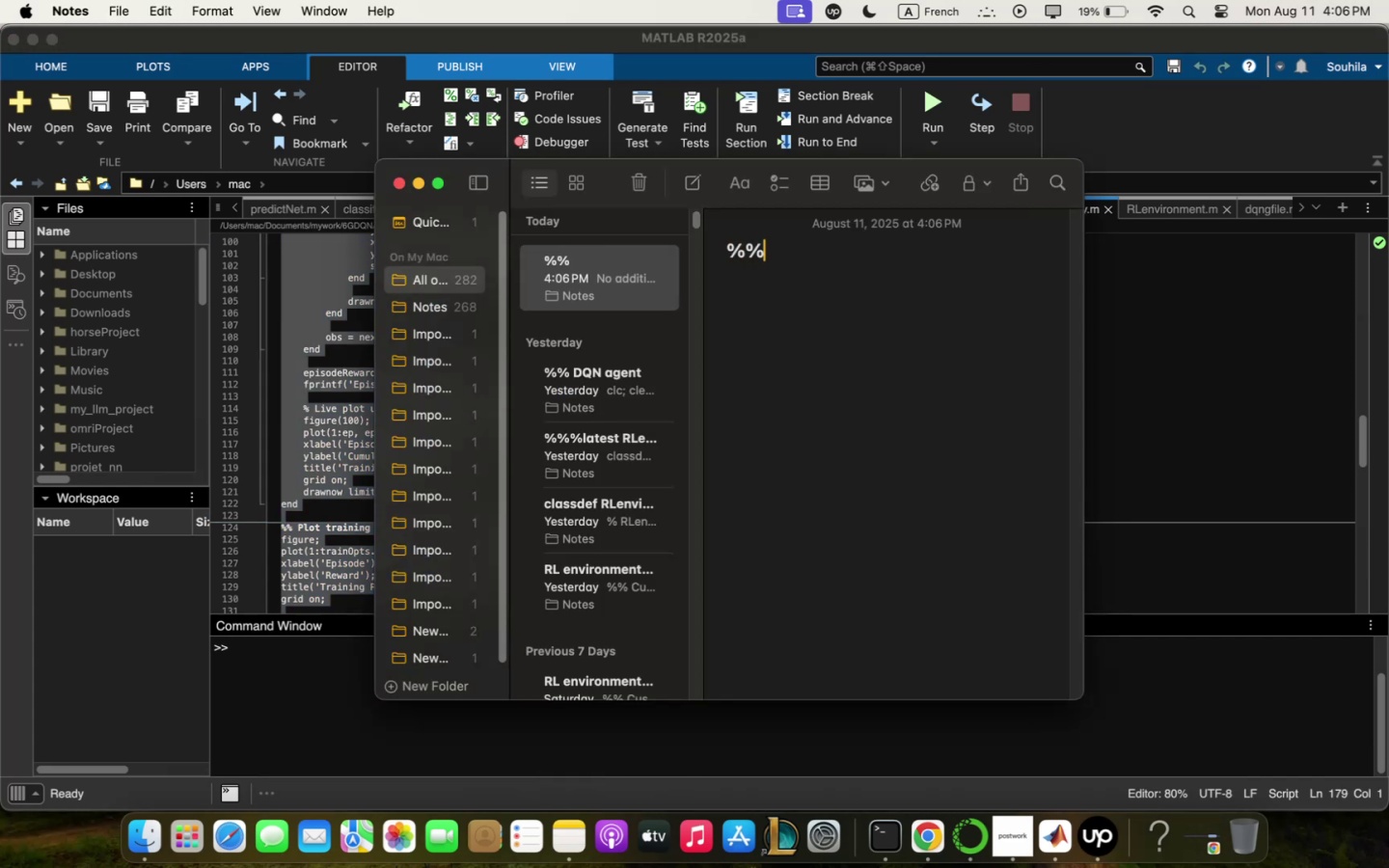 
key(Enter)
 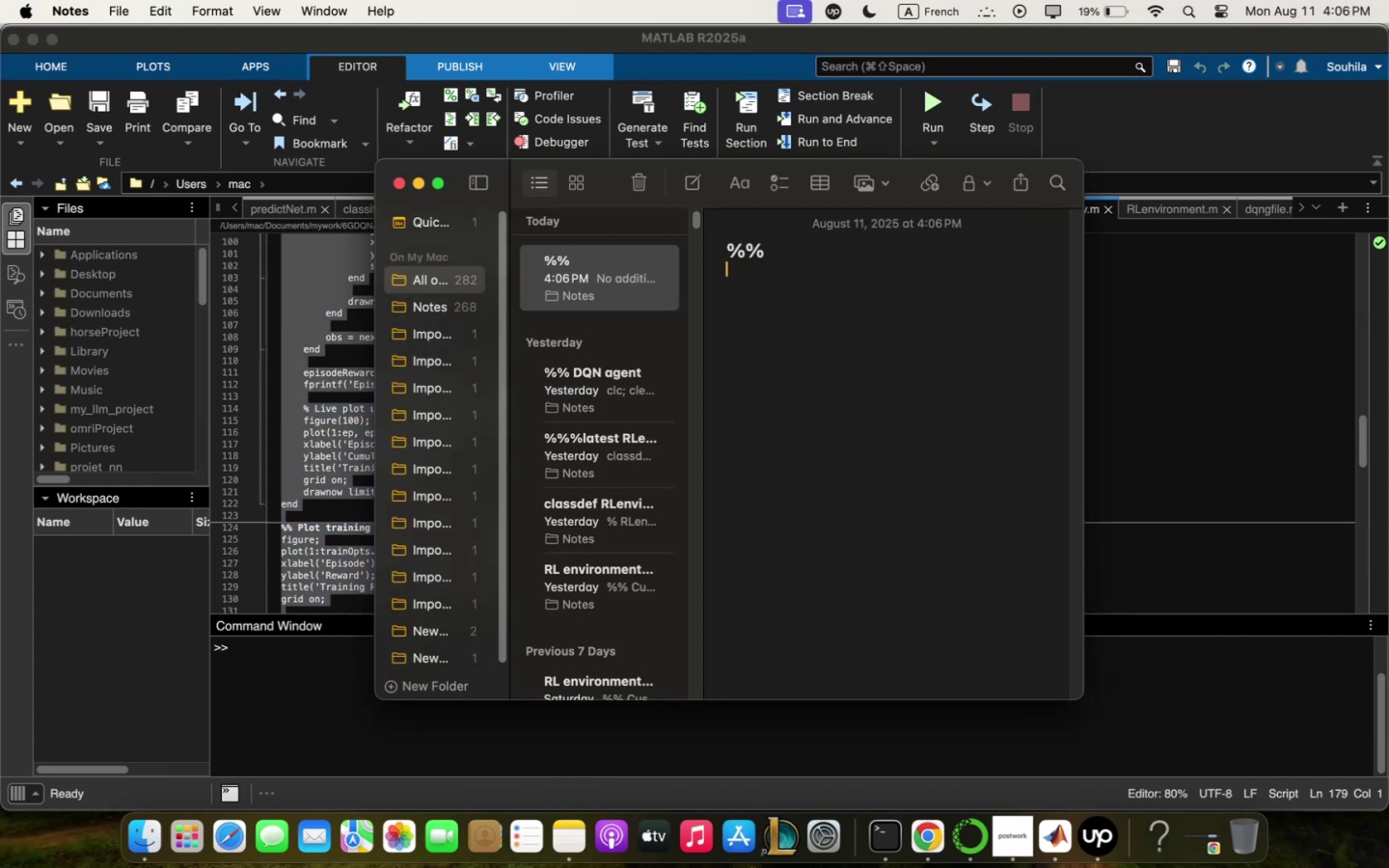 
key(Backspace)
type(custo; RL)
 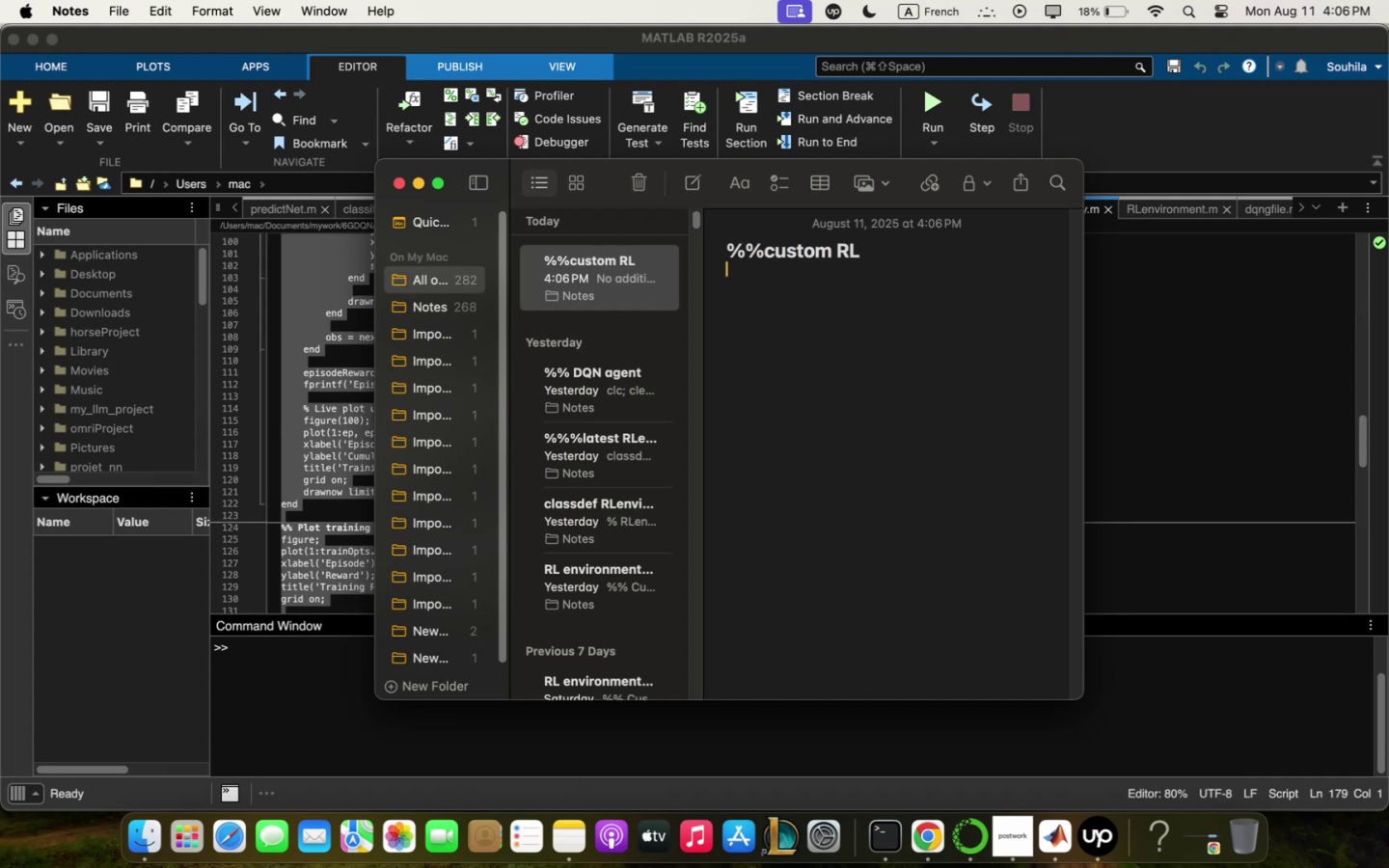 
 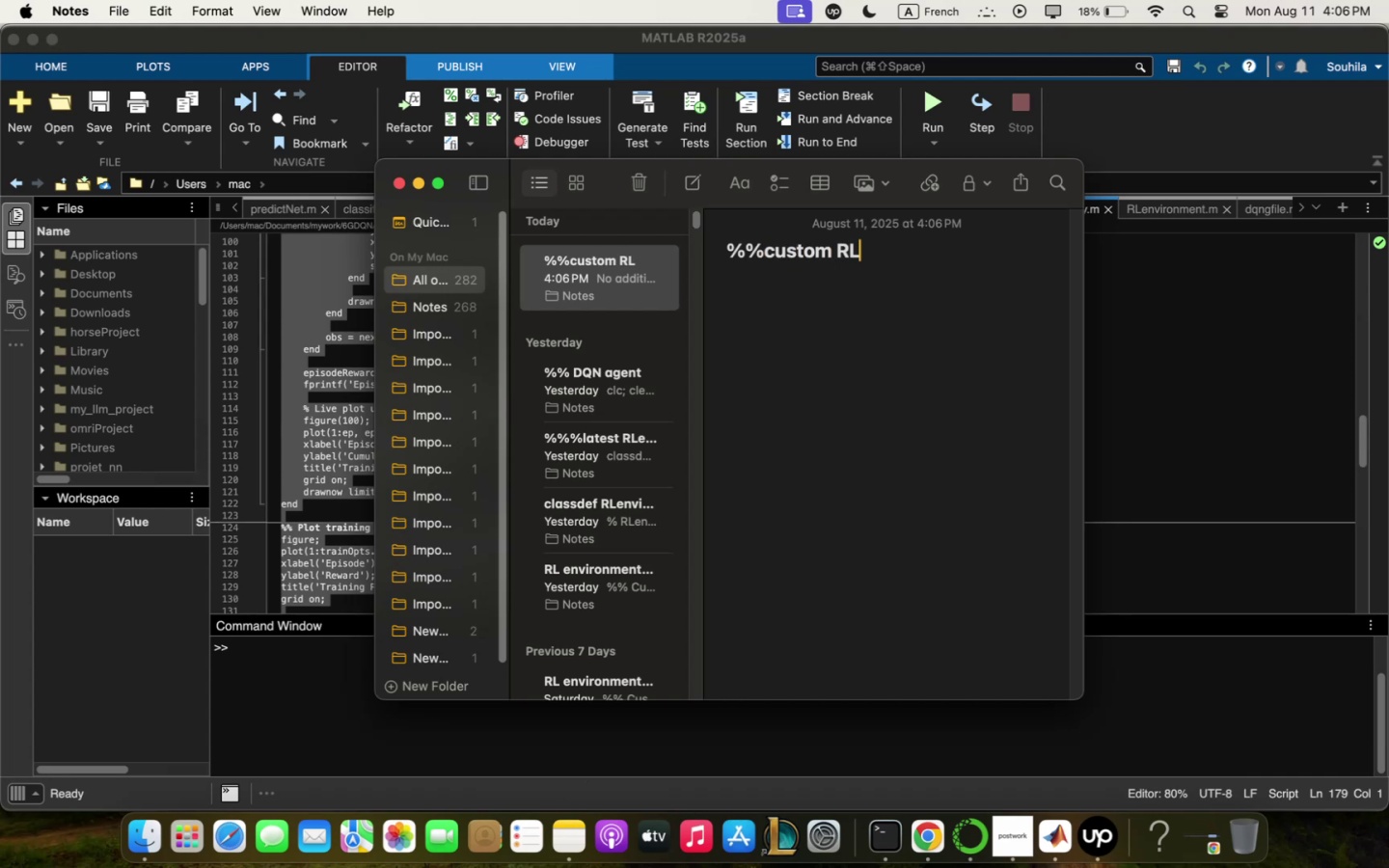 
key(Enter)
 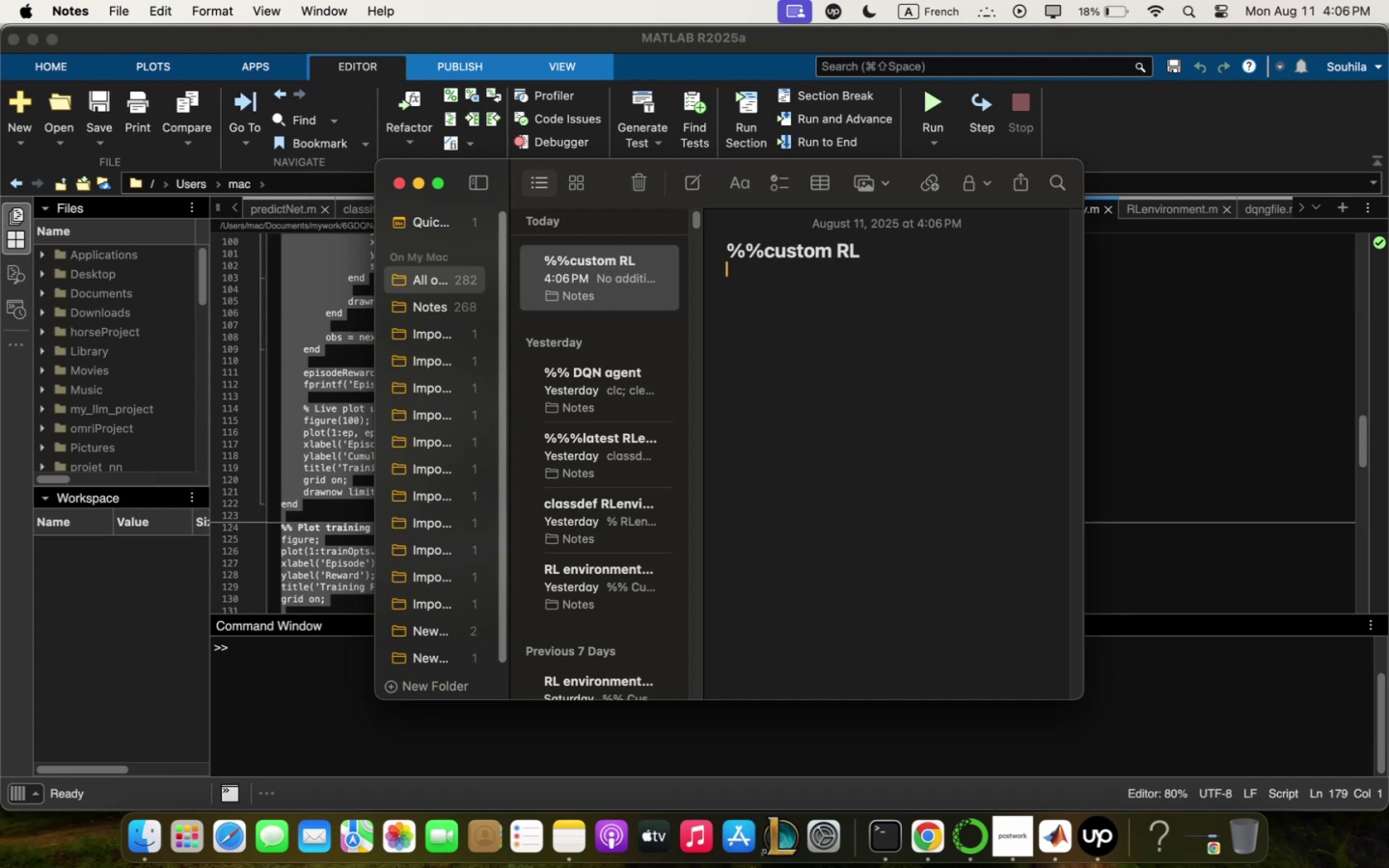 
key(Enter)
 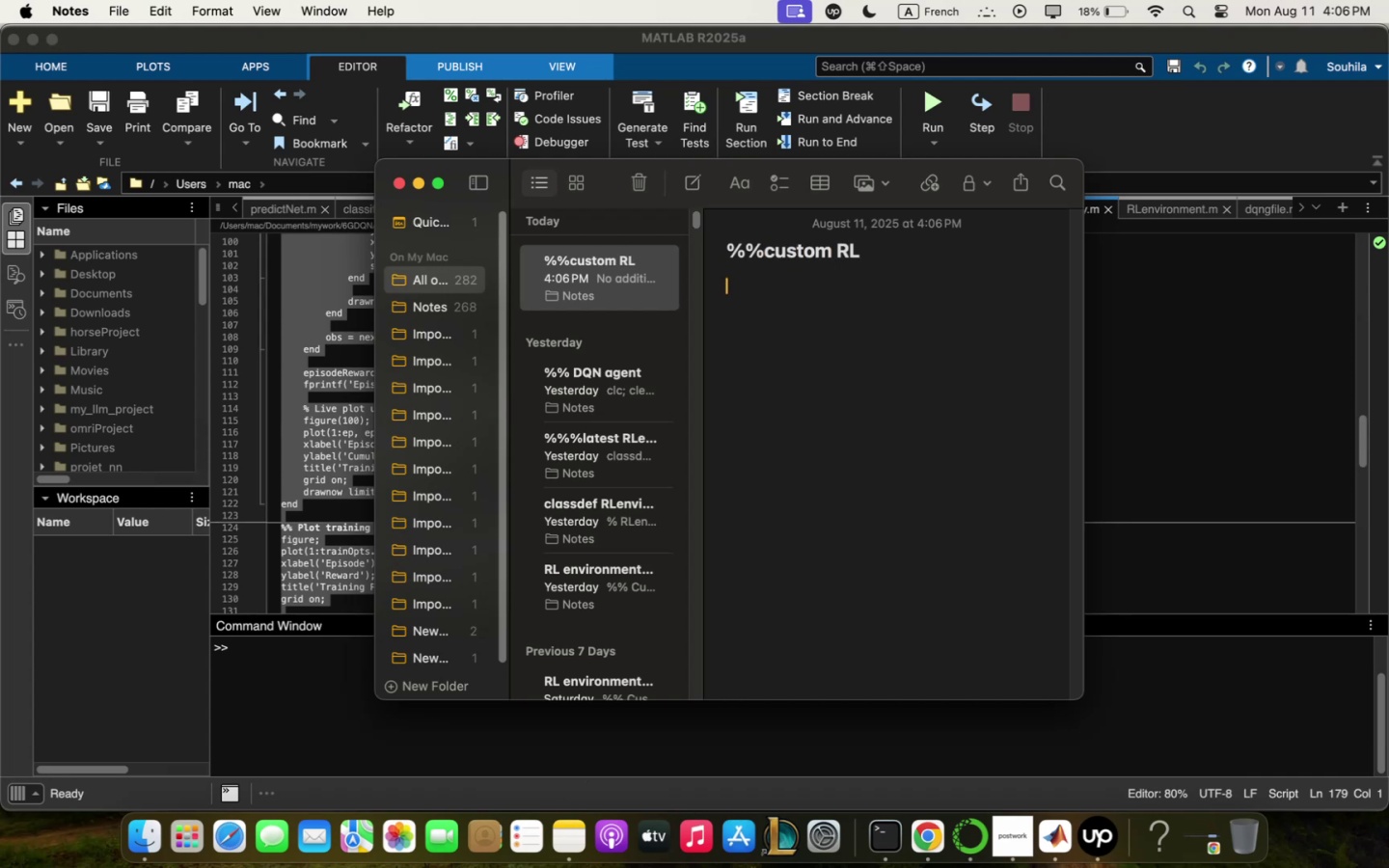 
hold_key(key=CommandLeft, duration=1.43)
 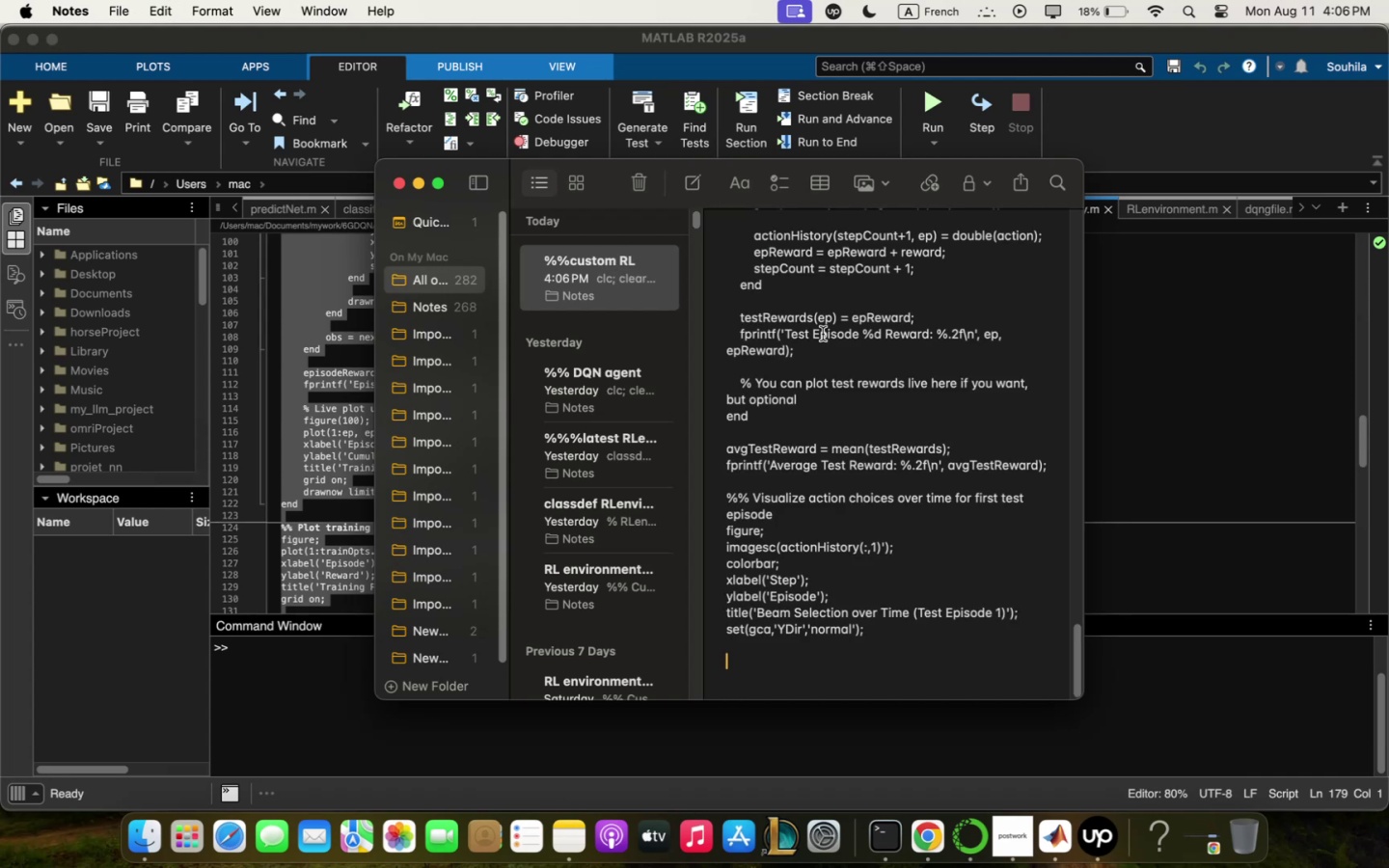 
hold_key(key=V, duration=1.2)
 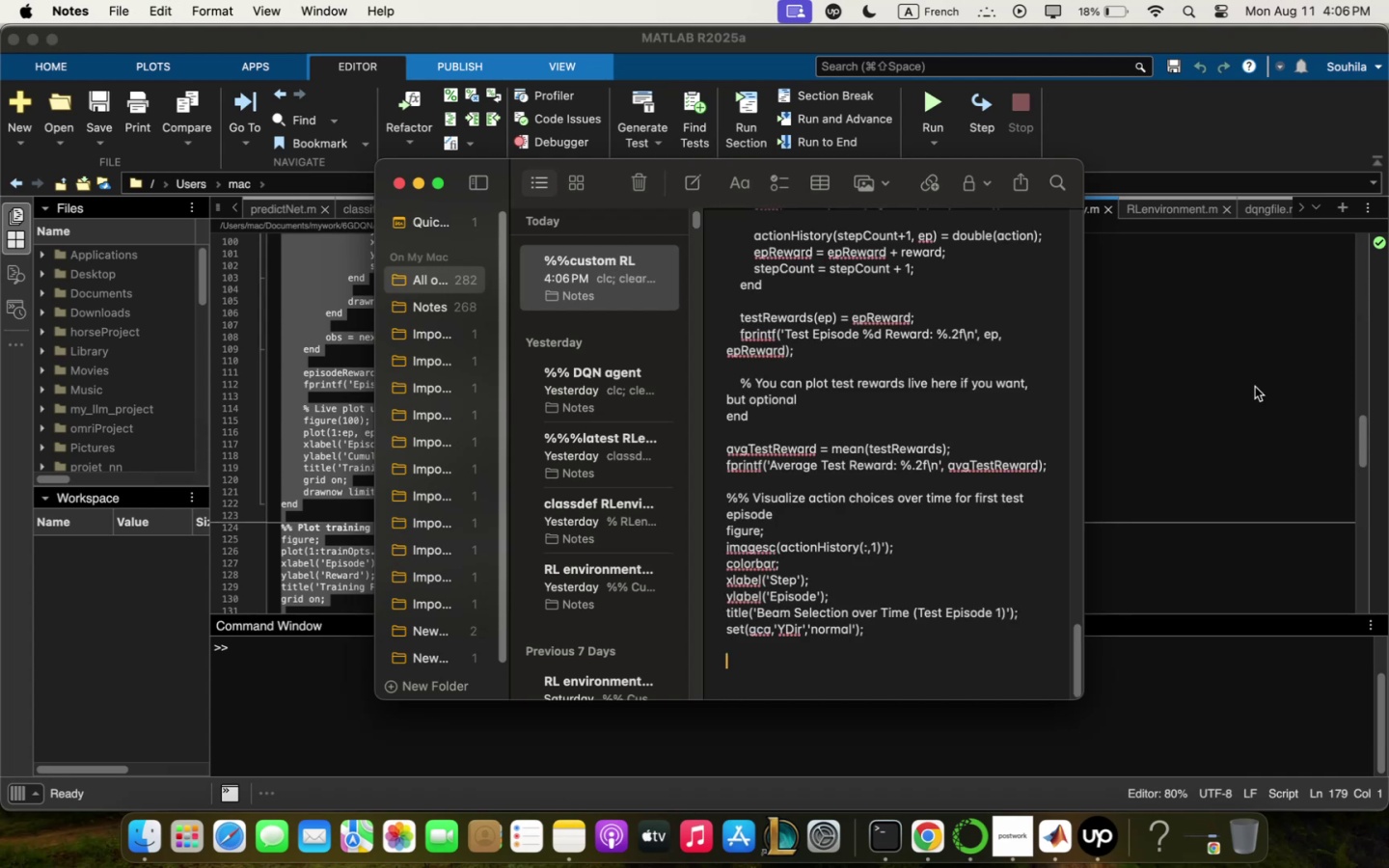 
left_click([1255, 387])
 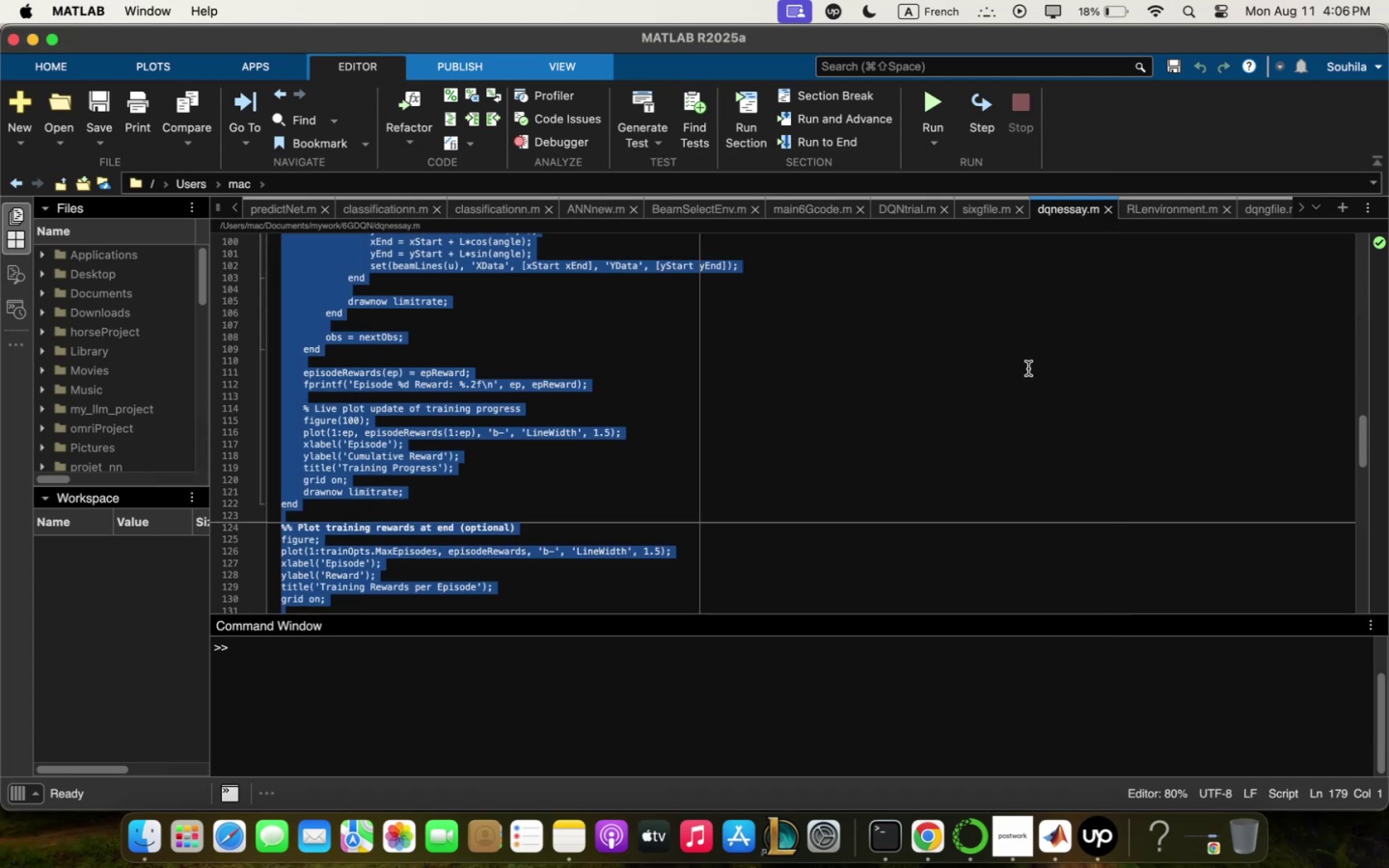 
left_click([1021, 373])
 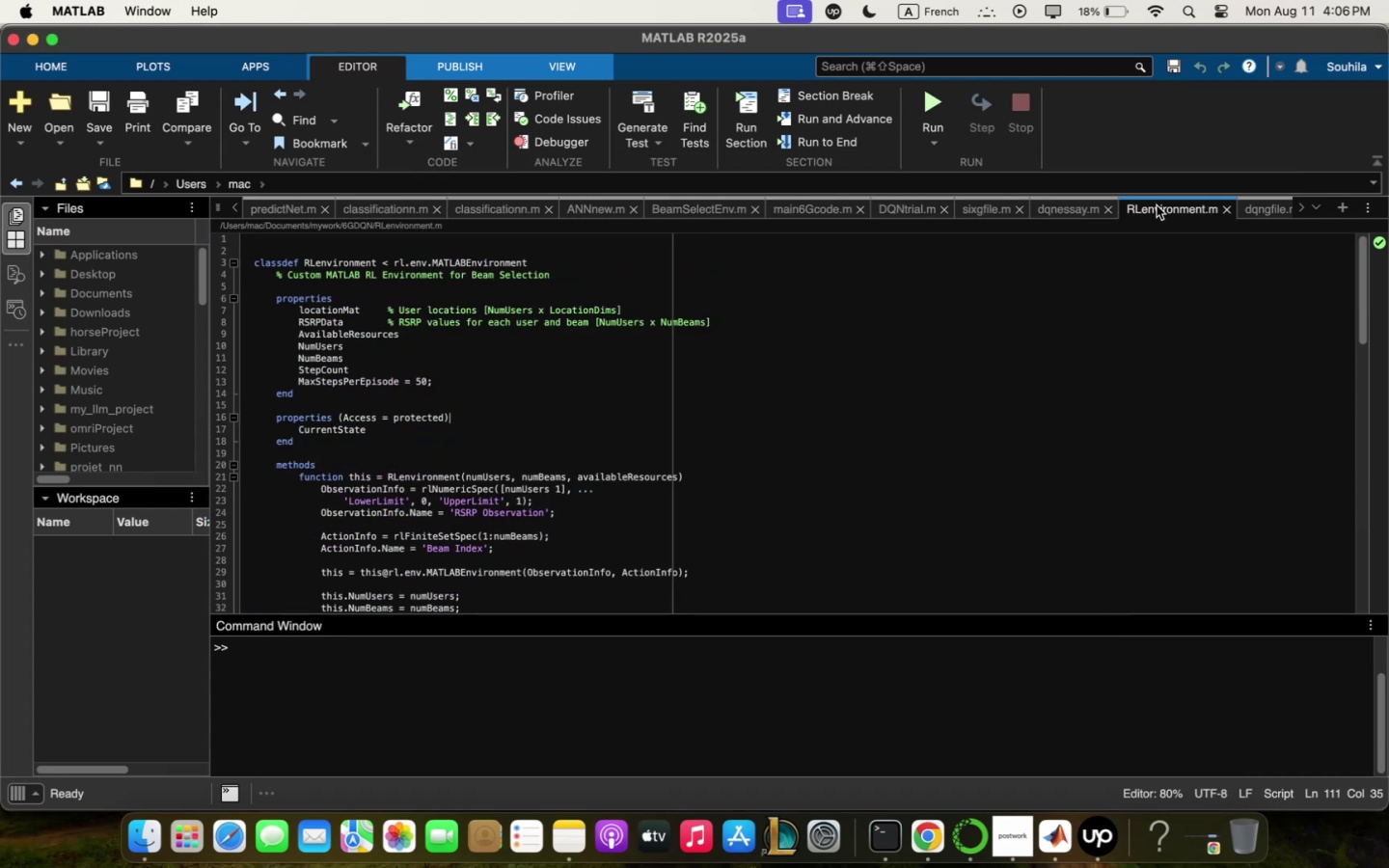 
scroll: coordinate [910, 342], scroll_direction: down, amount: 22.0
 